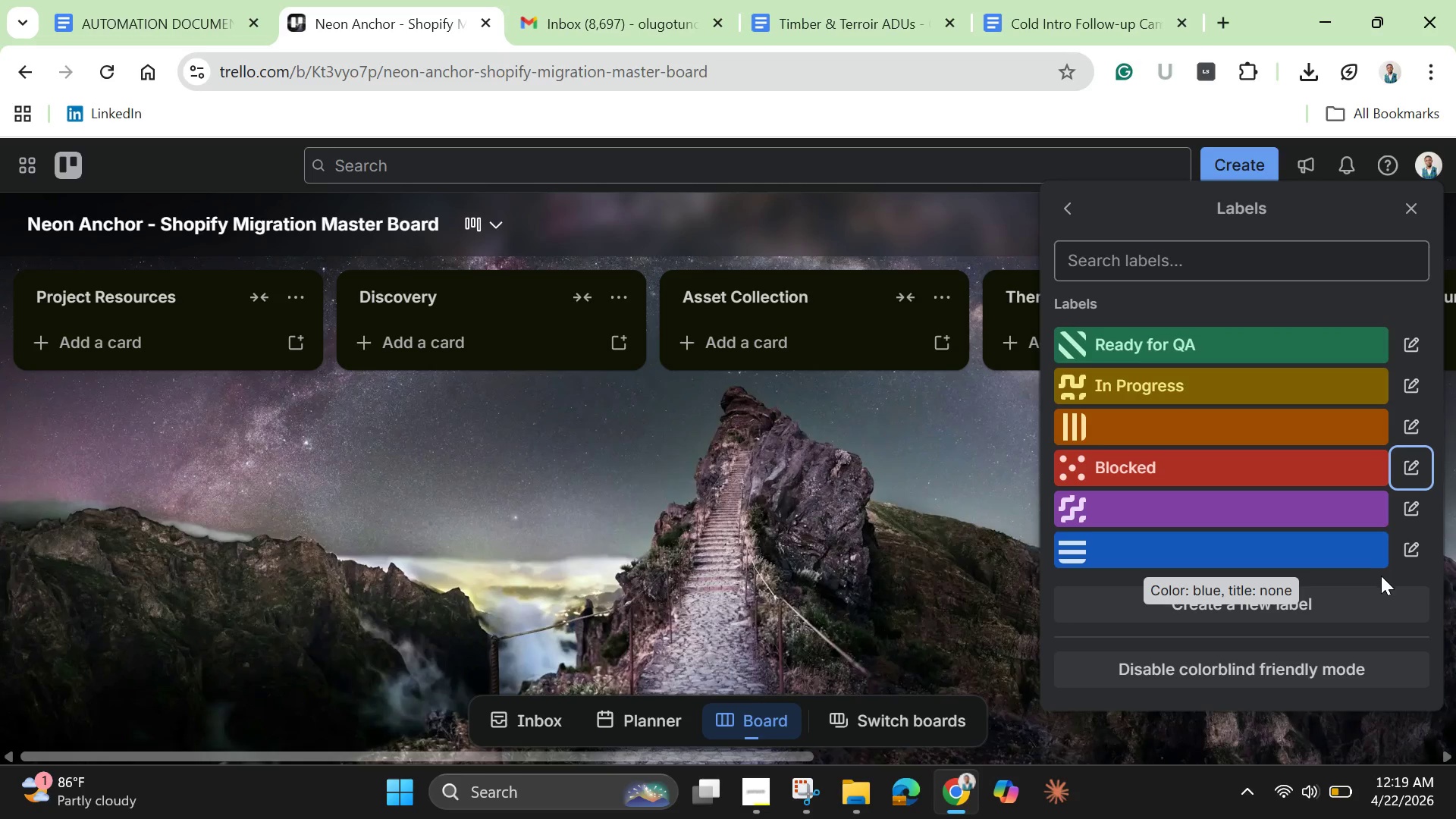 
left_click([1142, 398])
 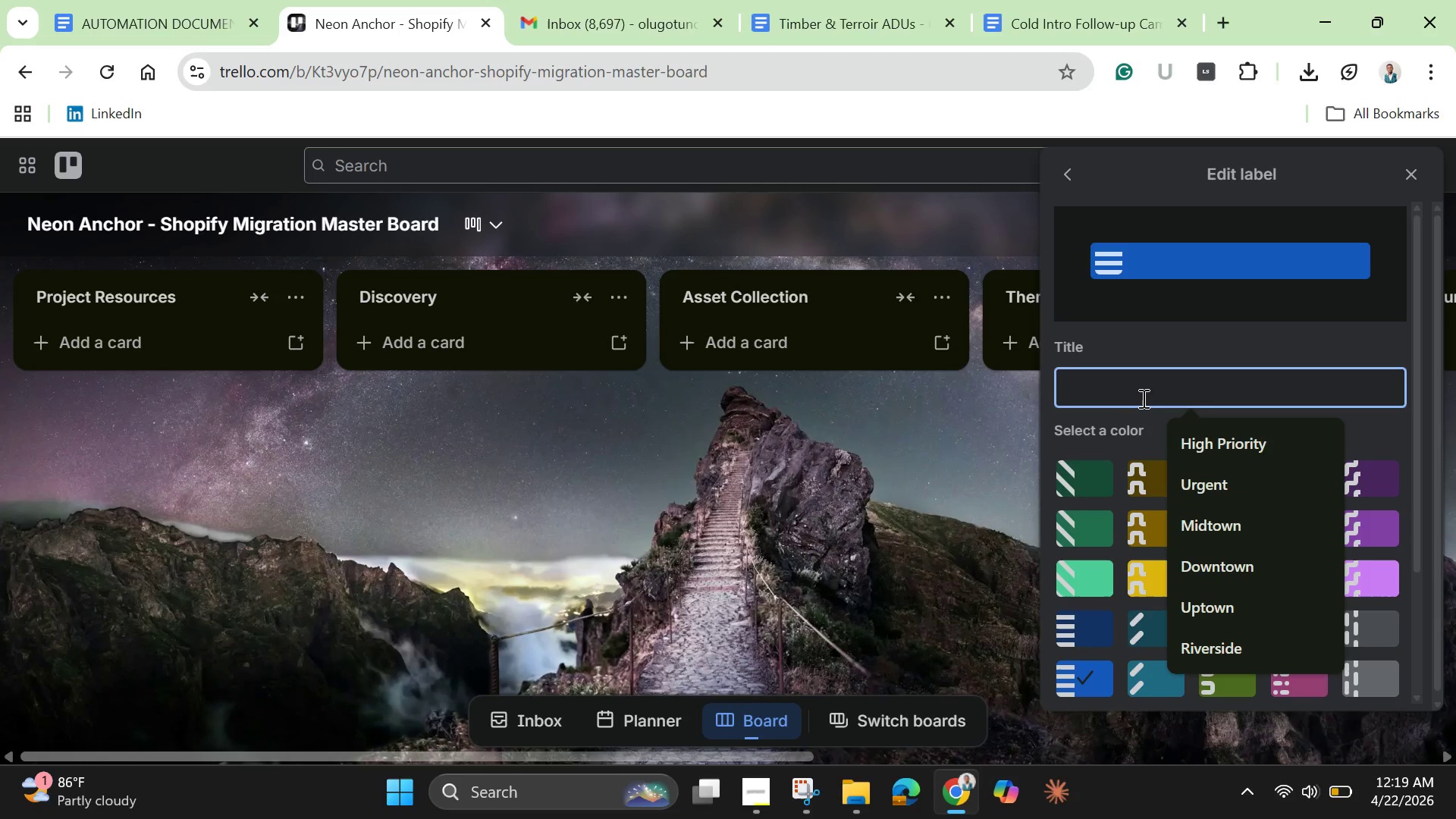 
type(Client )
 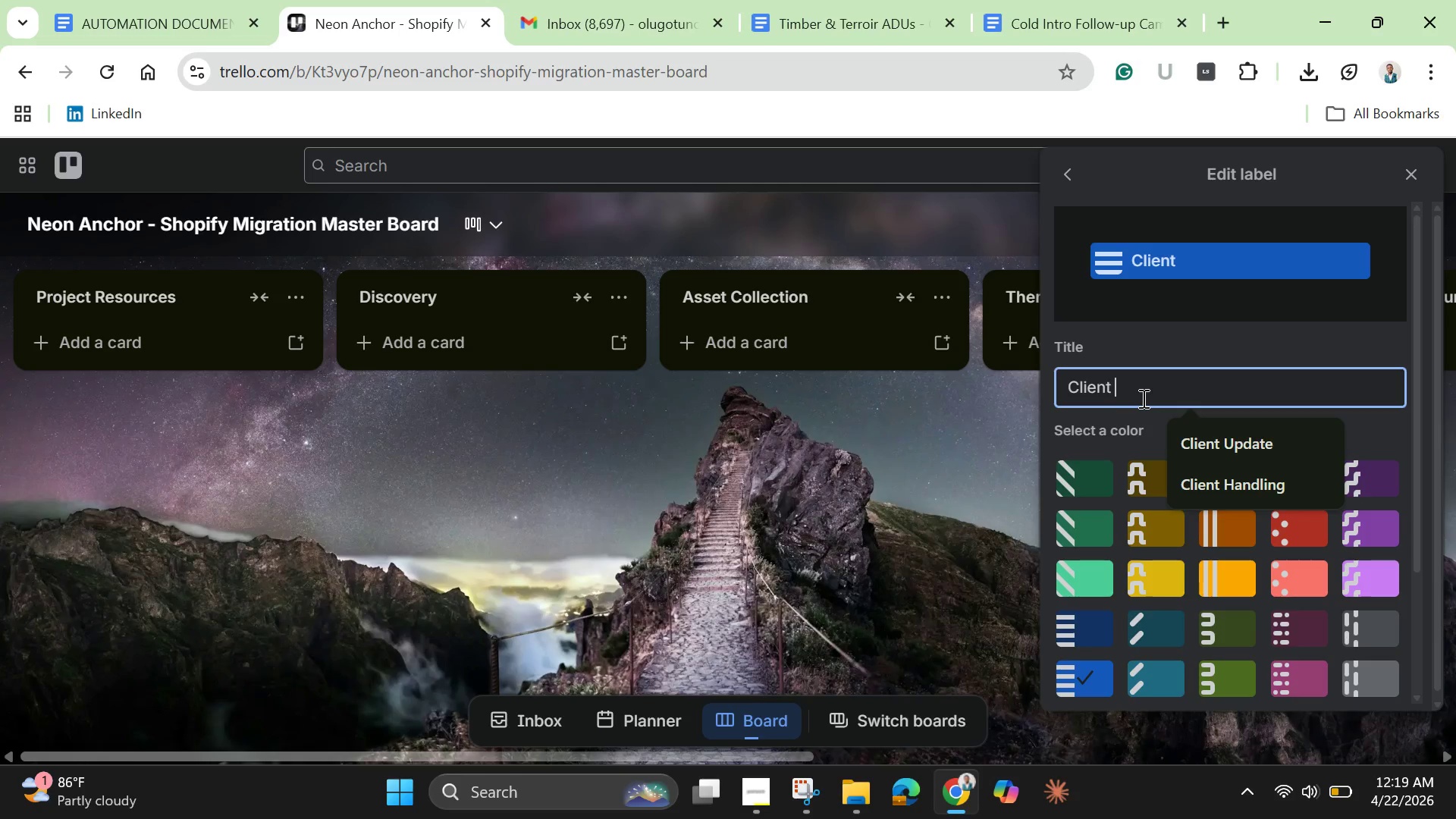 
hold_key(key=ShiftLeft, duration=1.5)
 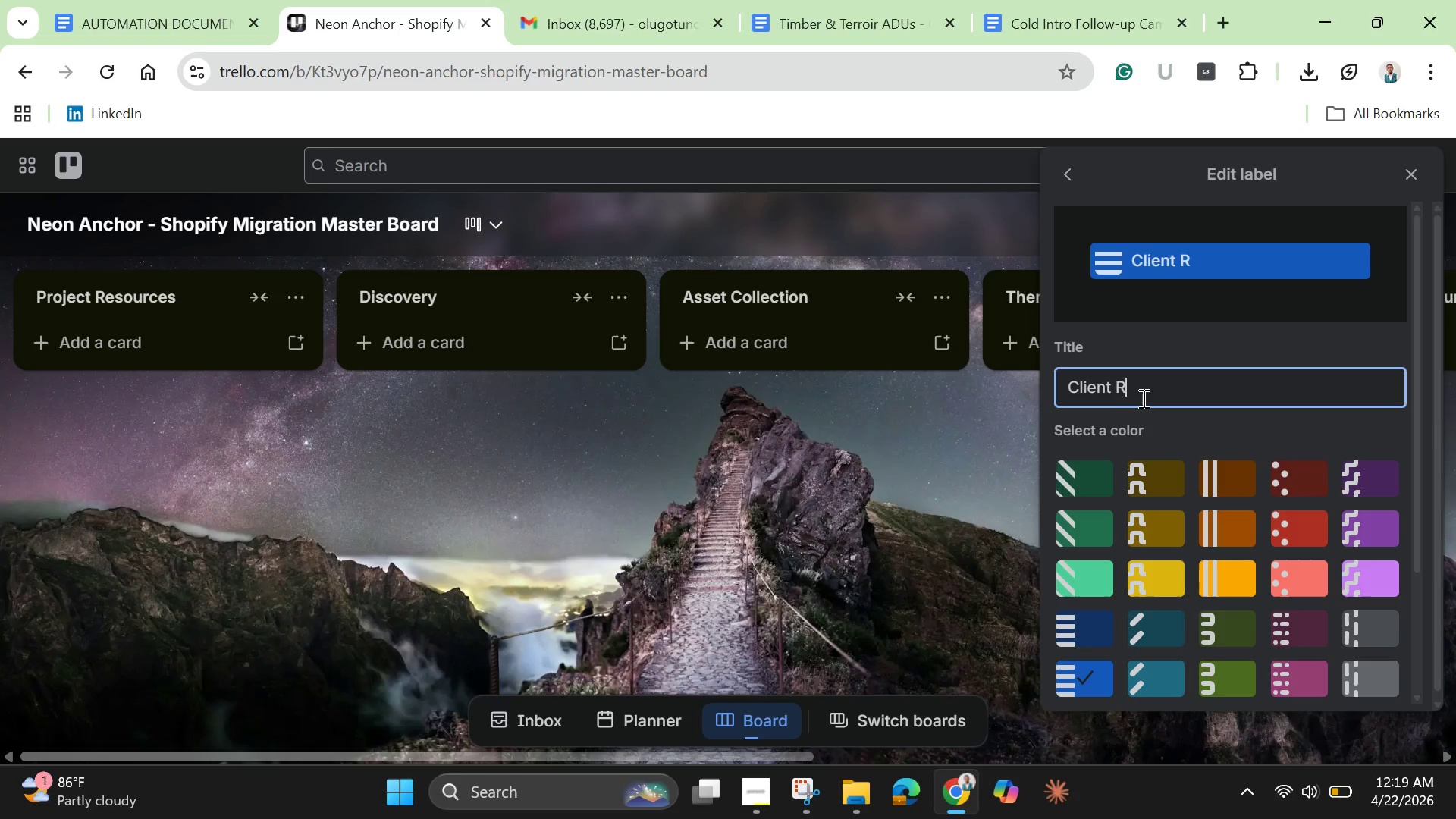 
type(Review)
 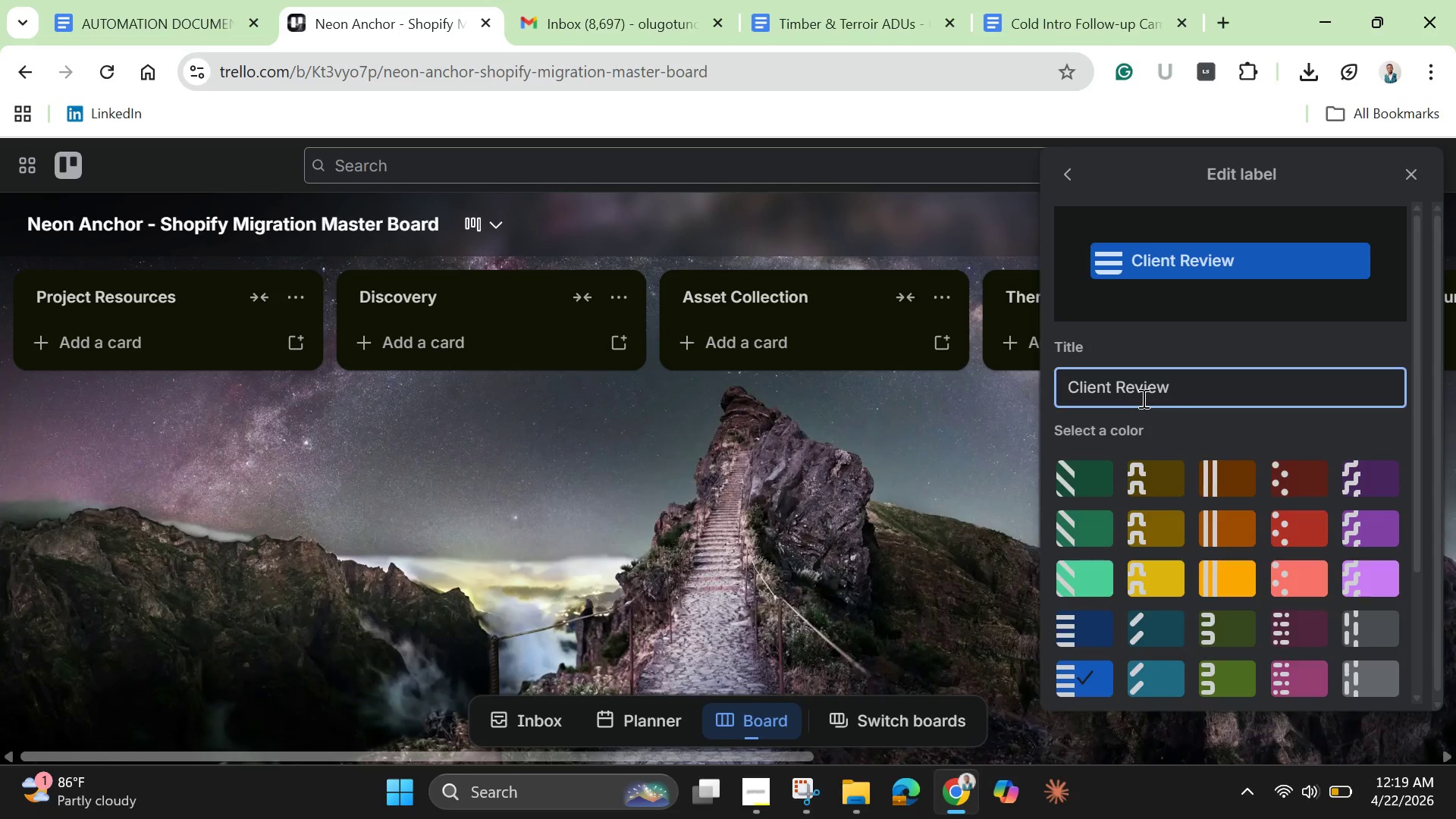 
key(Enter)
 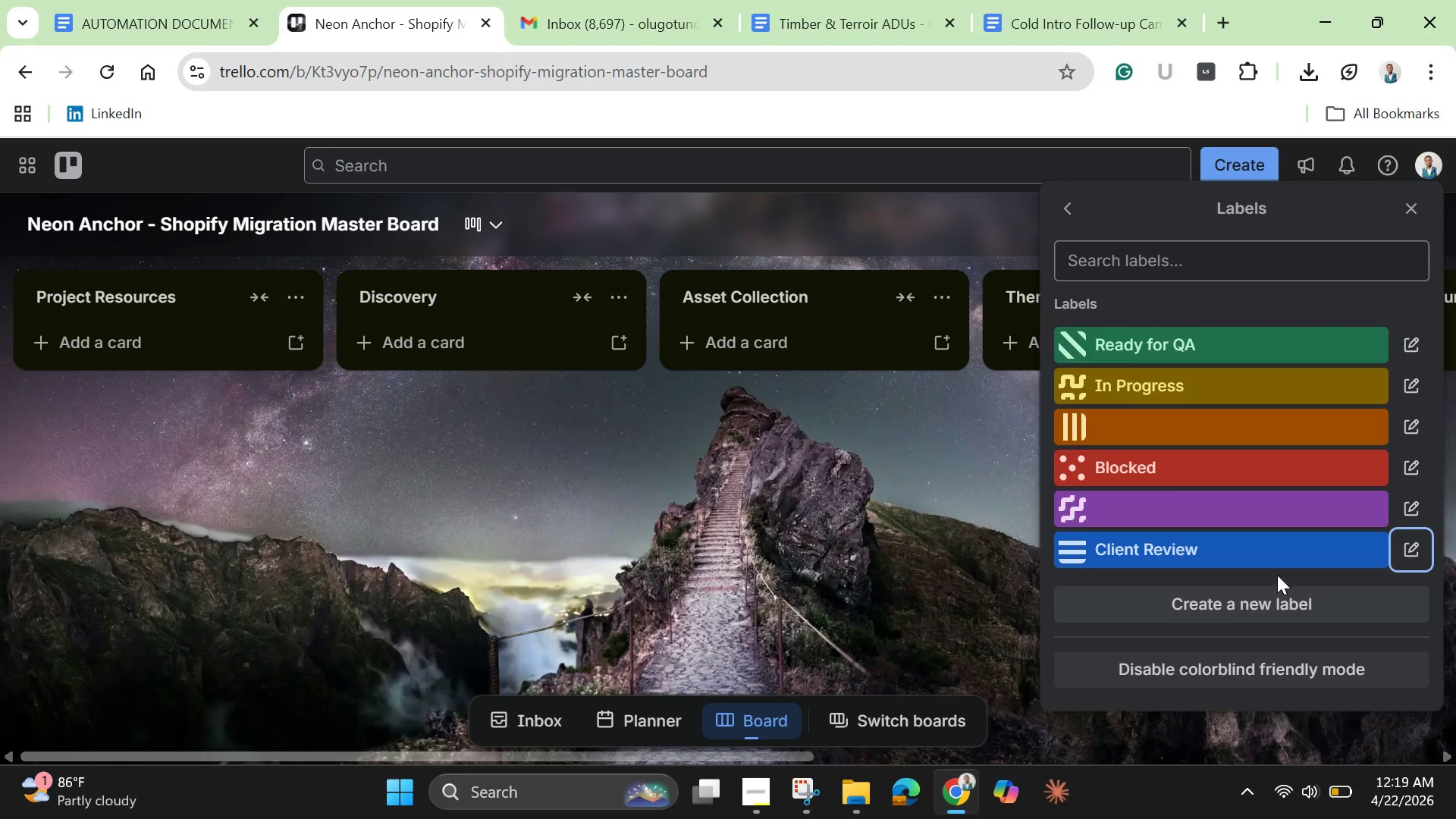 
left_click([1250, 507])
 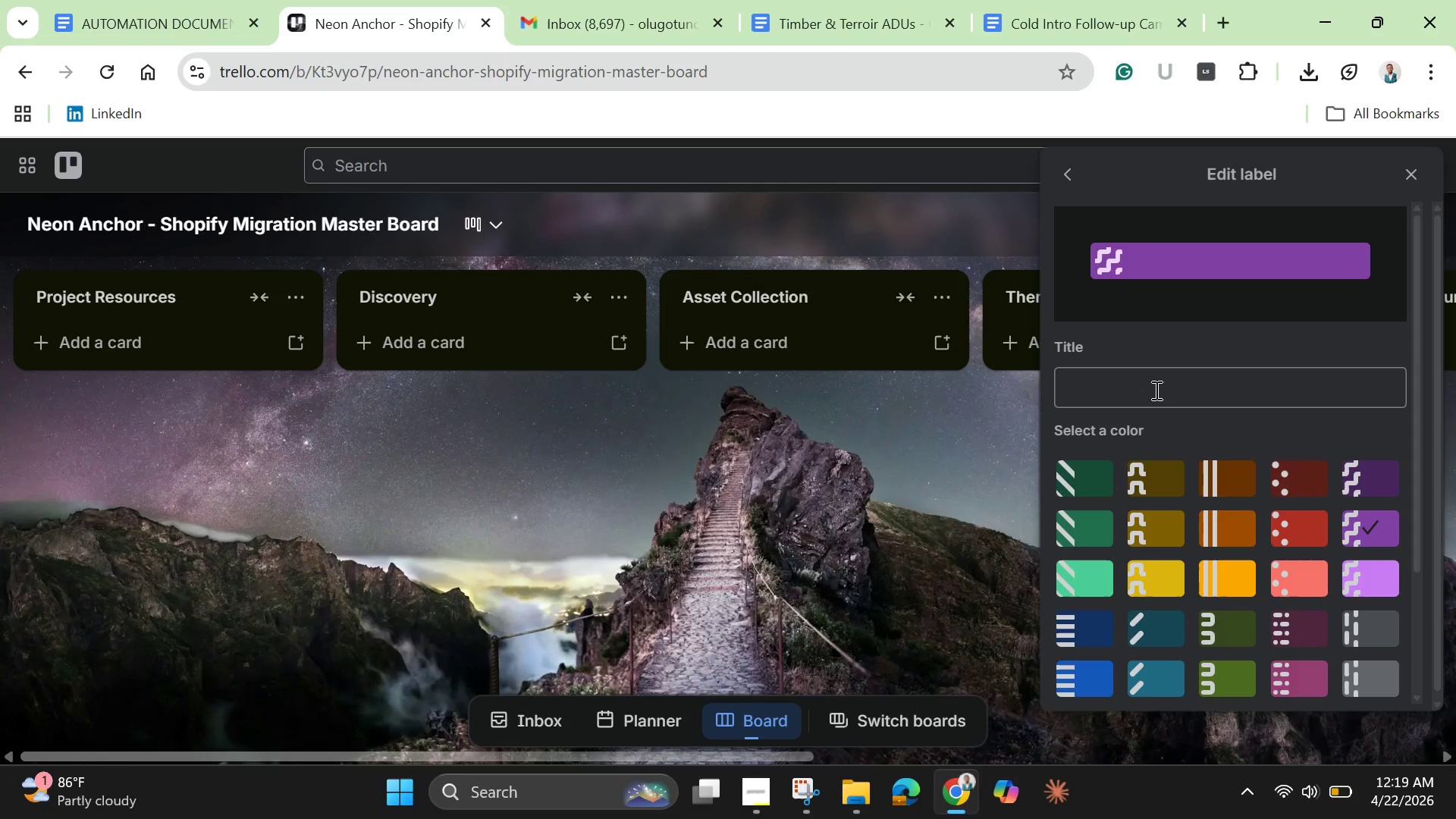 
left_click([1153, 387])
 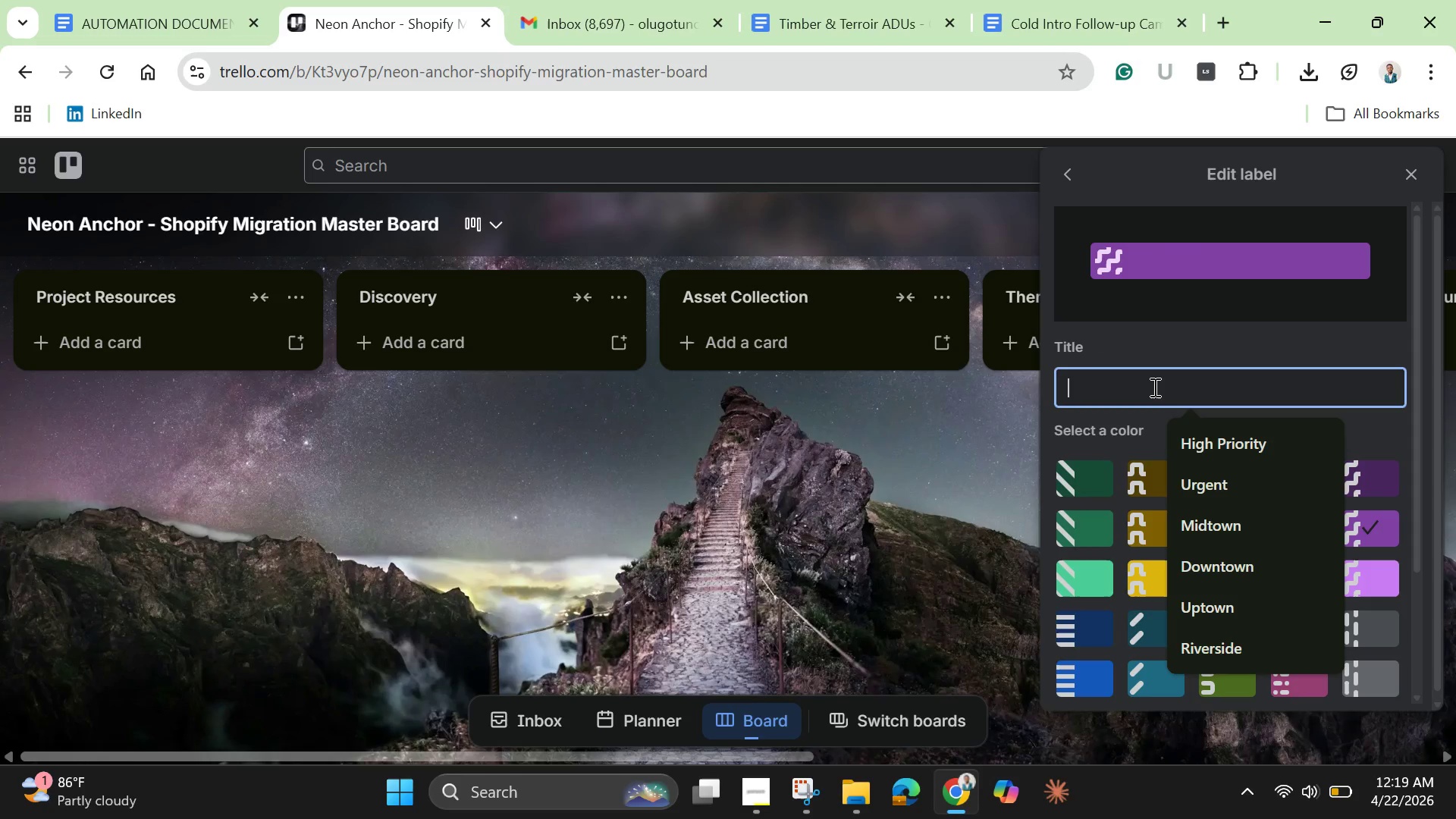 
type(Development)
 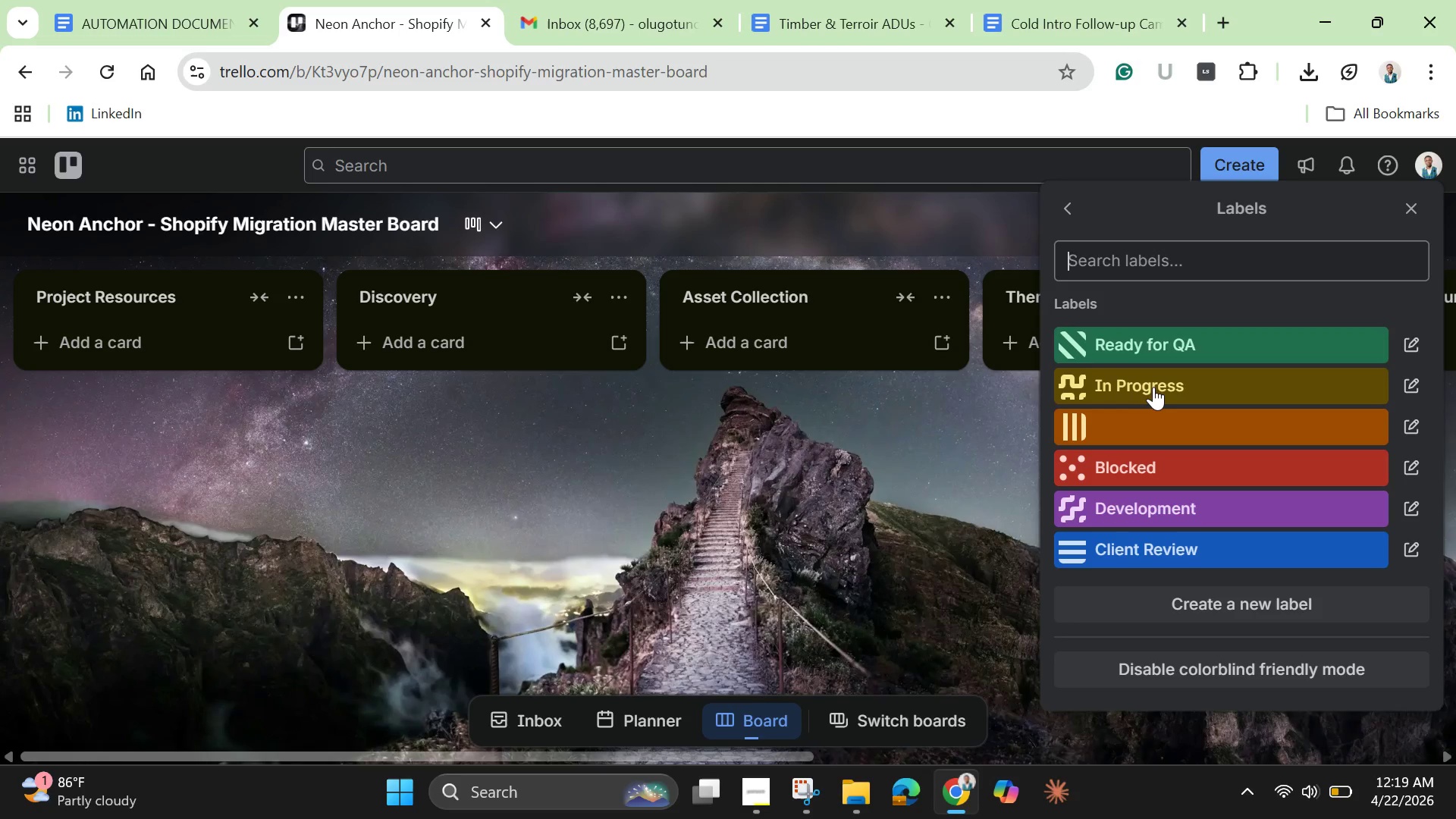 
key(Enter)
 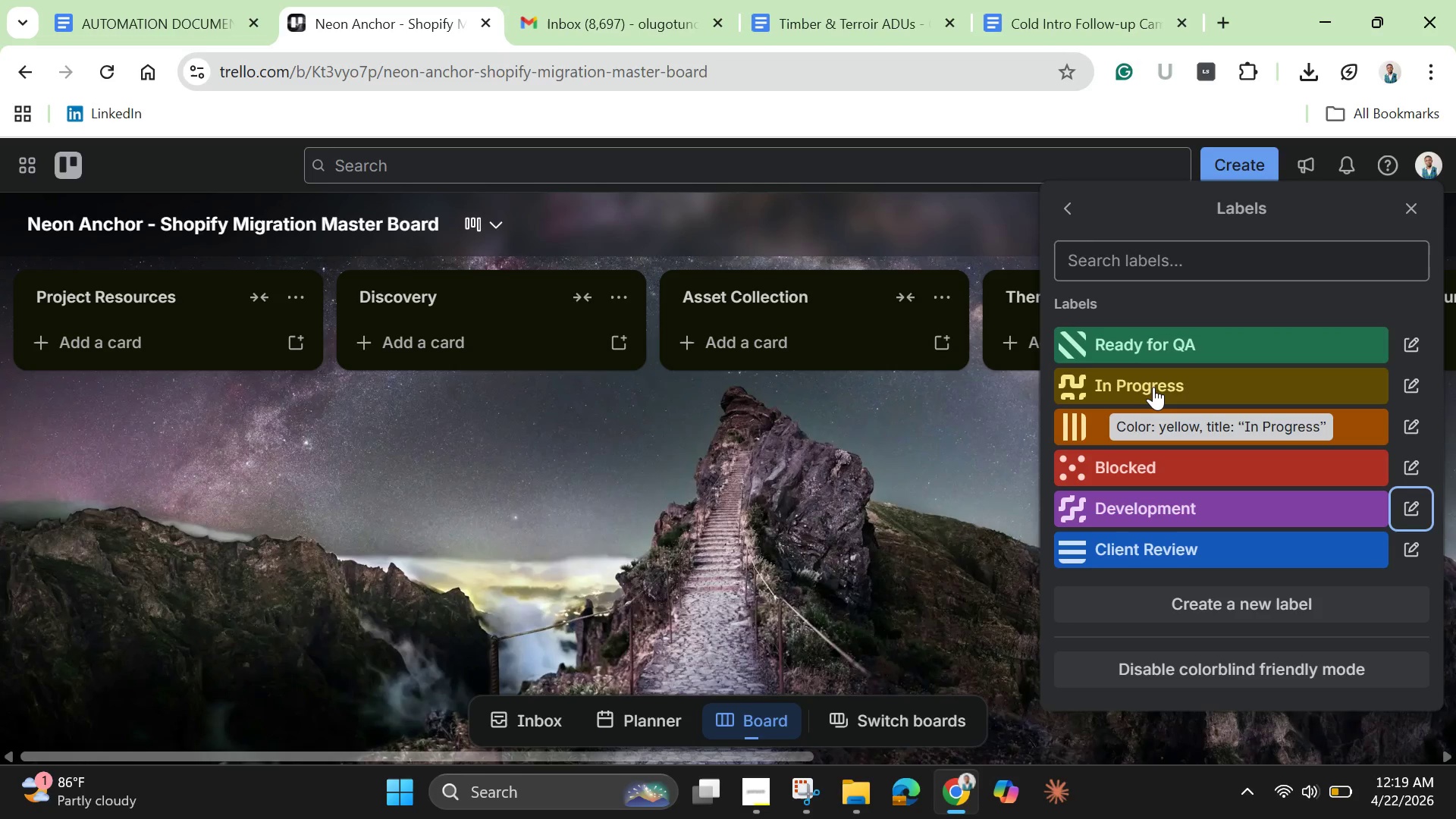 
mouse_move([1211, 472])
 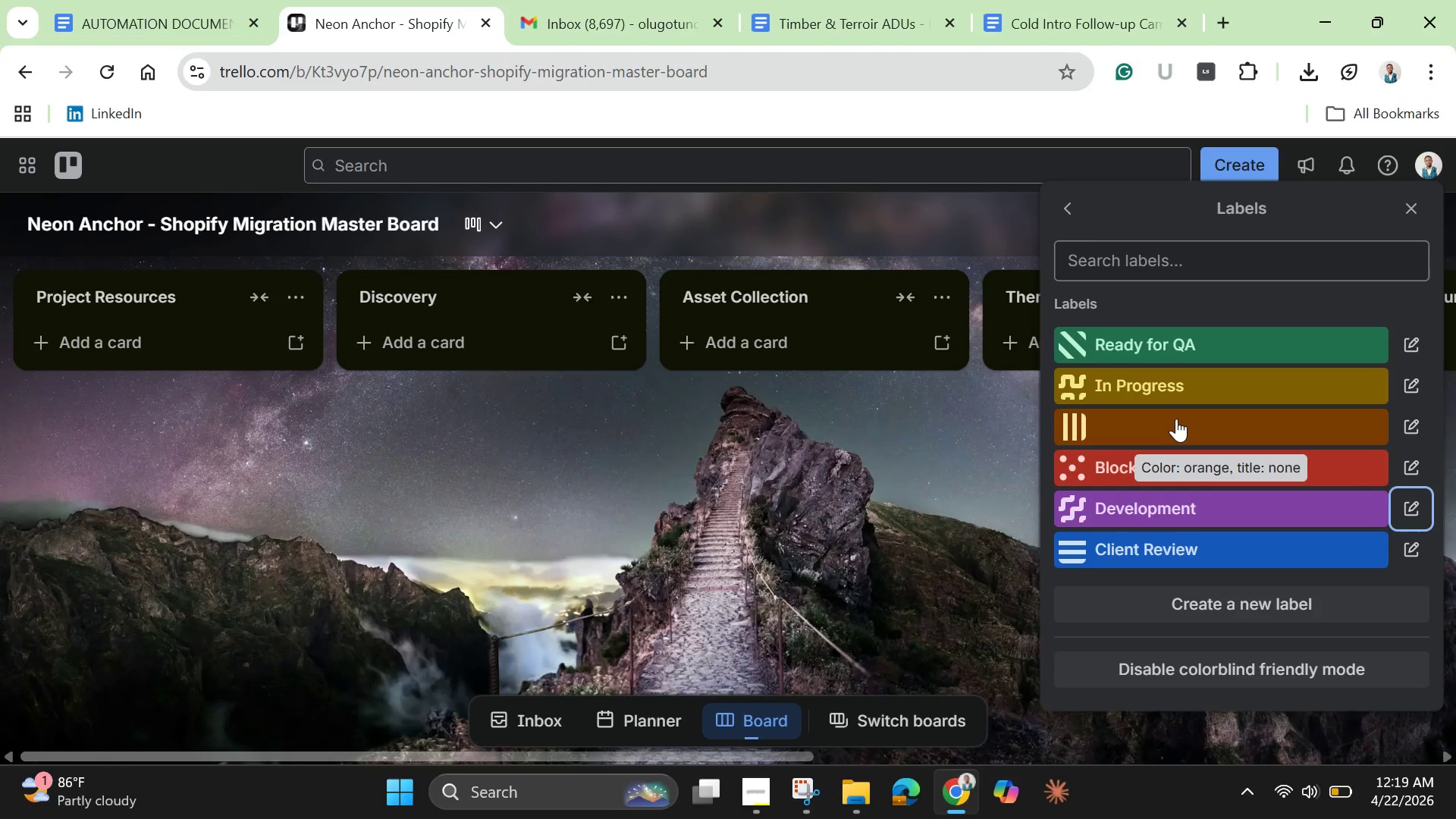 
wait(5.04)
 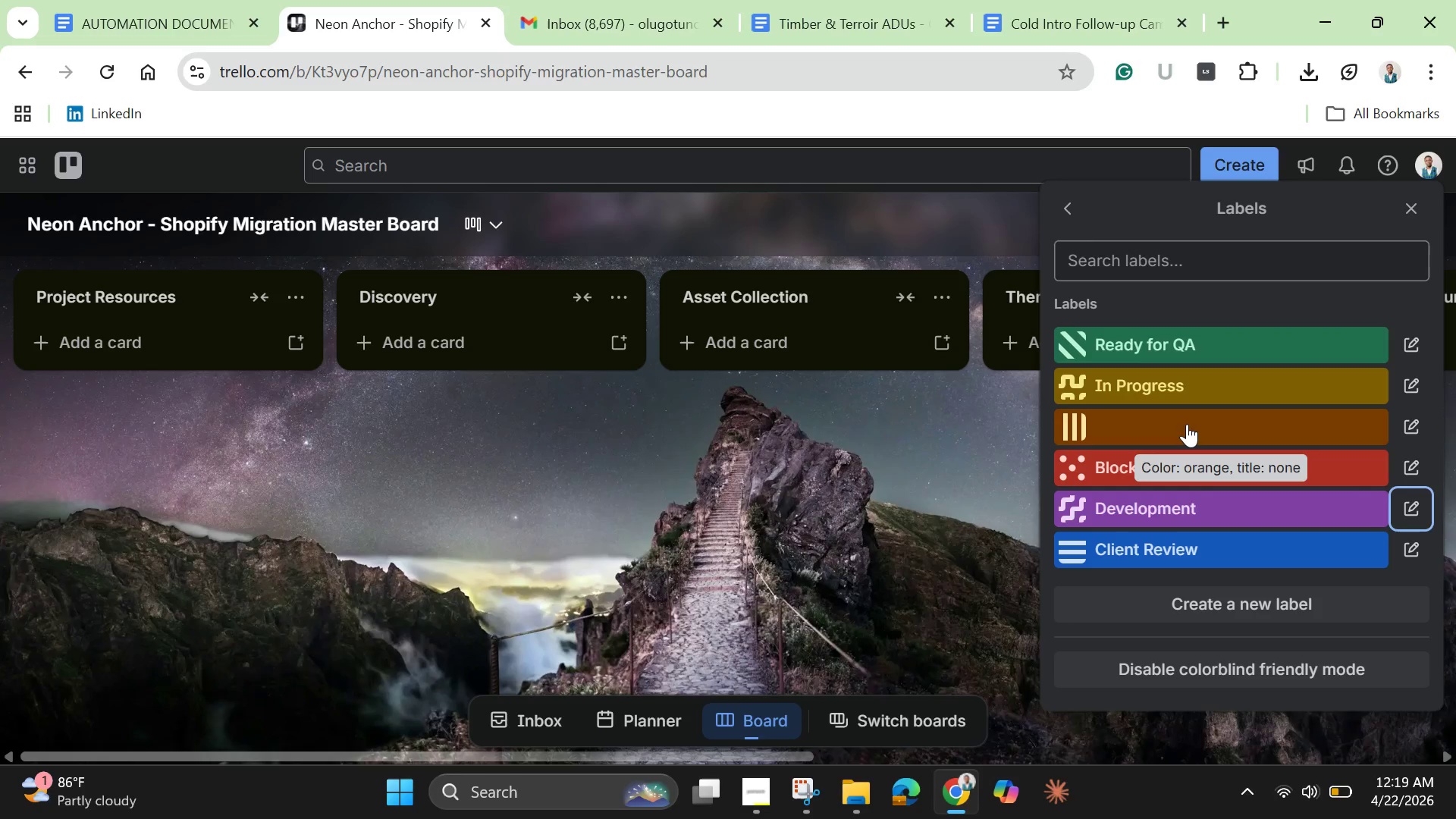 
left_click([1249, 606])
 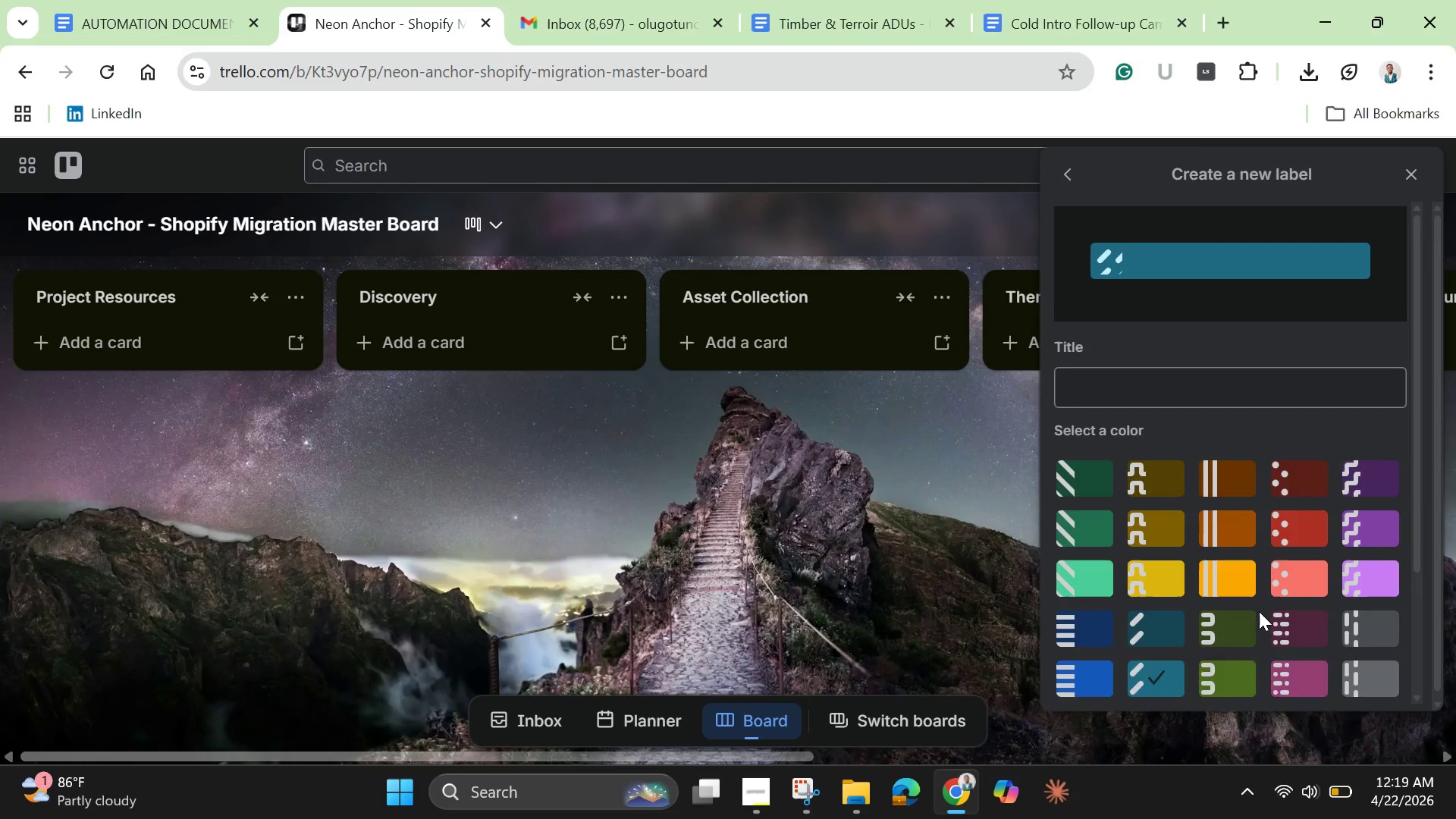 
scroll: coordinate [1259, 613], scroll_direction: down, amount: 2.0
 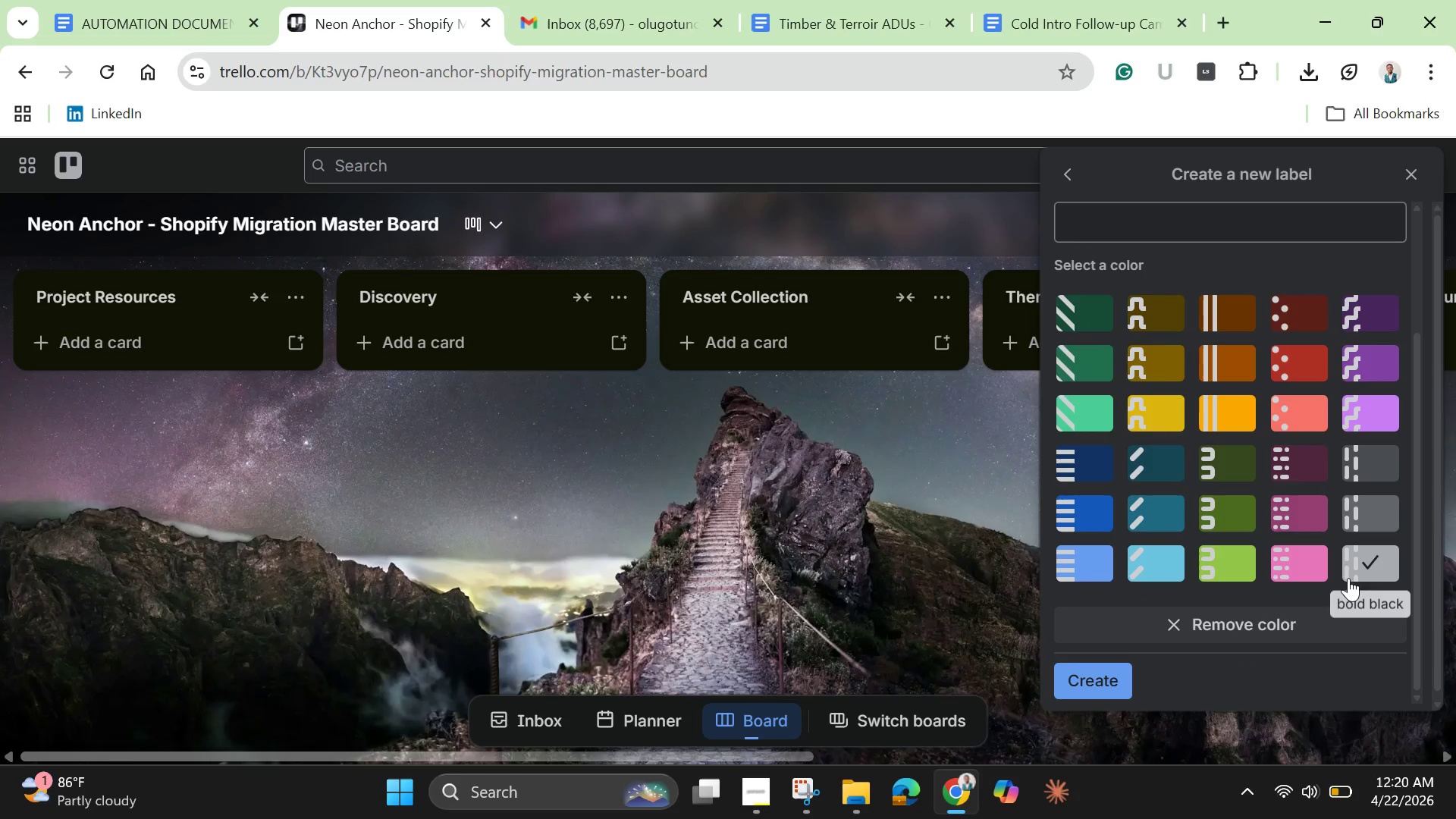 
scroll: coordinate [1337, 587], scroll_direction: up, amount: 3.0
 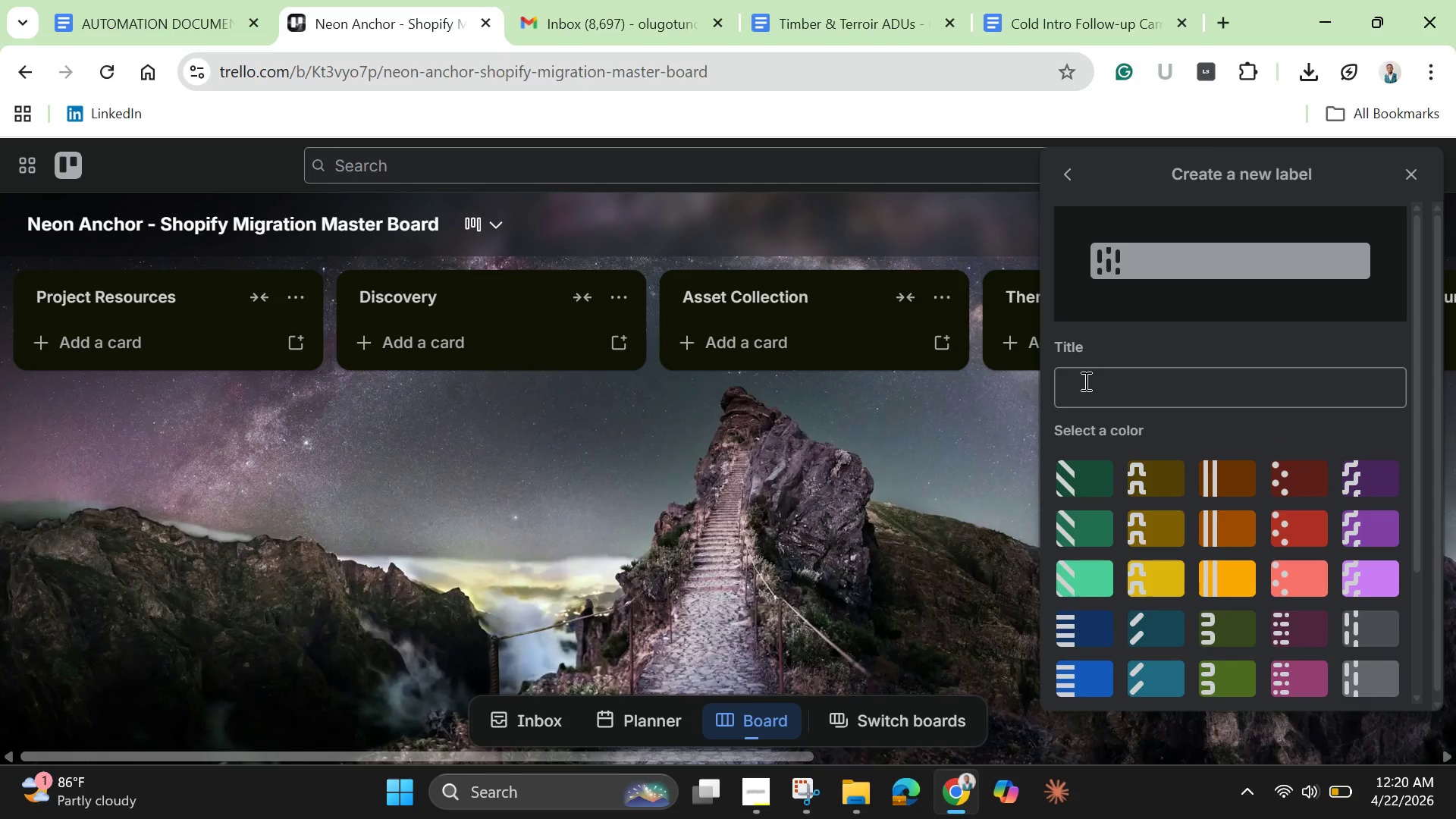 
left_click([1086, 384])
 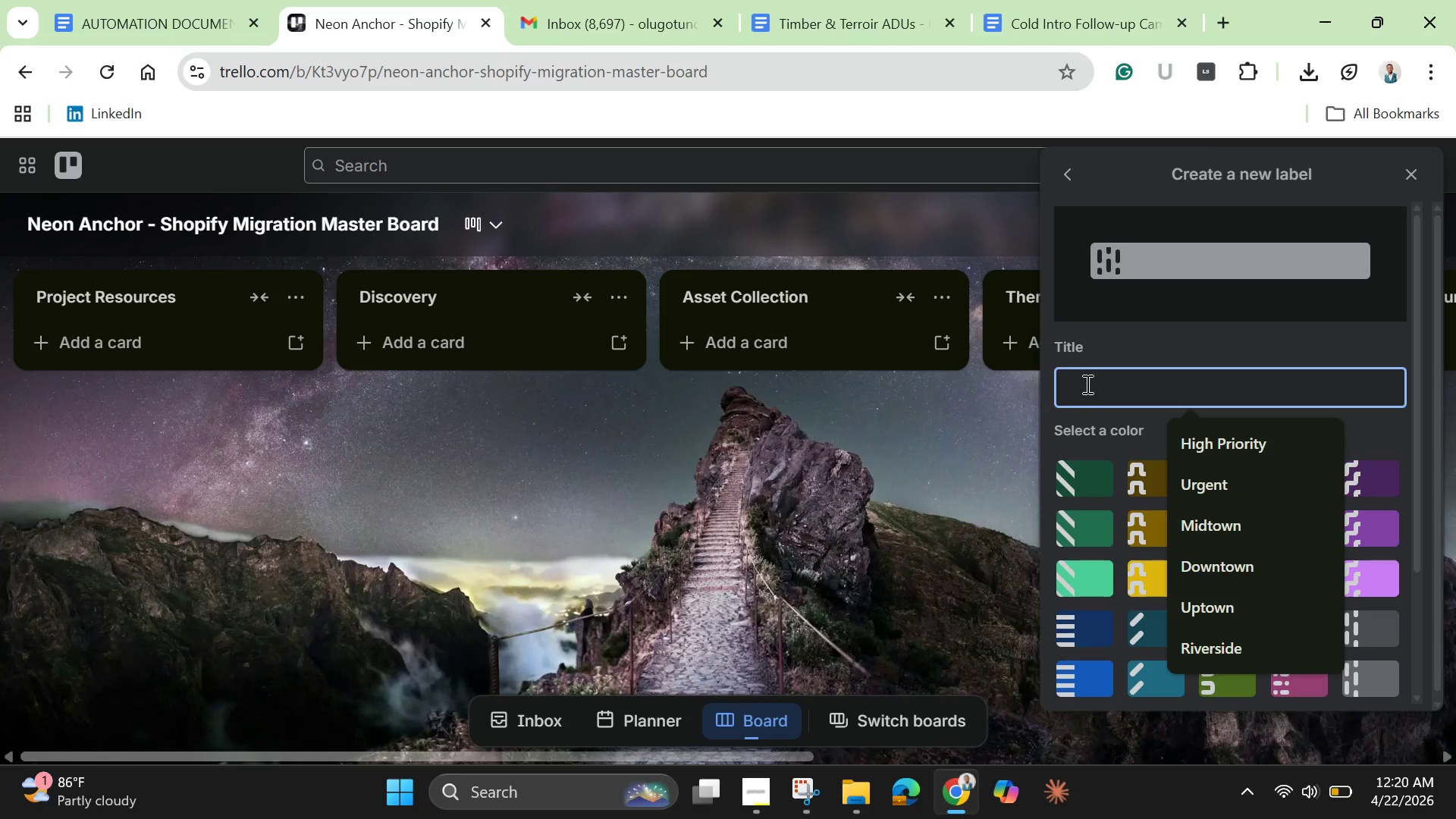 
type(Resources )
 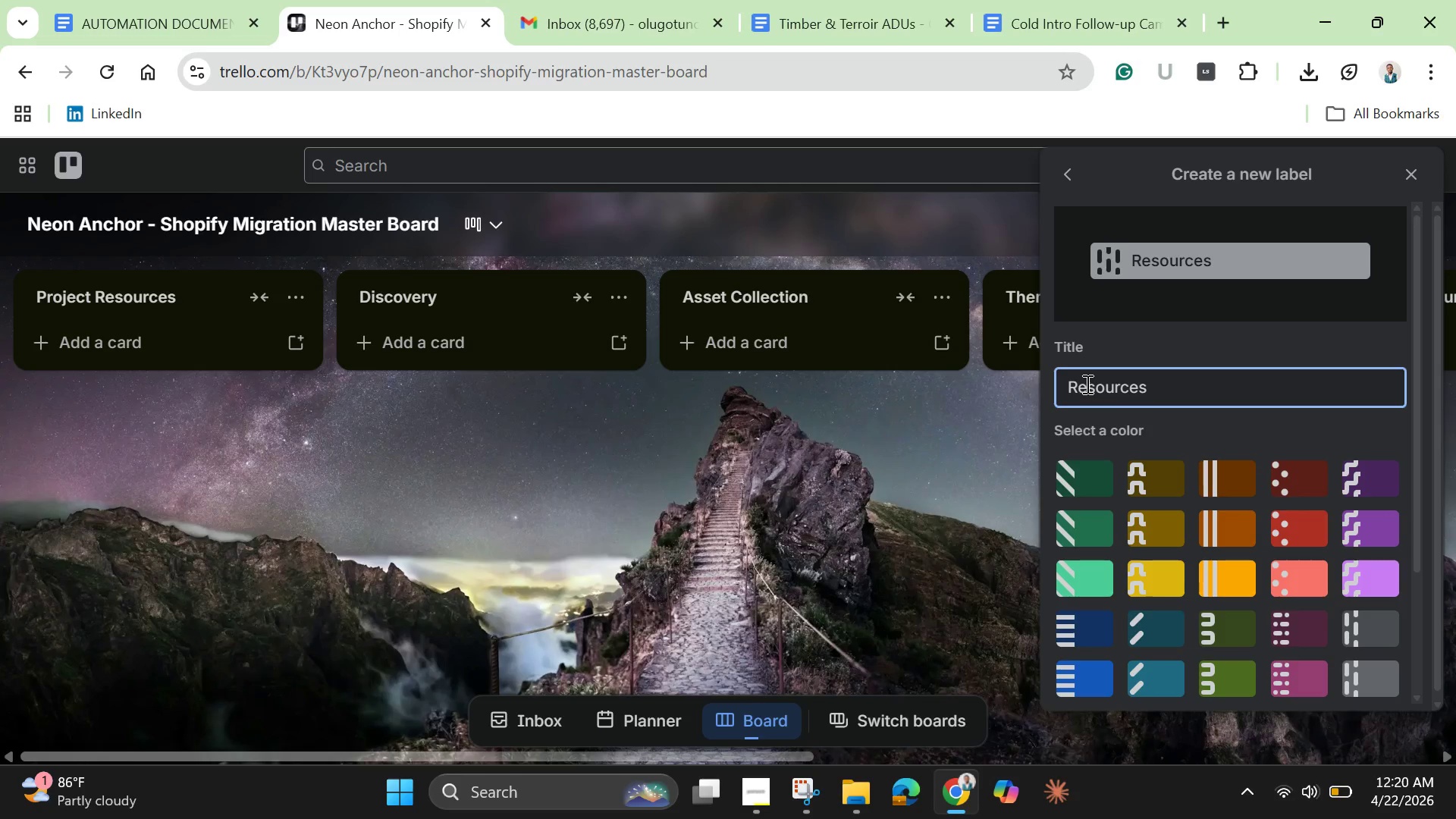 
key(Enter)
 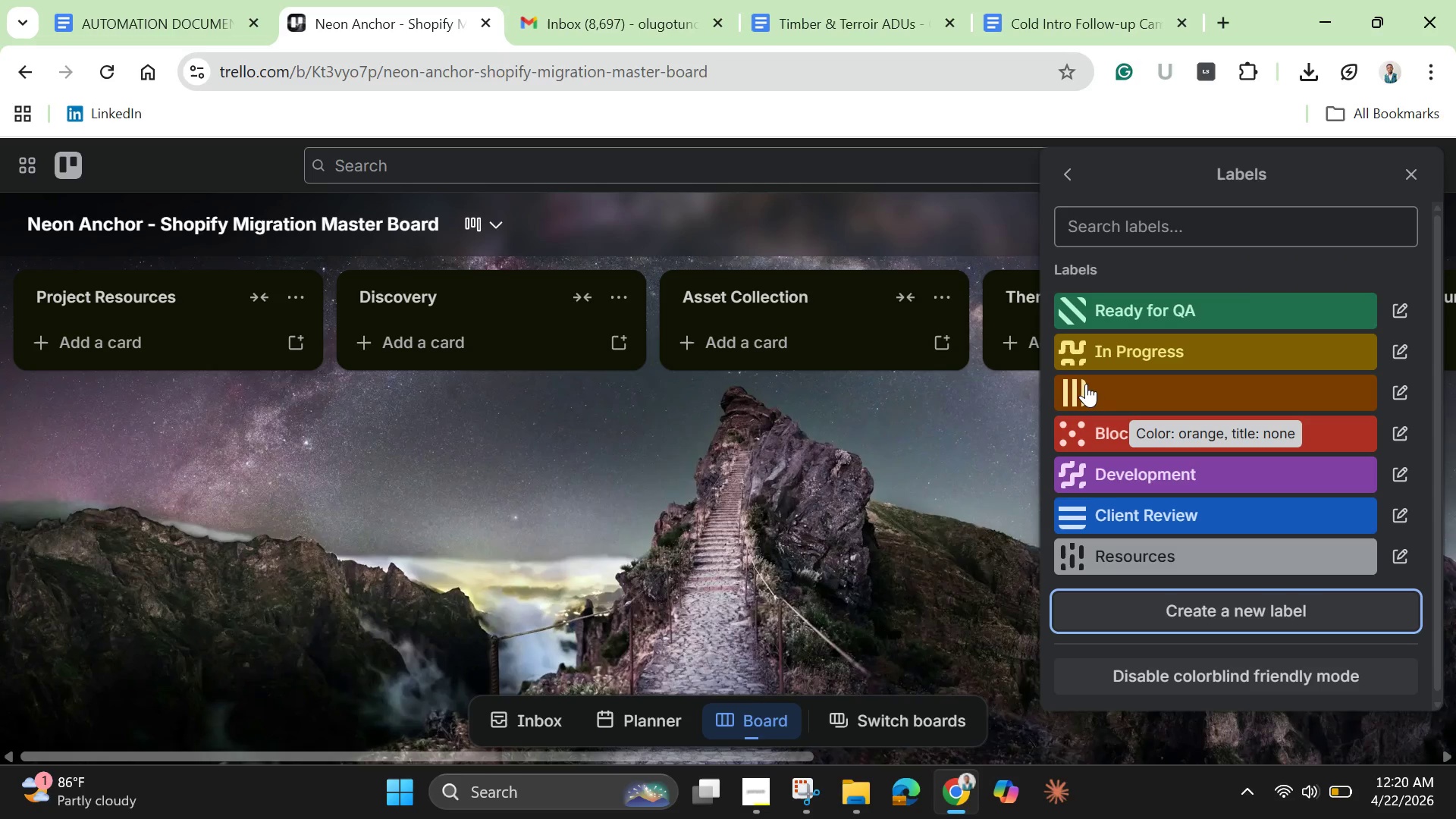 
wait(39.72)
 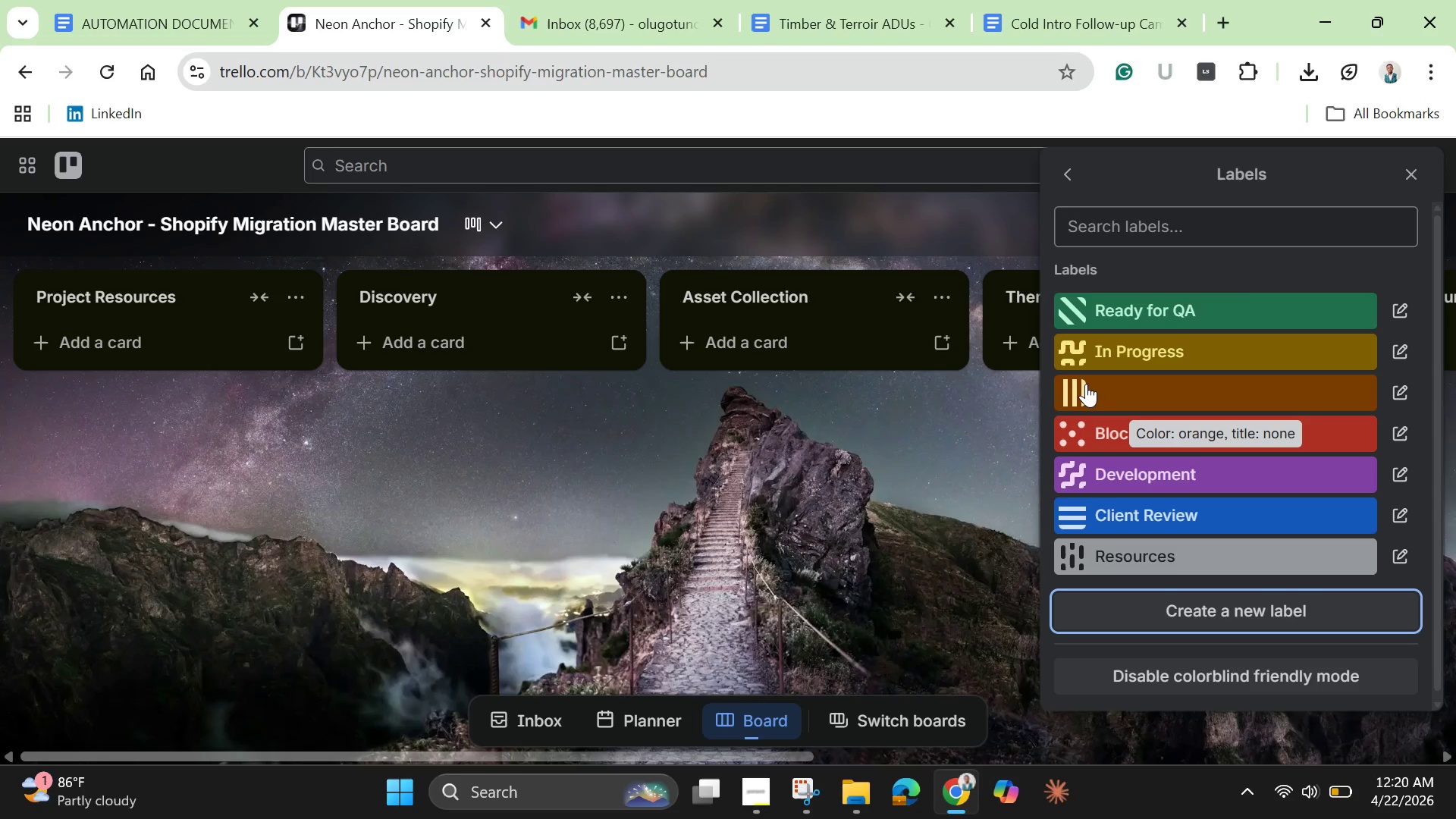 
left_click([781, 466])
 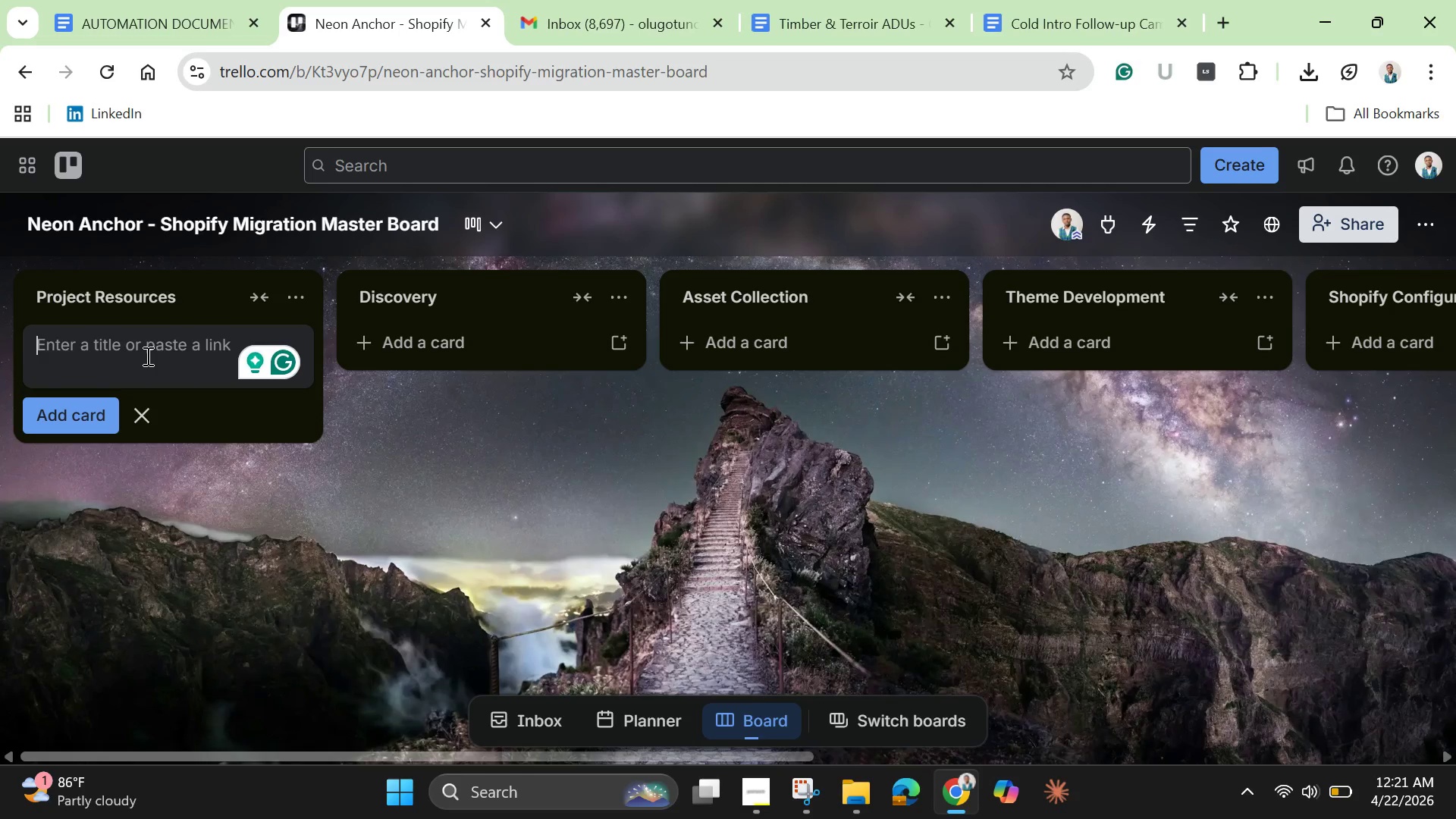 
wait(15.53)
 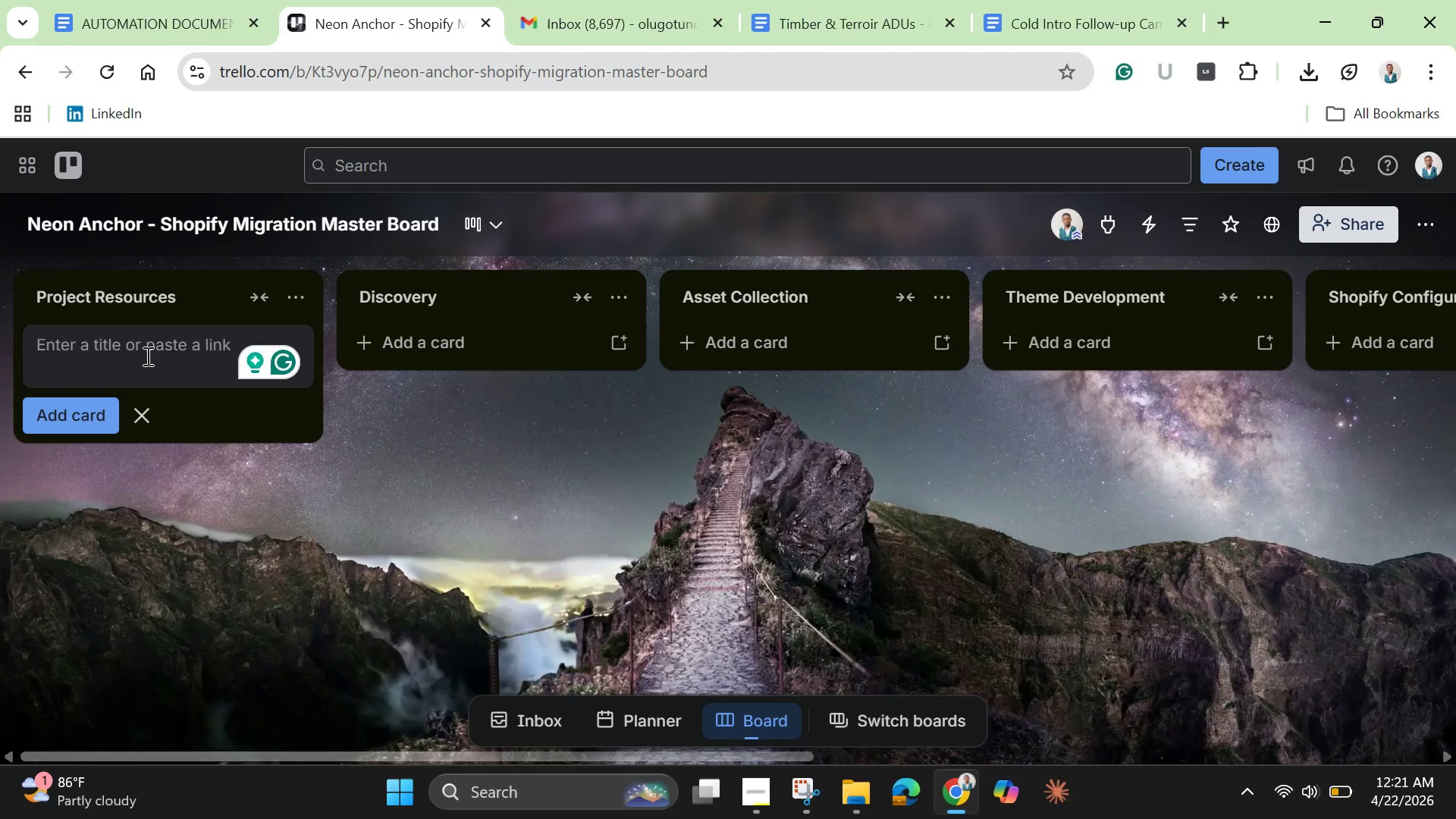 
type(Shi)
key(Backspace)
type(opify Dev Guidelines )
 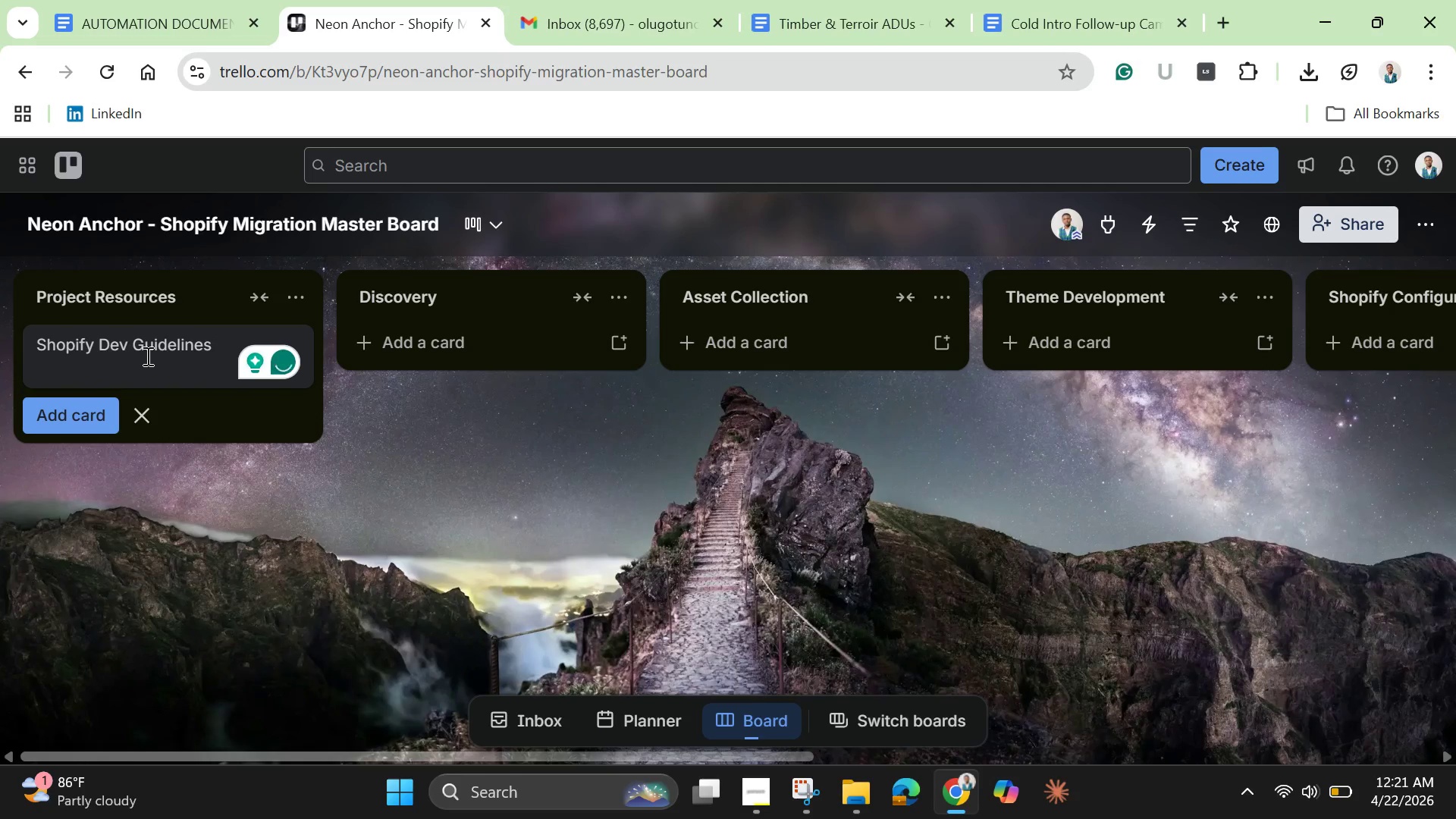 
key(Enter)
 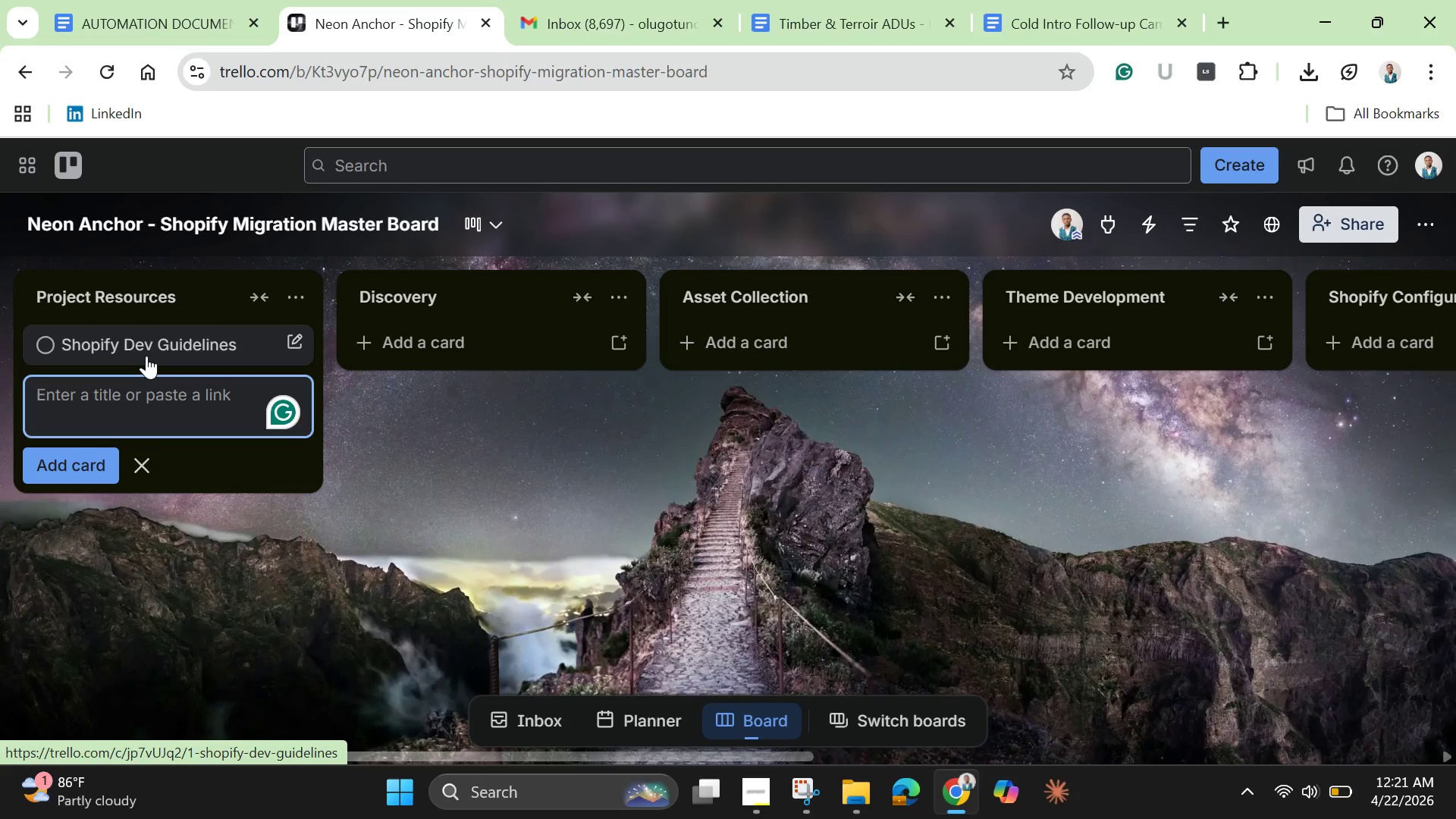 
type(Client Brand Style Guide)
 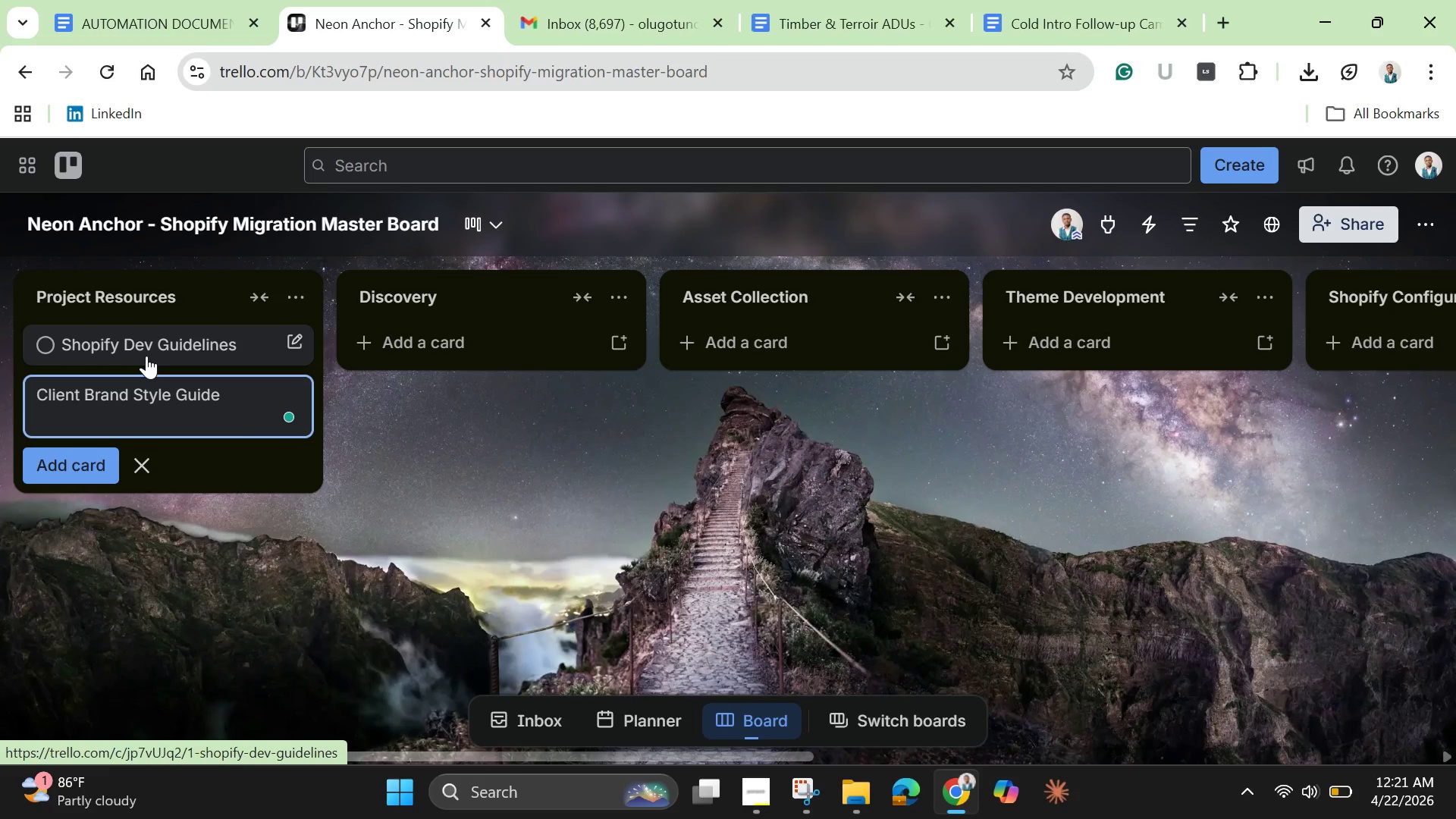 
key(Enter)
 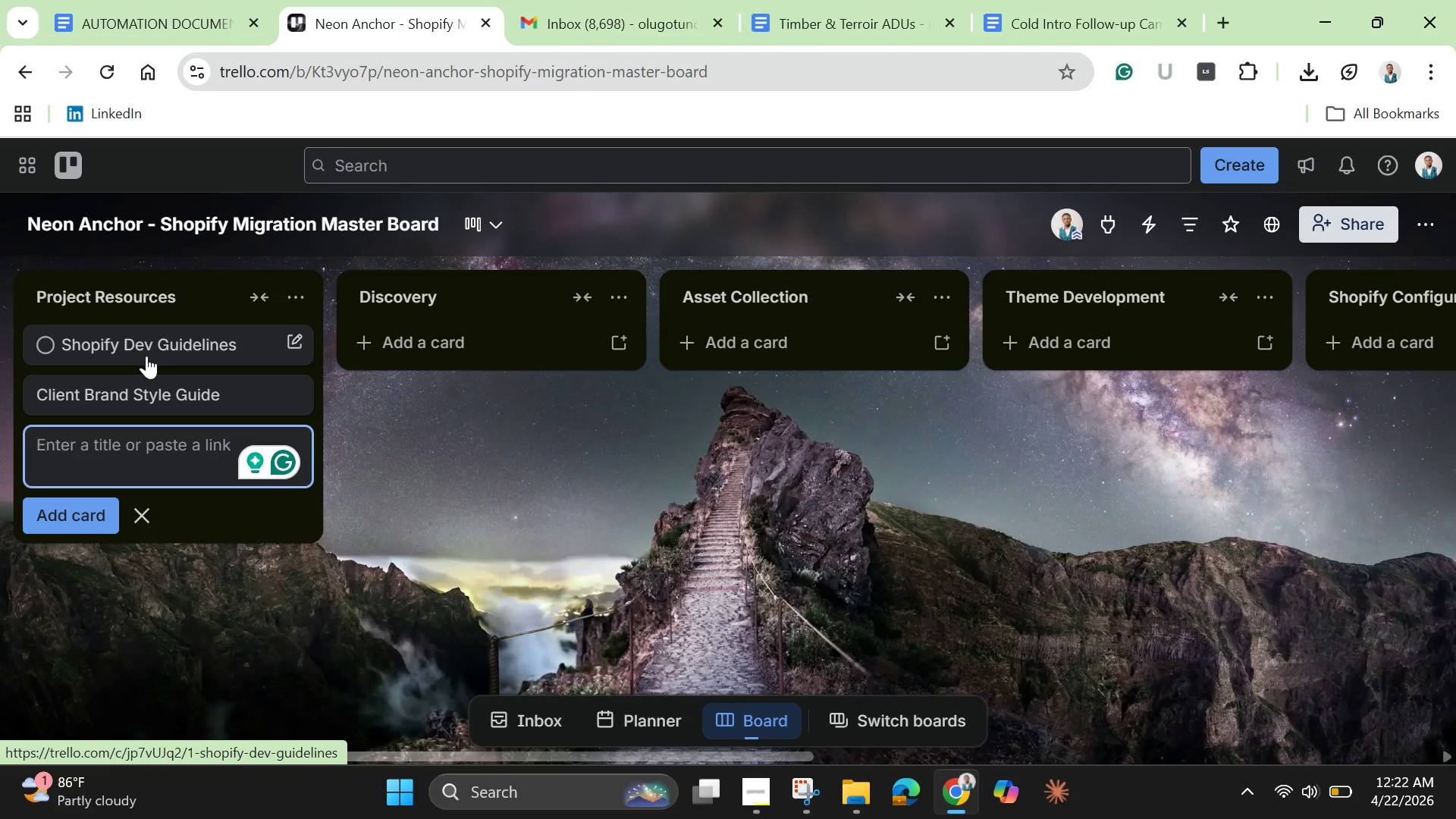 
wait(26.77)
 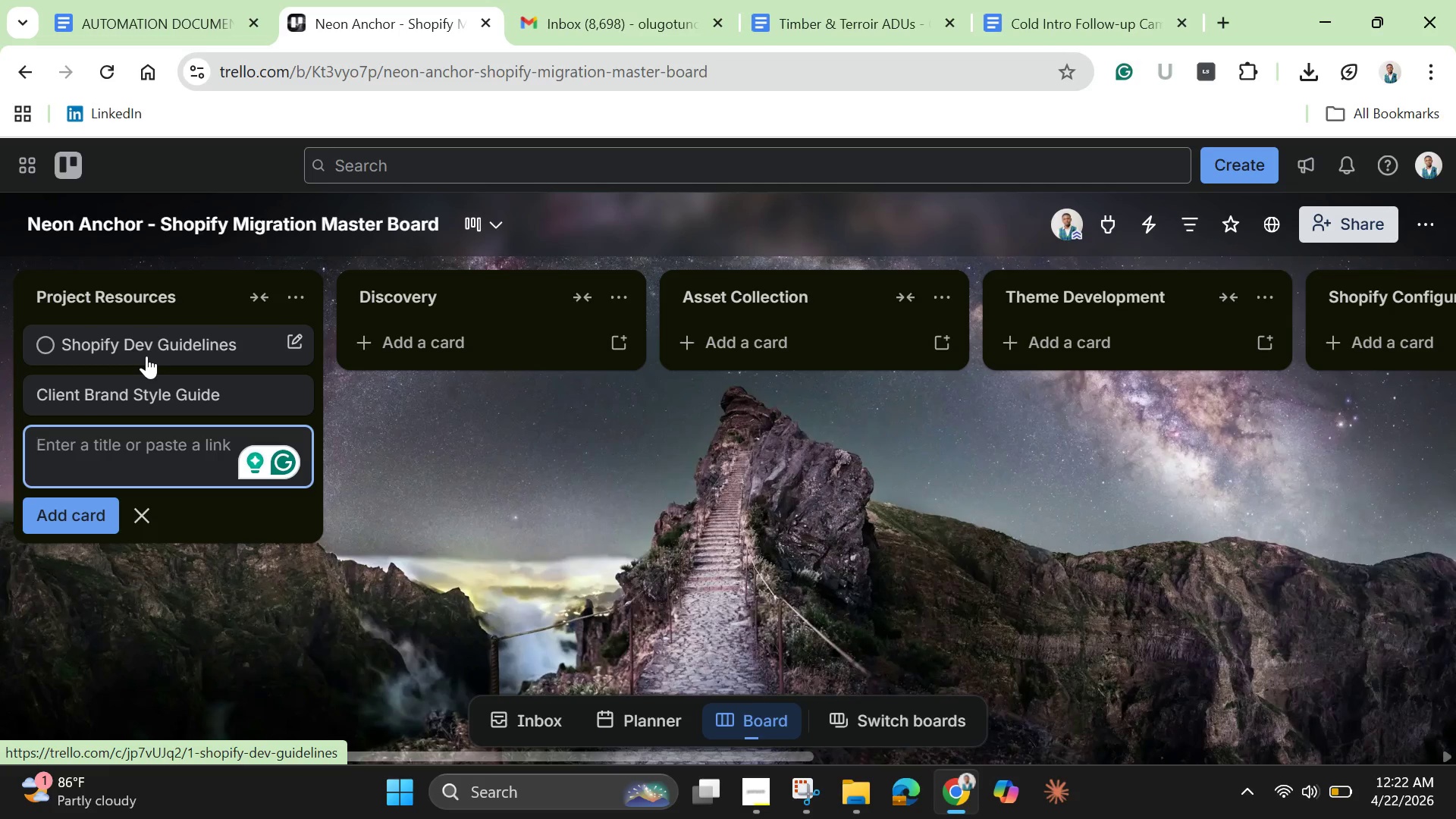 
hold_key(key=ShiftLeft, duration=1.53)
 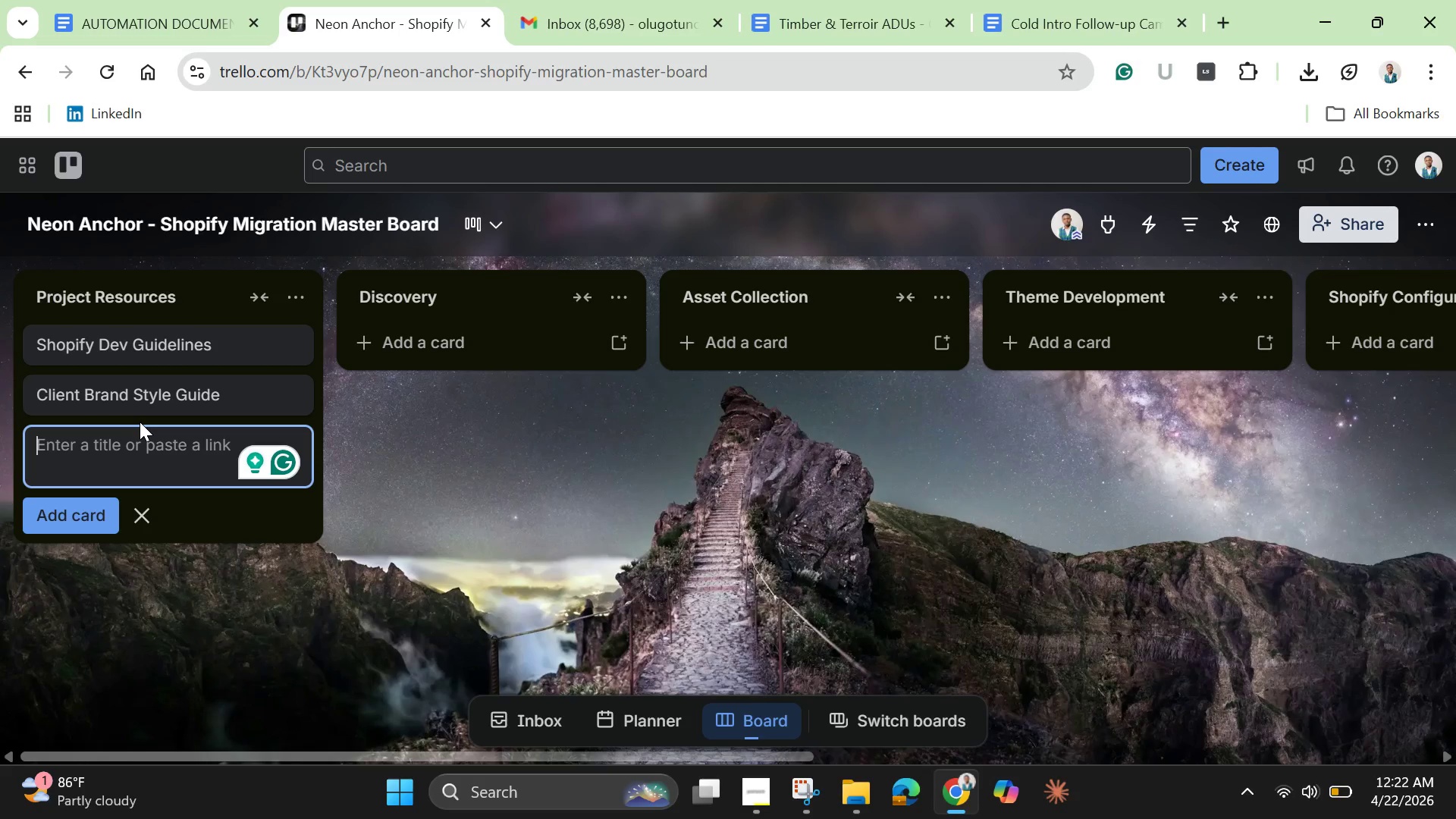 
type(Contract )
 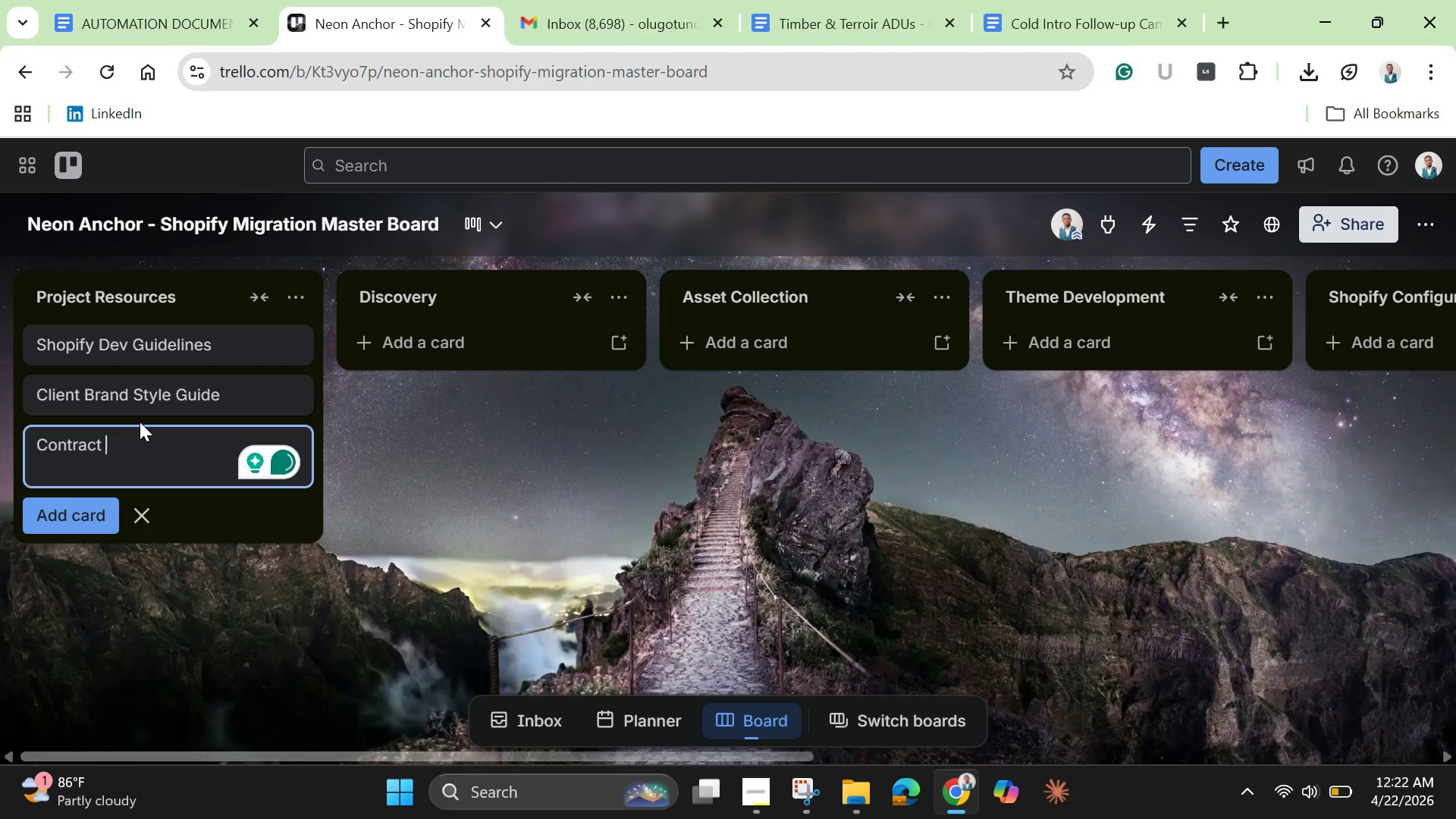 
key(Backspace)
type(or )
 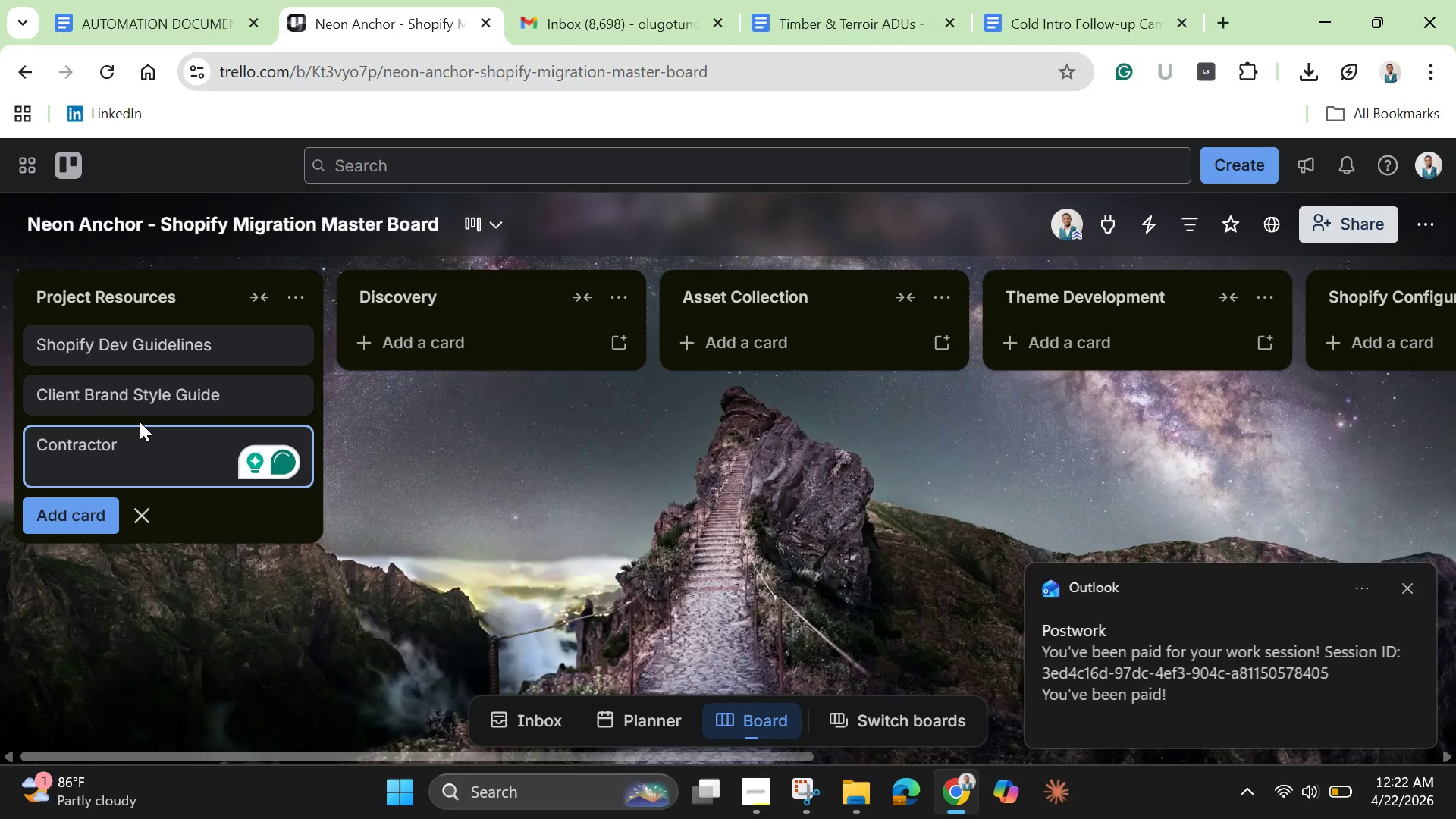 
type(Onboarding)
 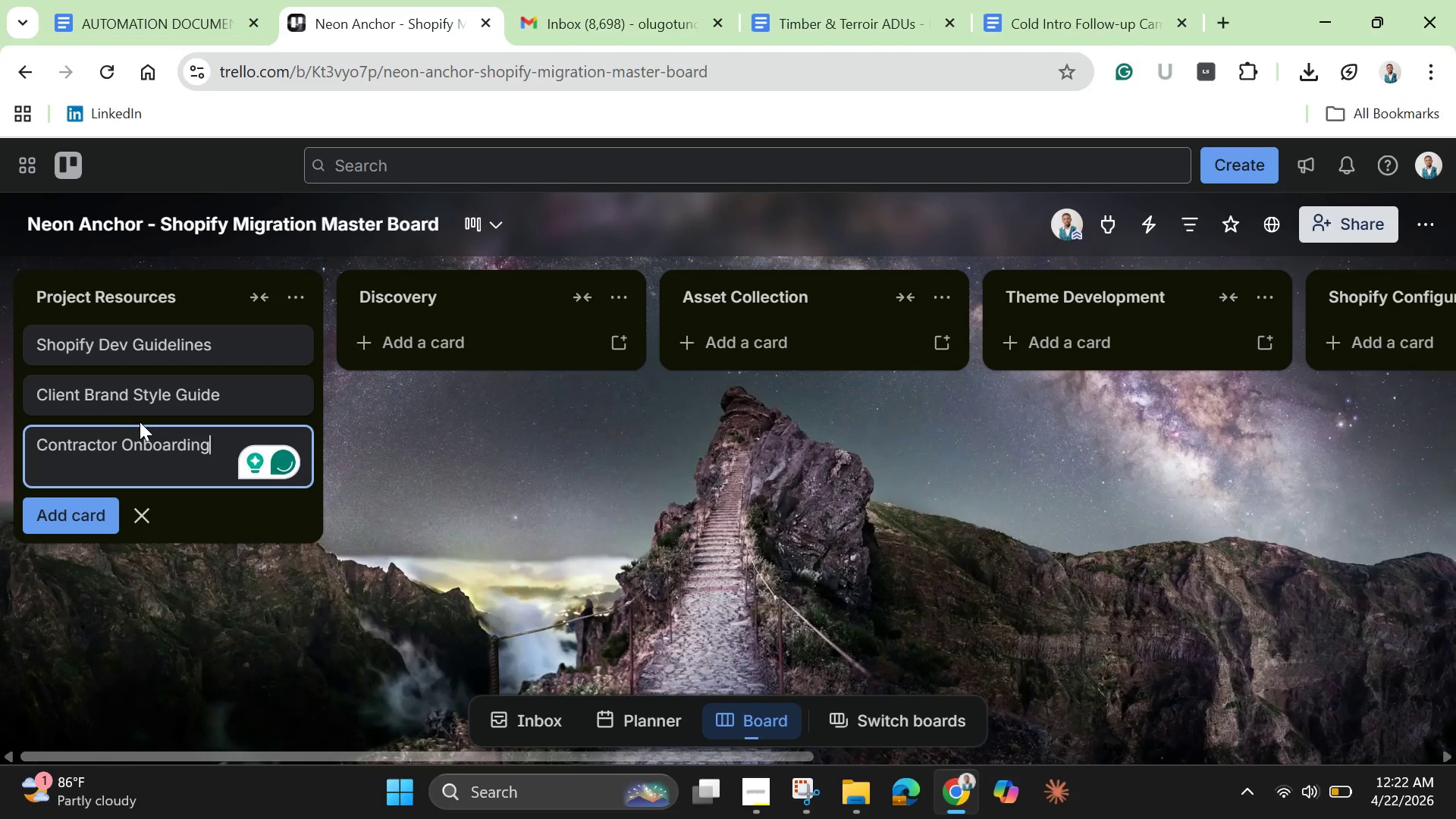 
key(Enter)
 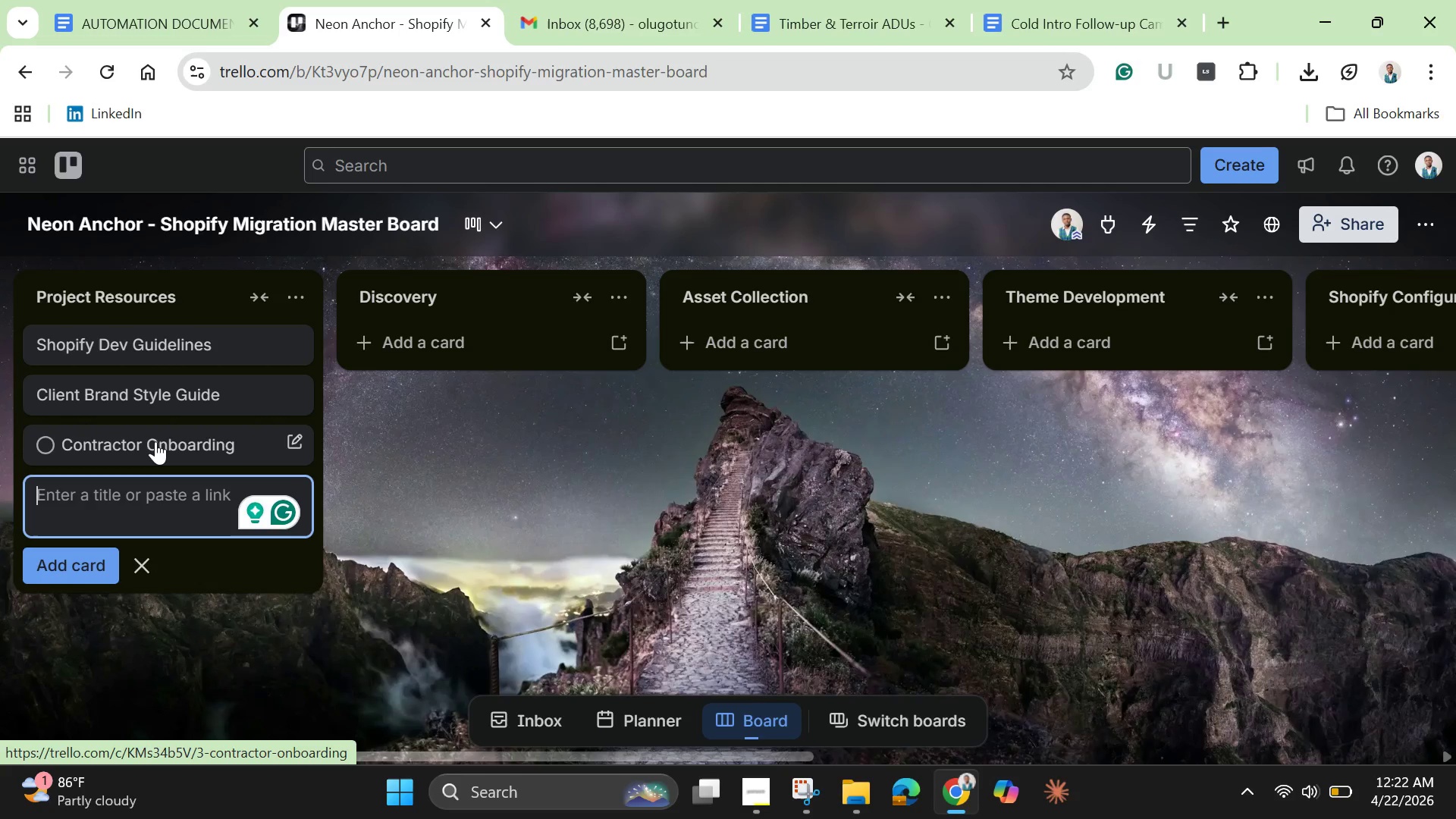 
wait(23.16)
 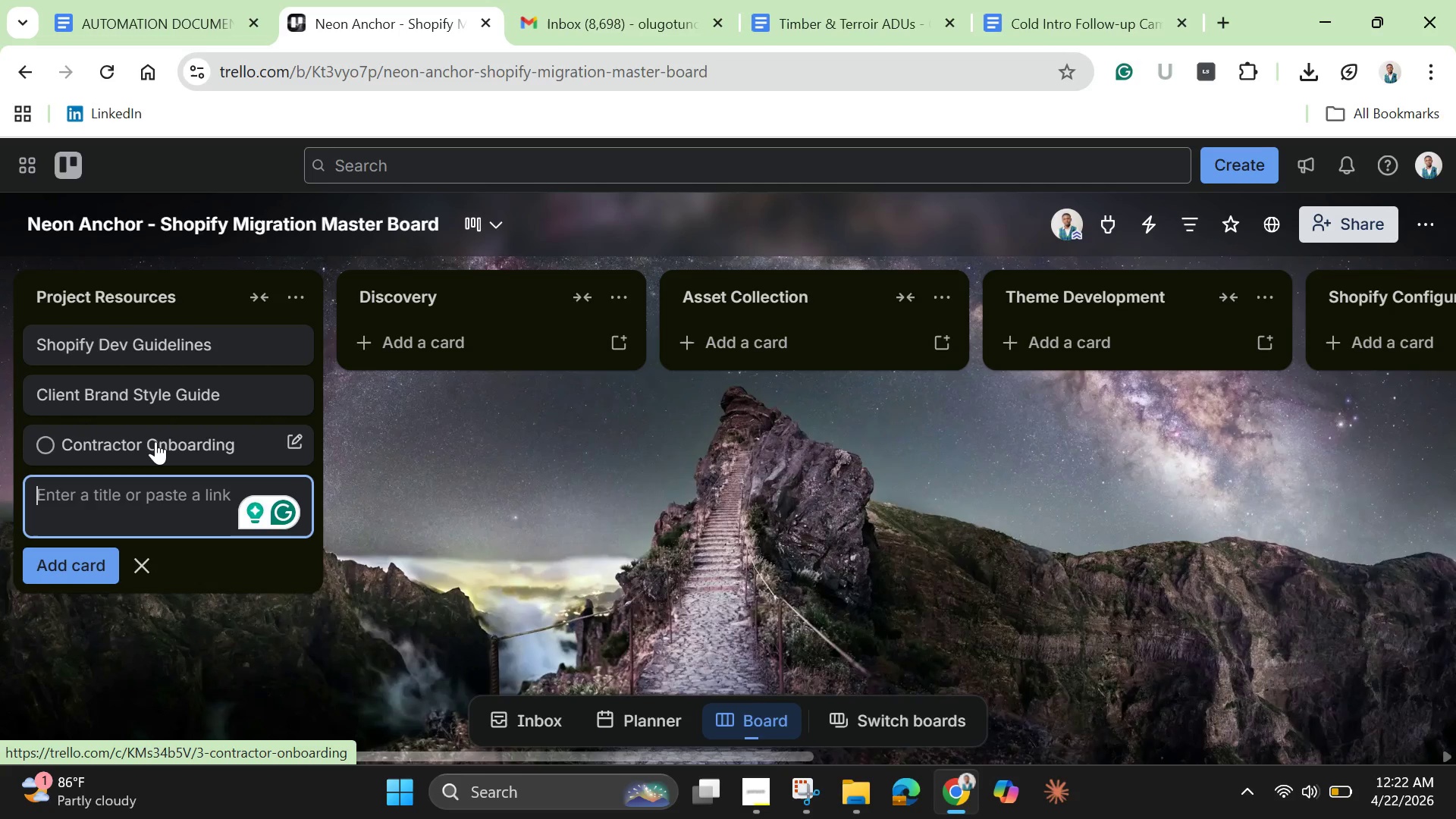 
left_click([173, 453])
 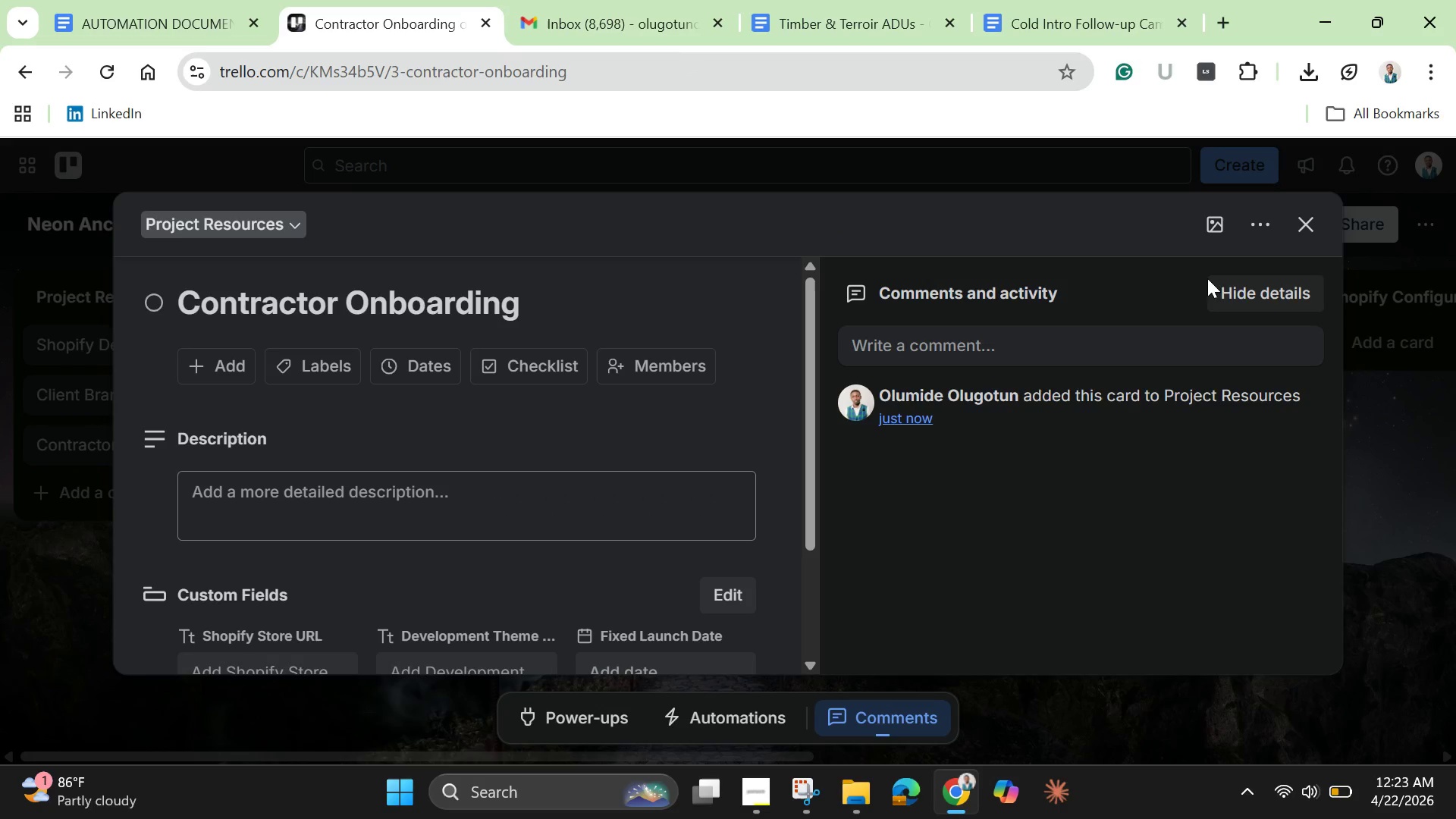 
left_click([1263, 216])
 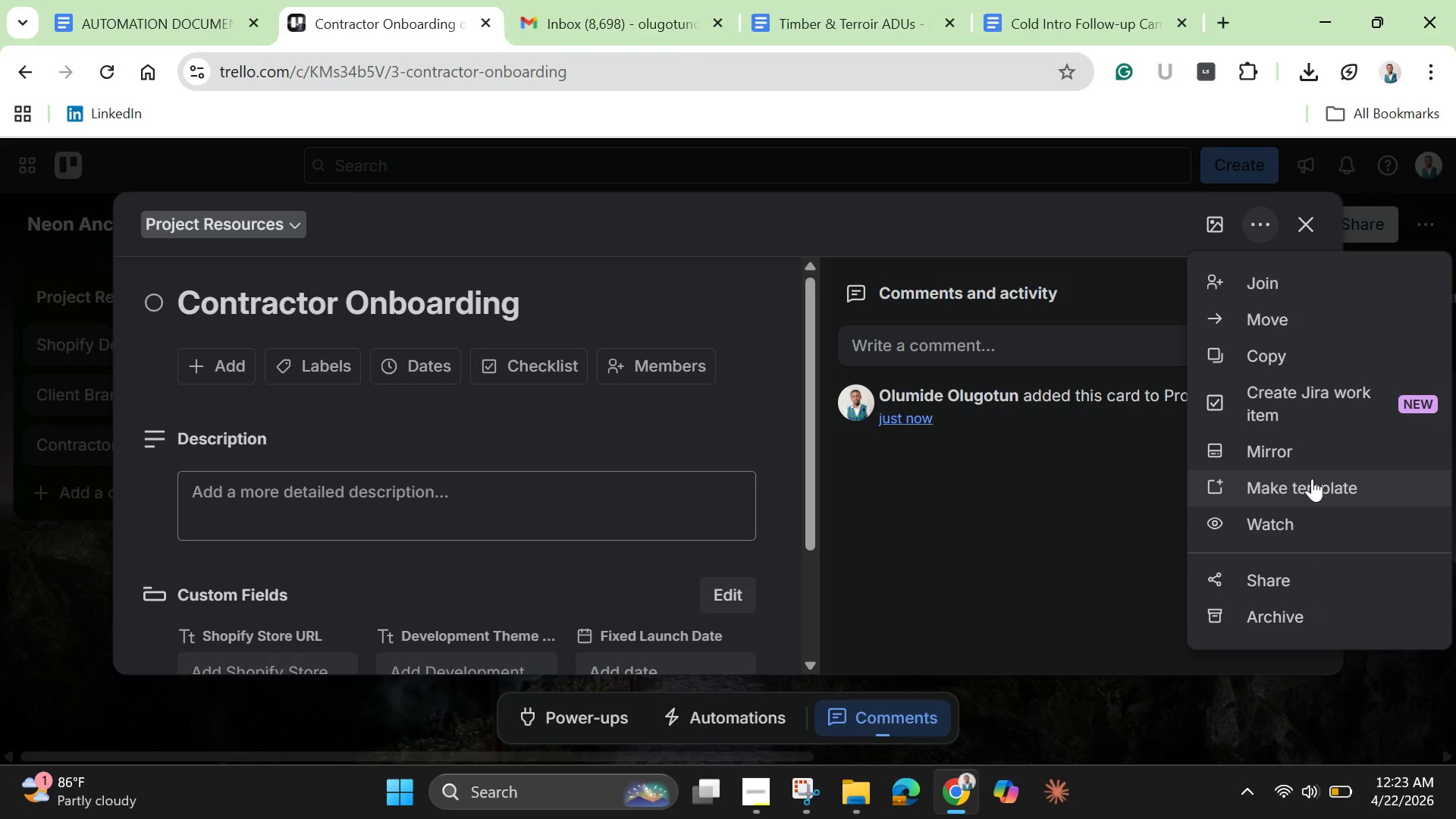 
left_click([1312, 479])
 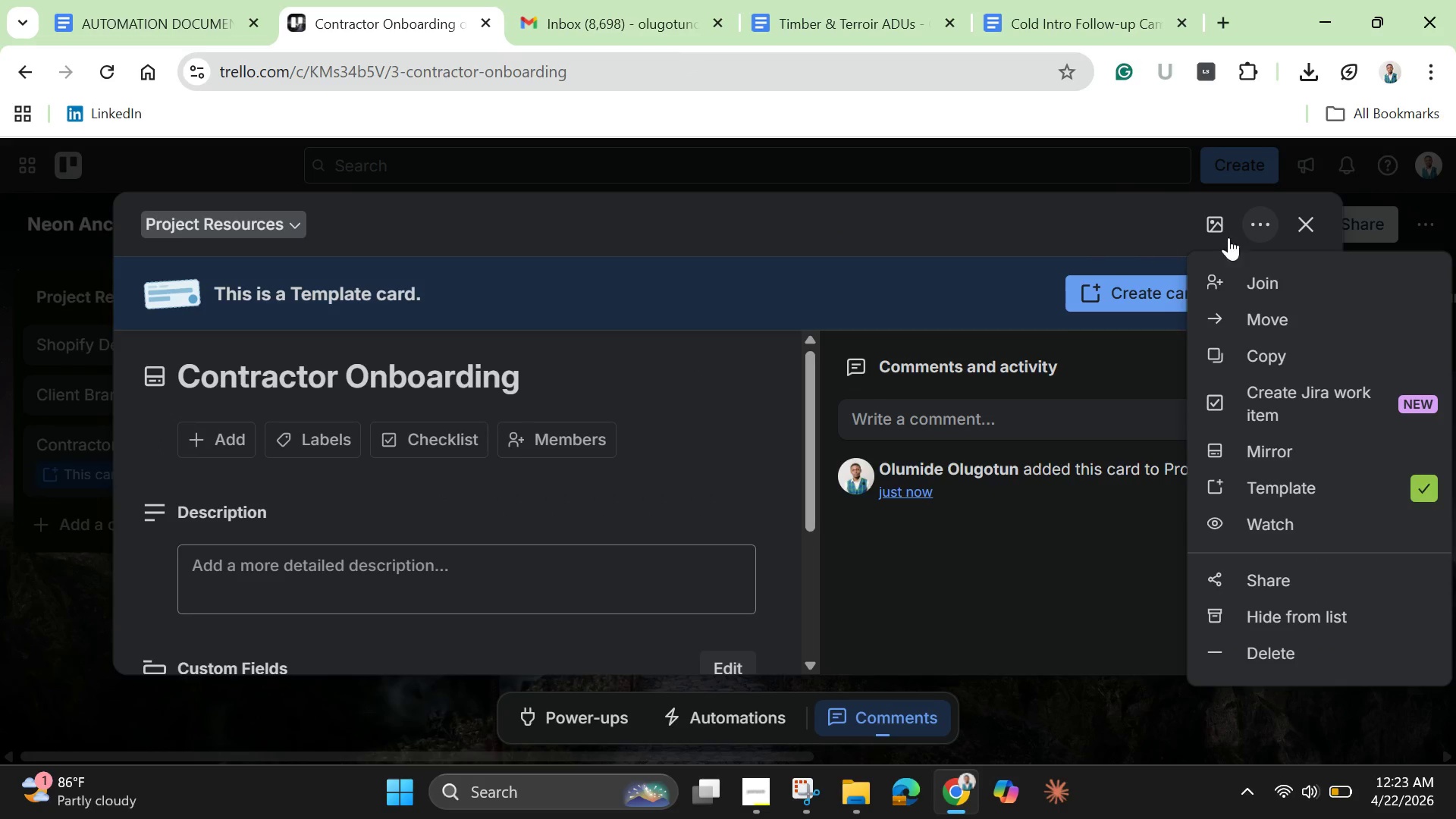 
left_click([1307, 222])
 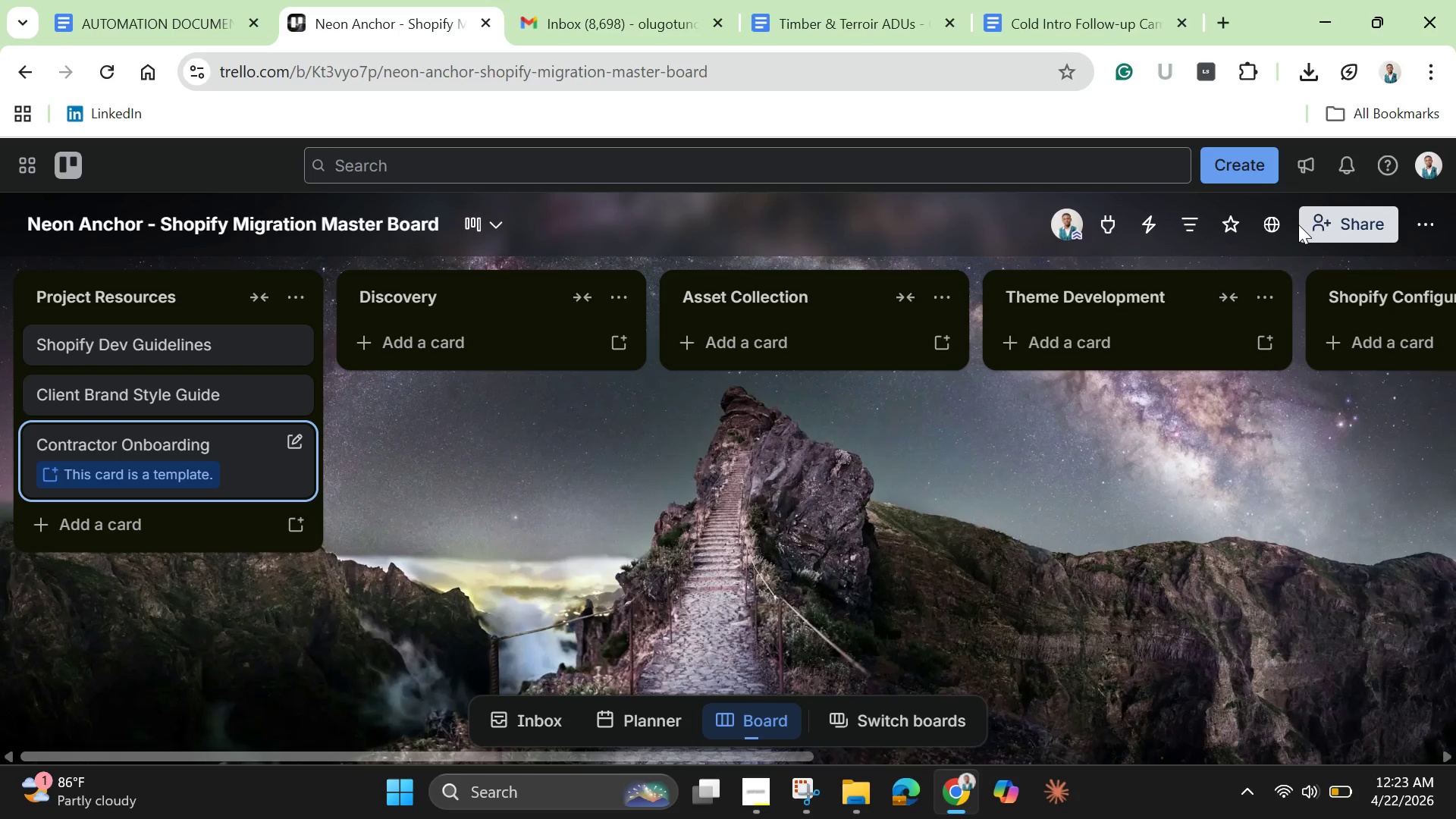 
wait(15.77)
 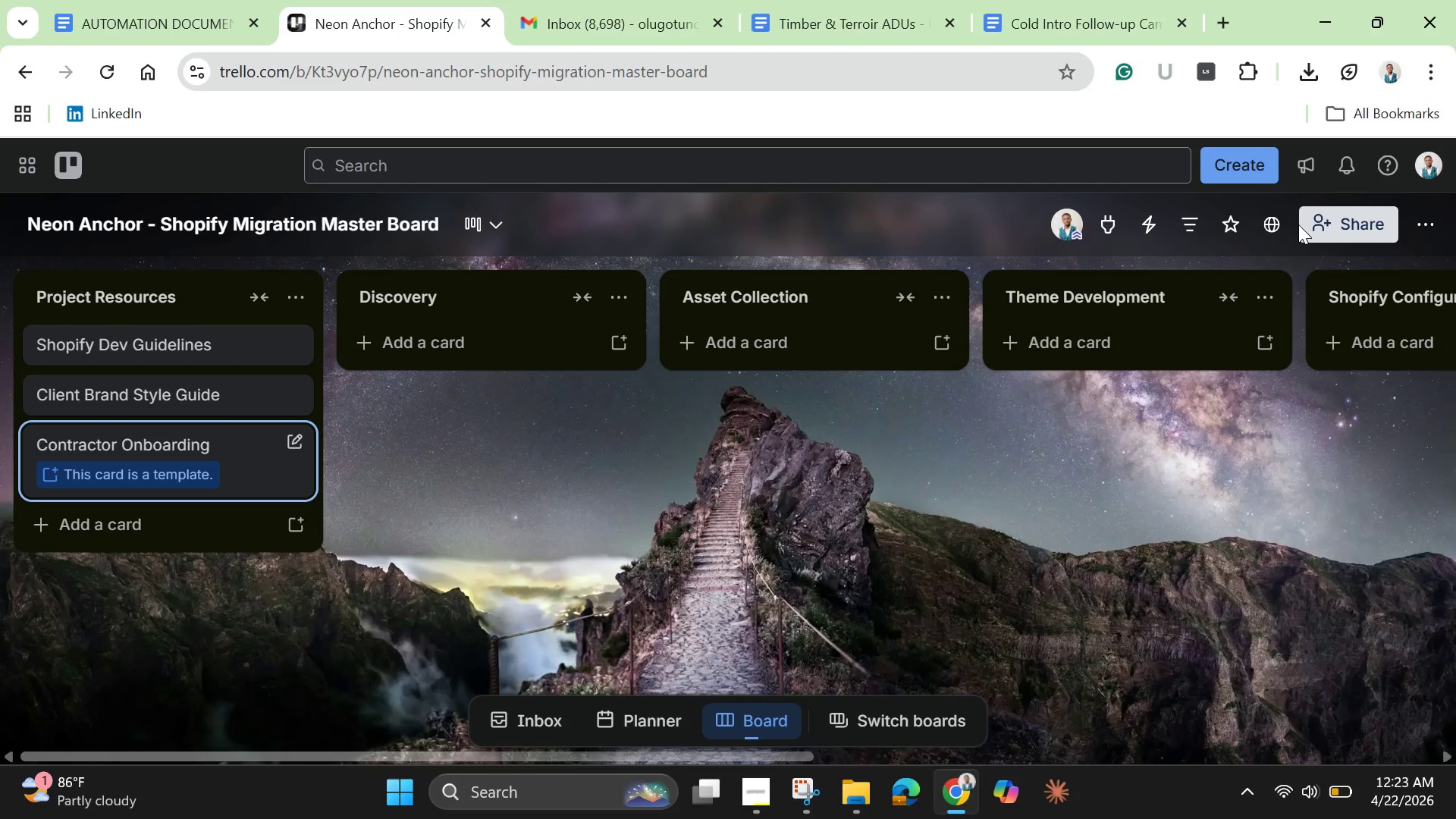 
left_click([460, 328])
 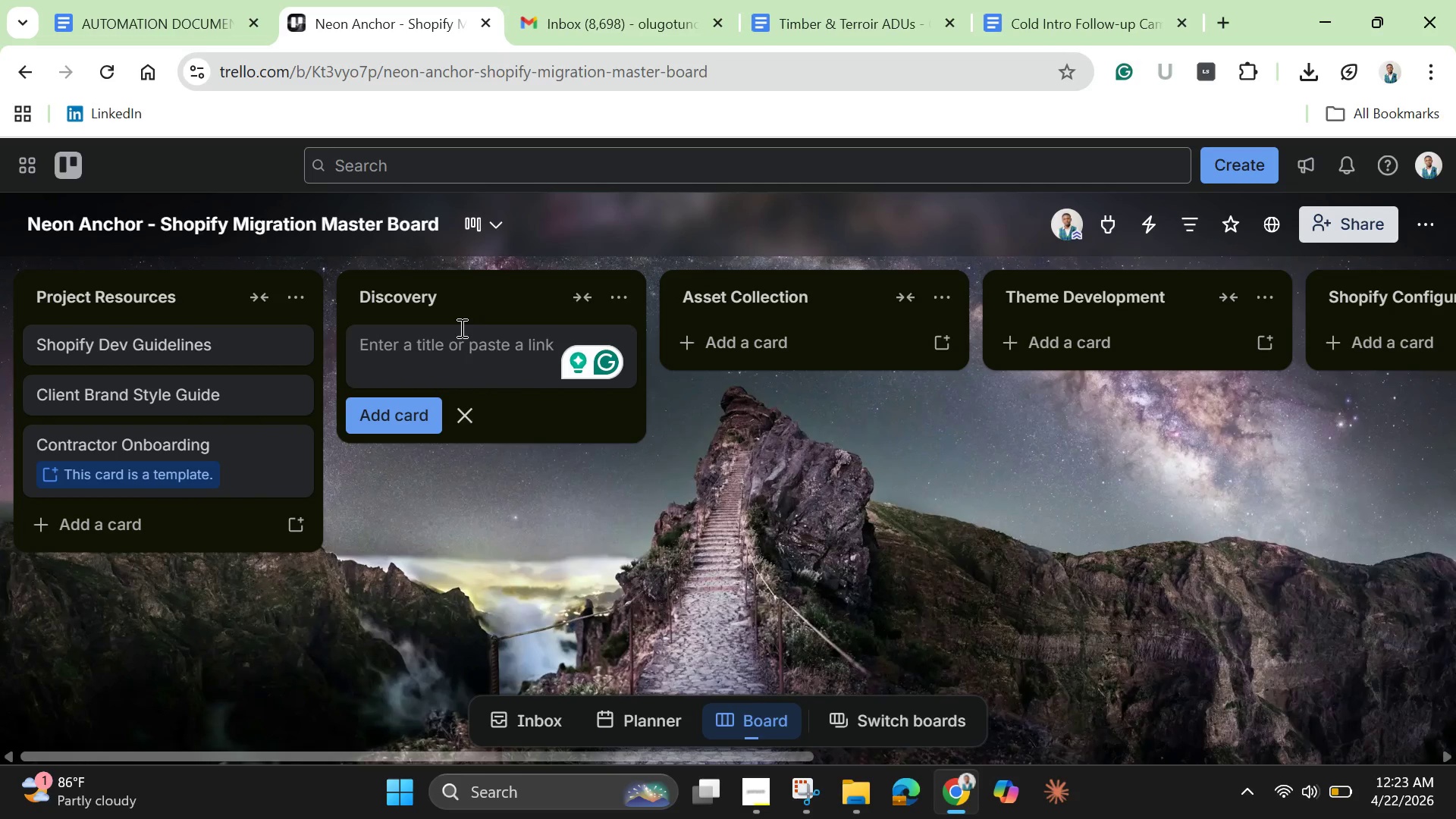 
type(Initial Store Audit)
 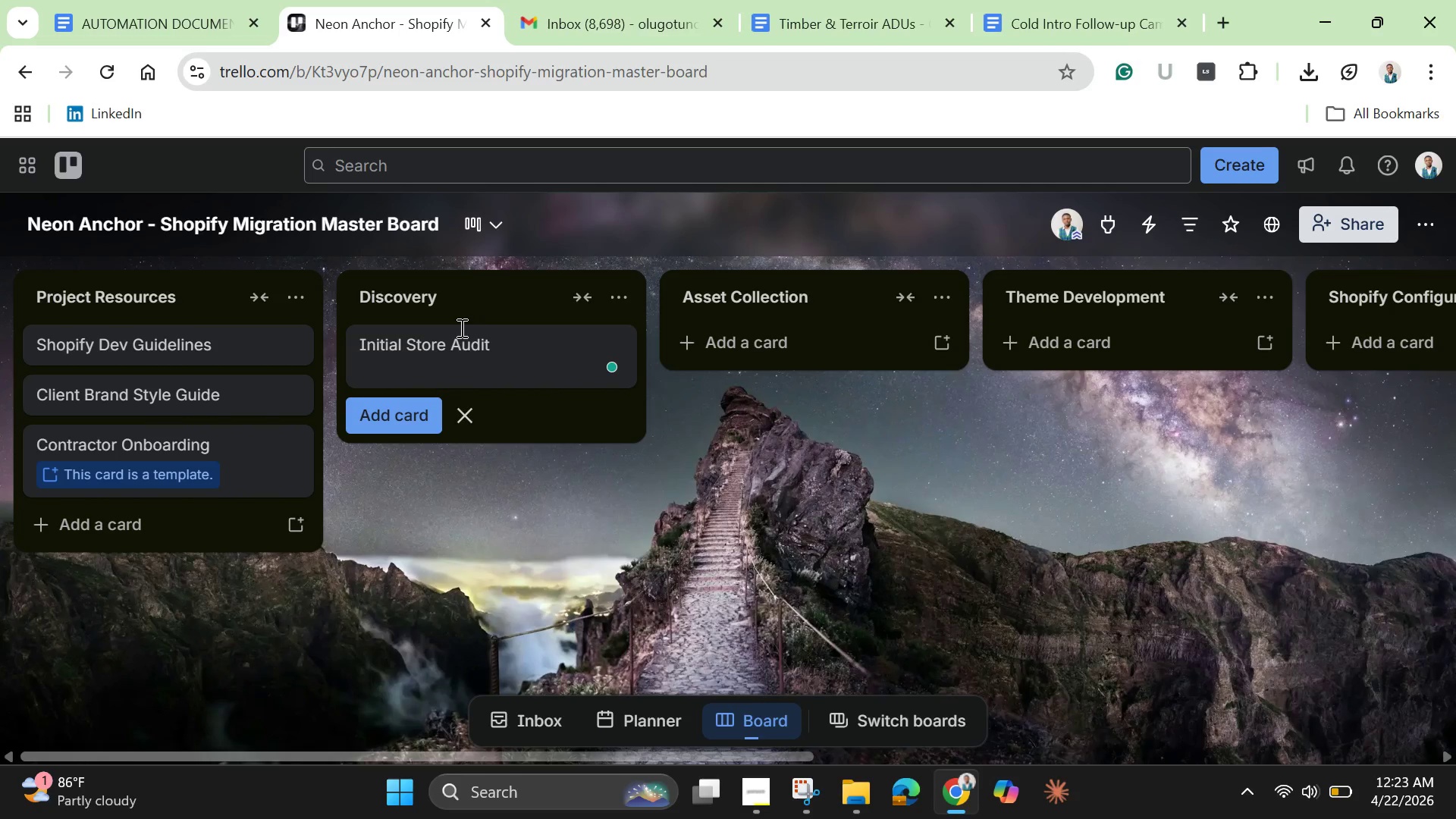 
key(Enter)
 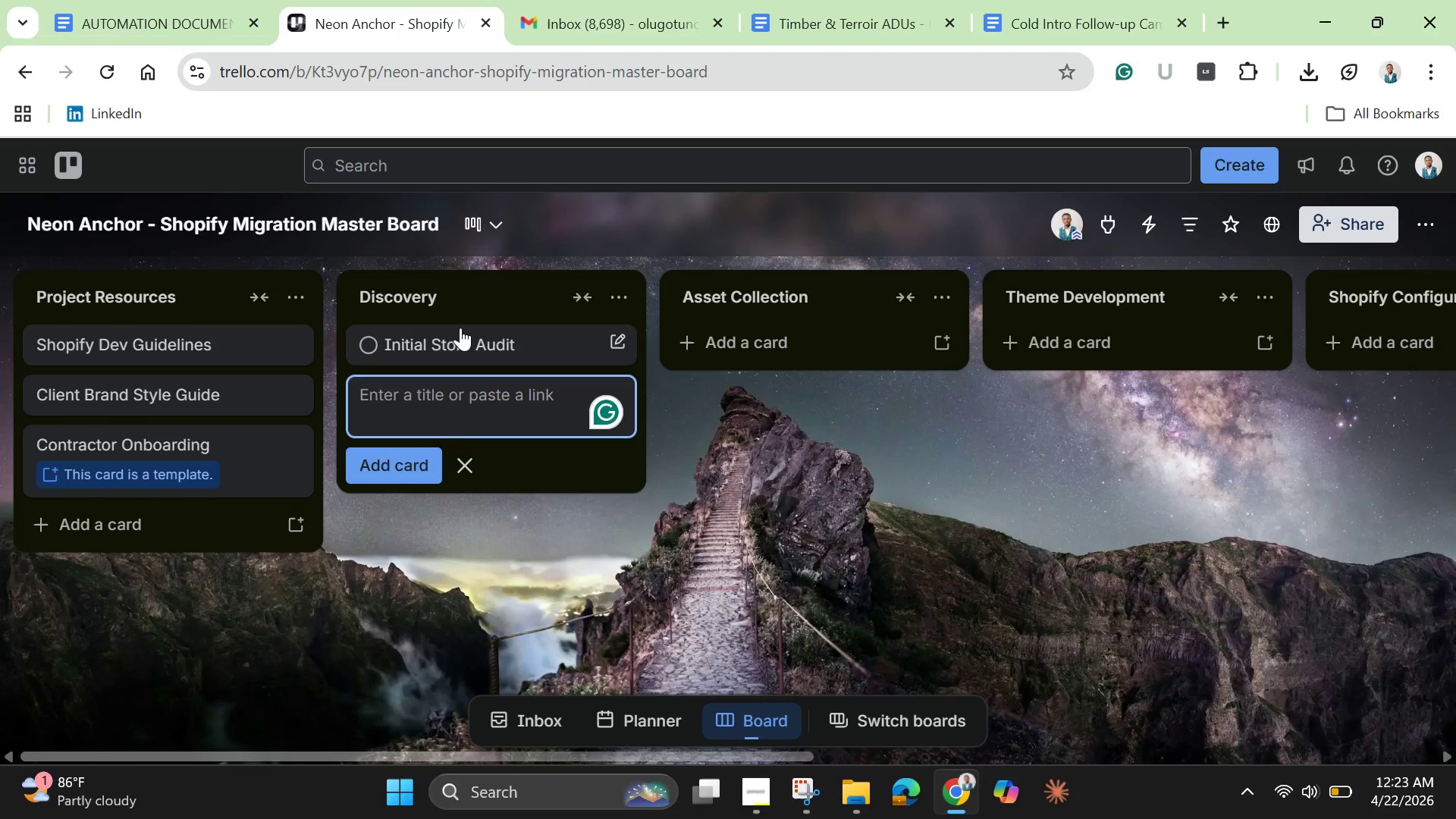 
type(Product & Collection Mapping)
 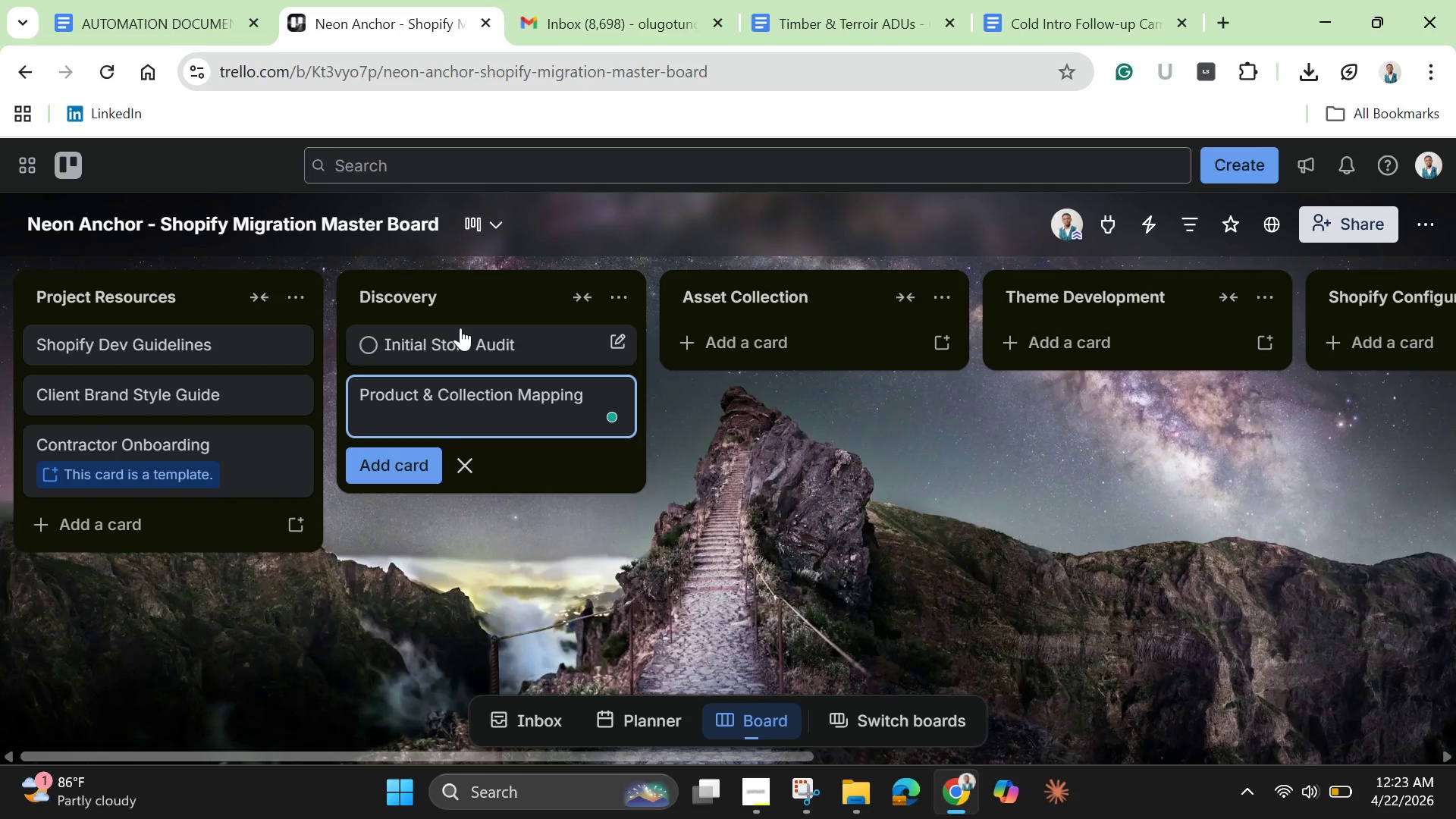 
key(Enter)
 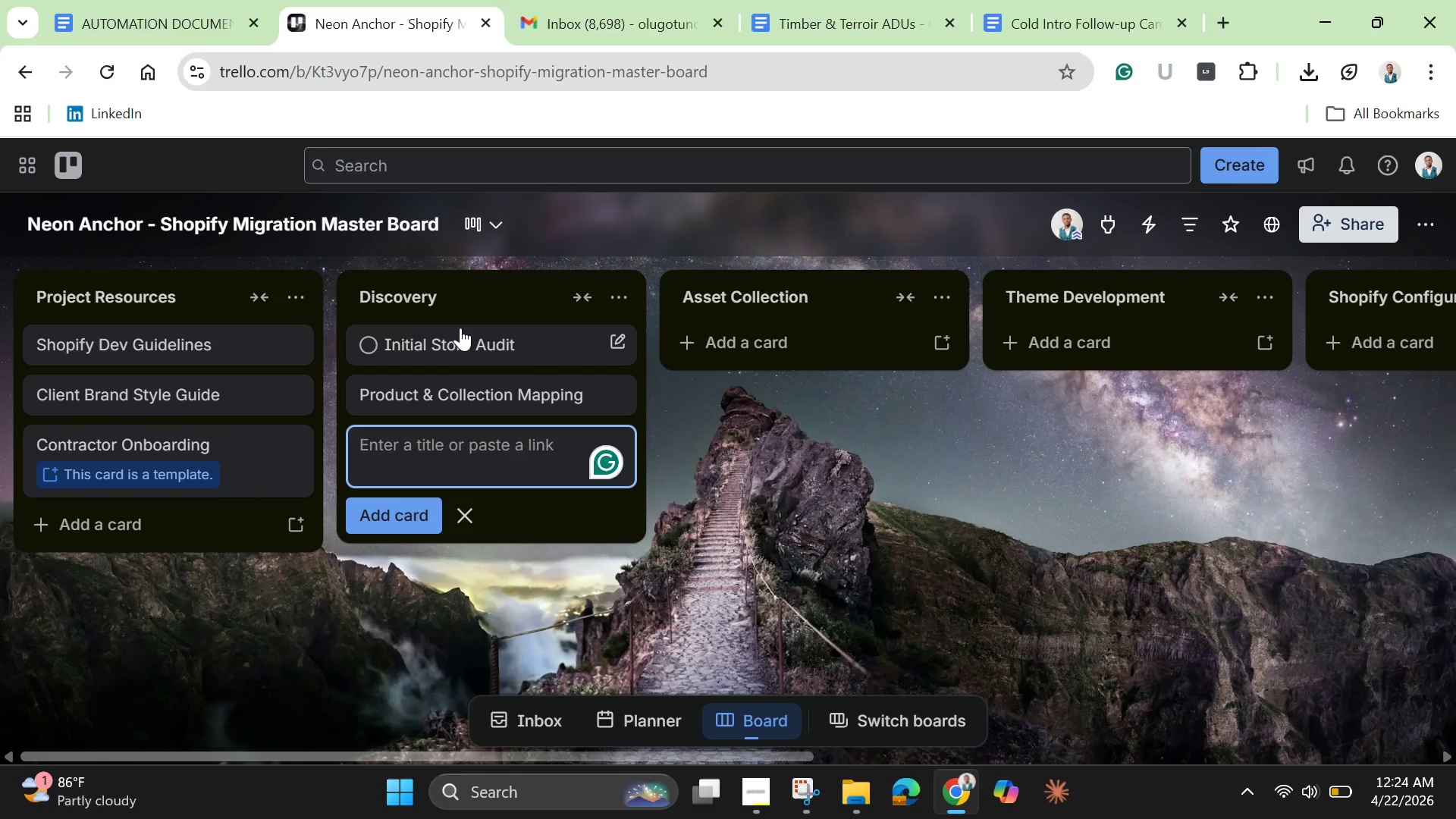 
type(Redirect Strategy Plannin)
 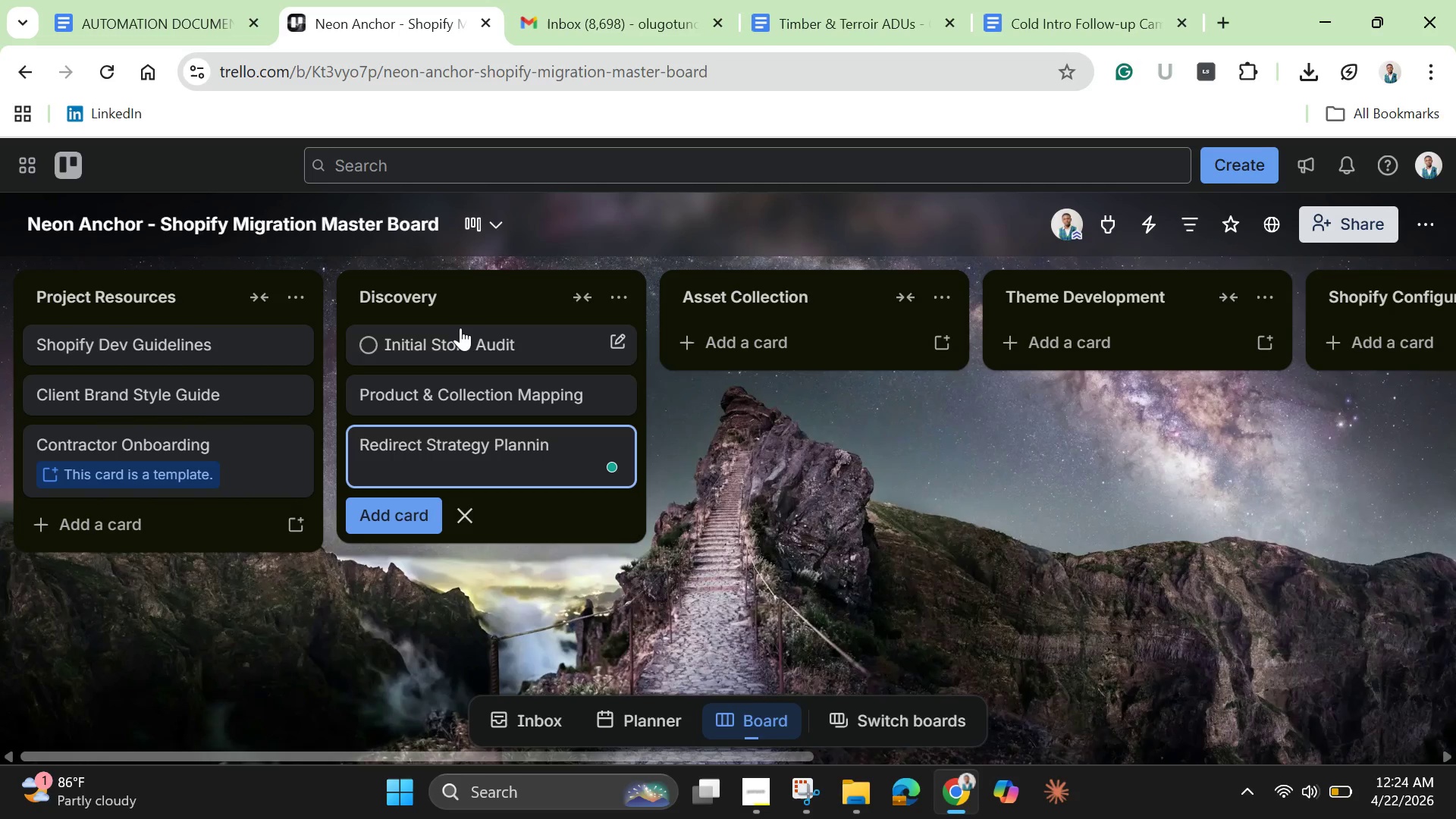 
wait(5.55)
 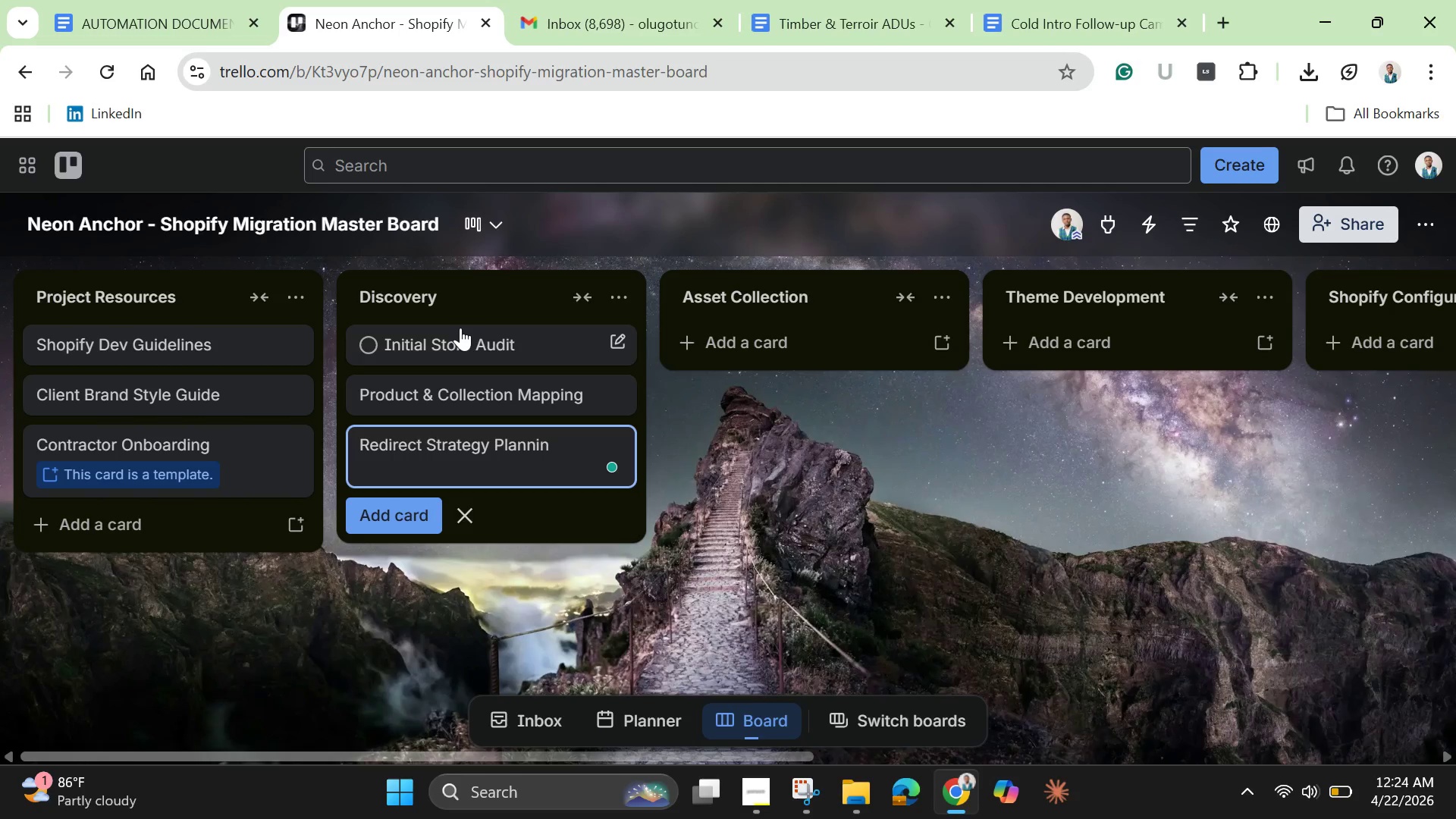 
key(Backspace)
key(Backspace)
type(ing)
 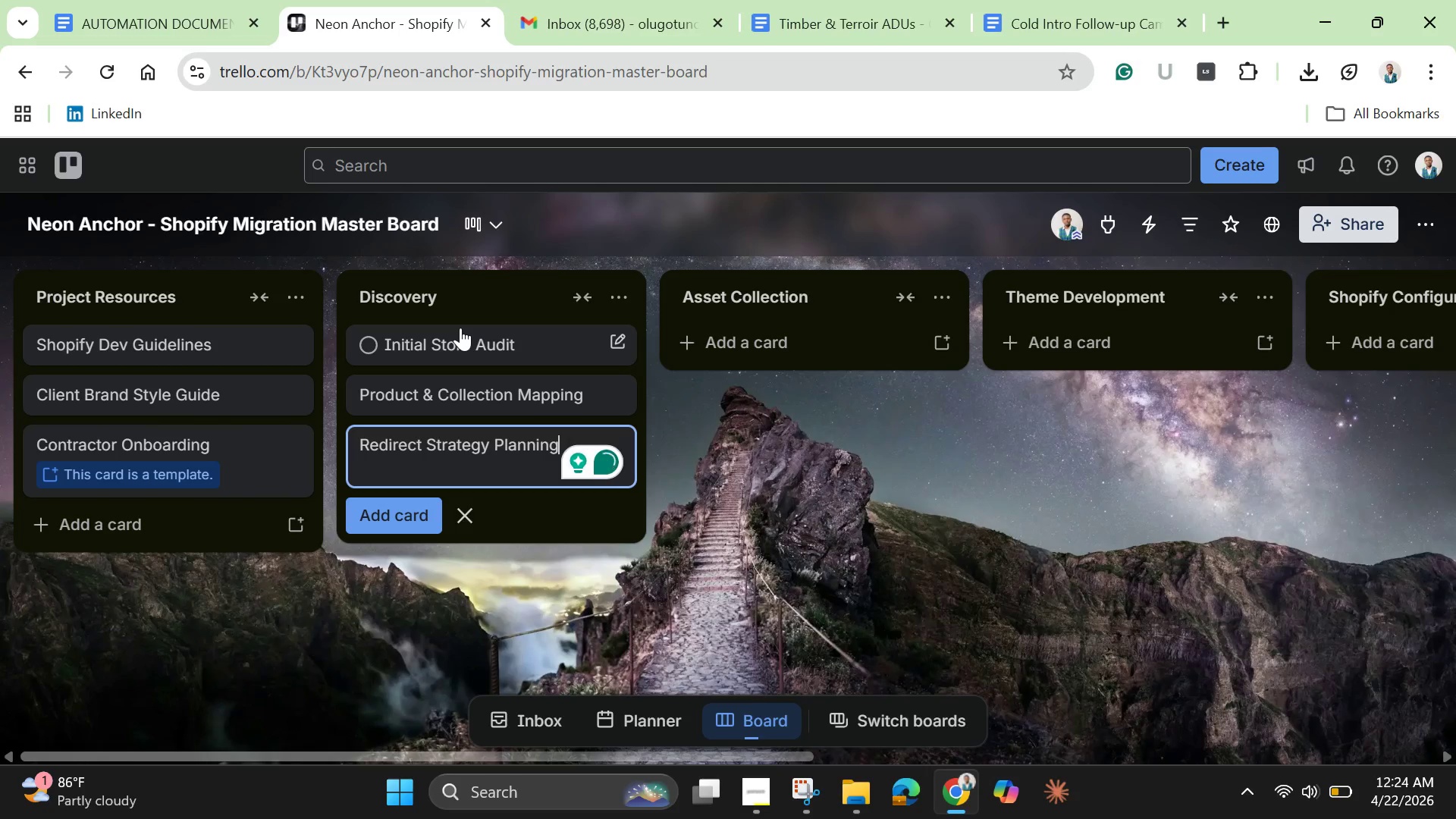 
key(Enter)
 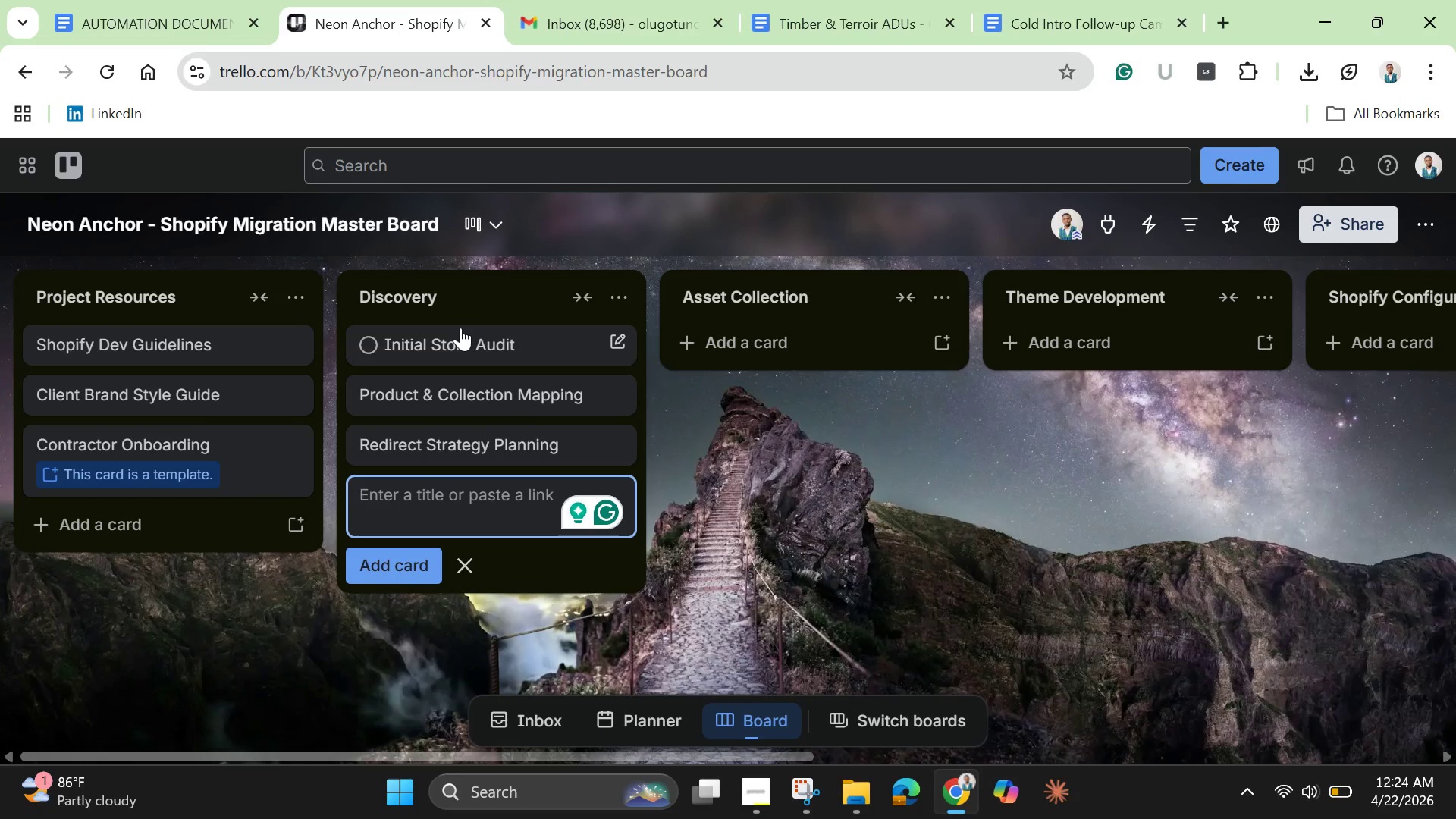 
wait(18.3)
 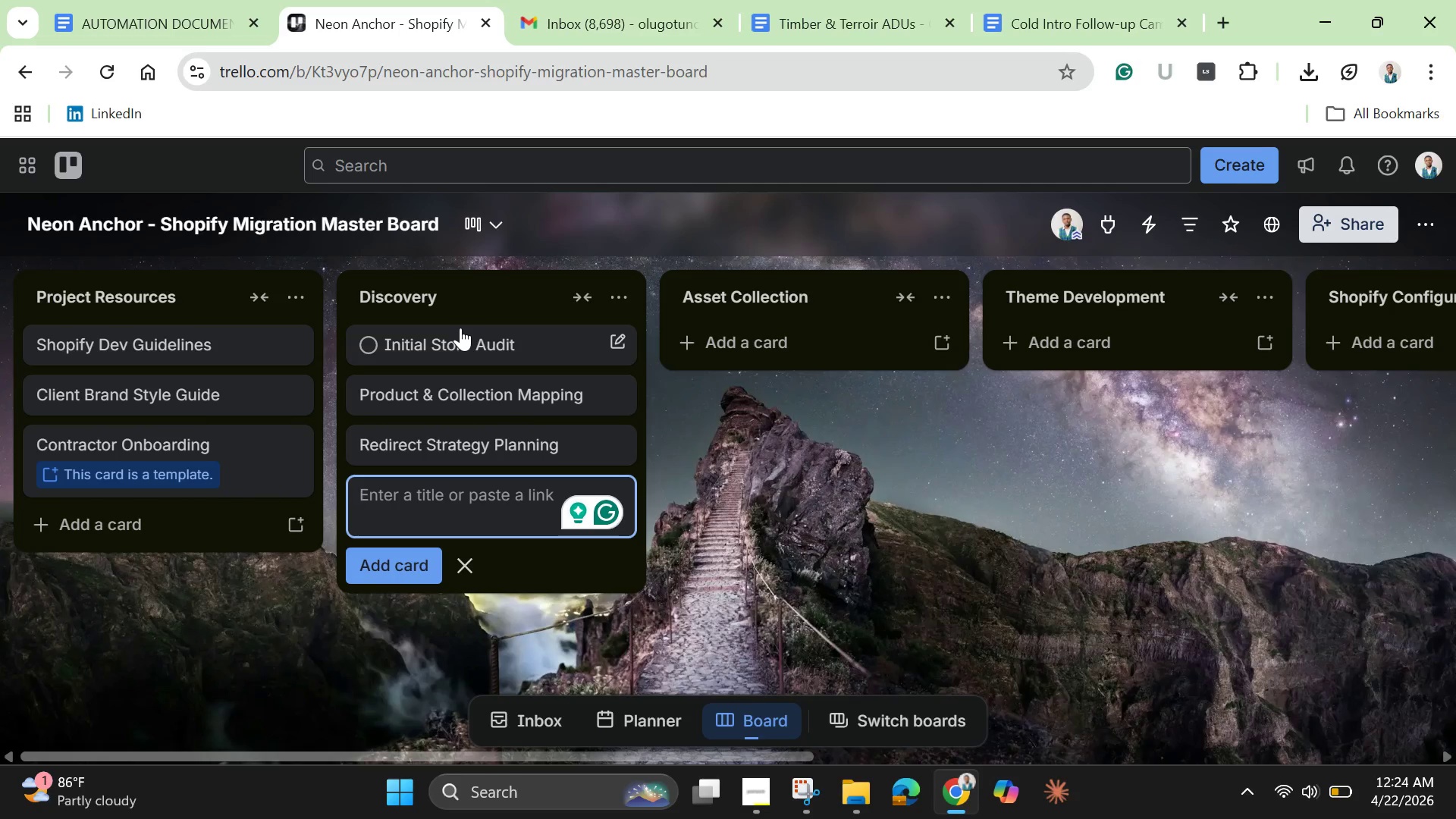 
left_click([826, 344])
 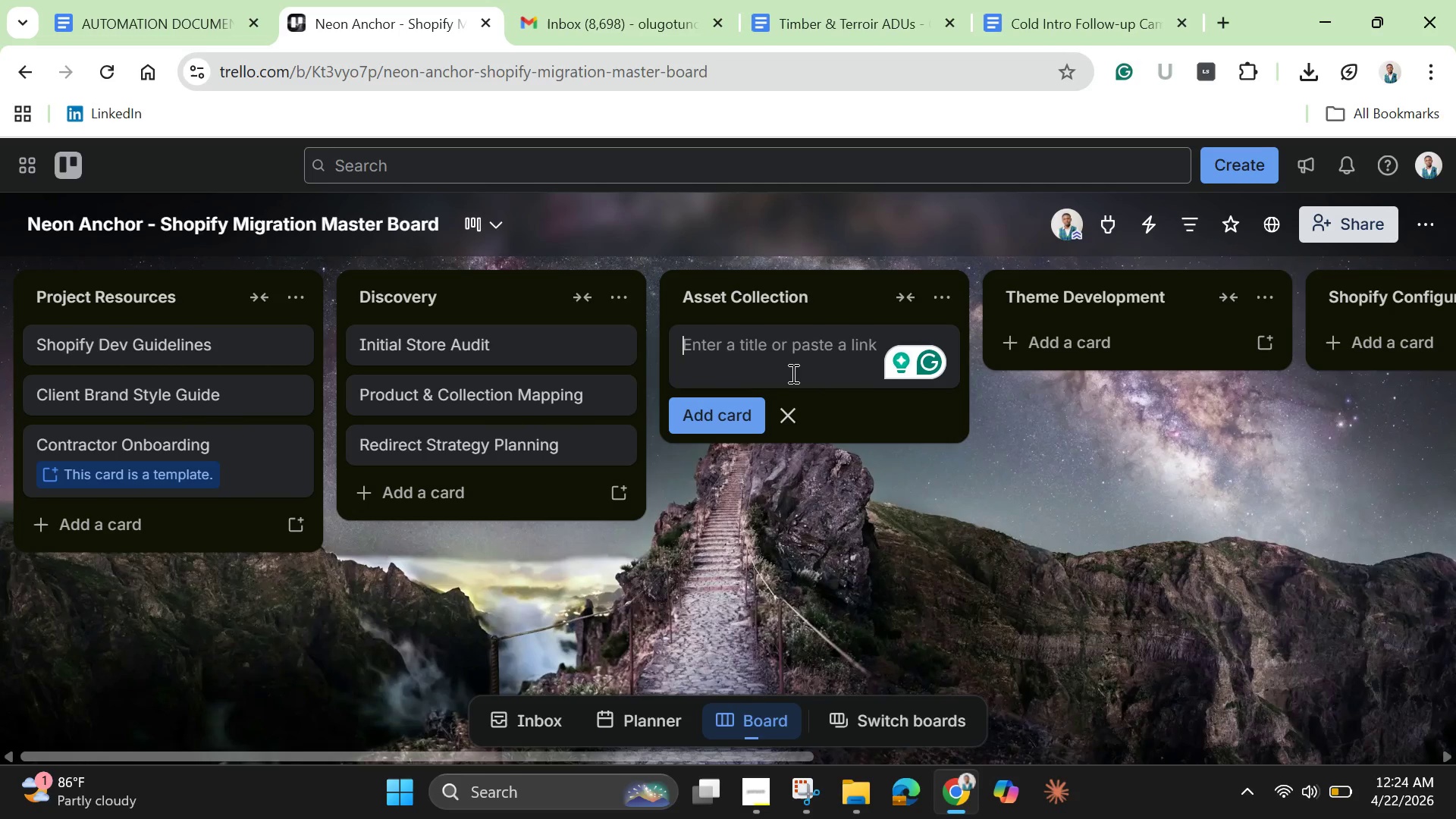 
wait(5.64)
 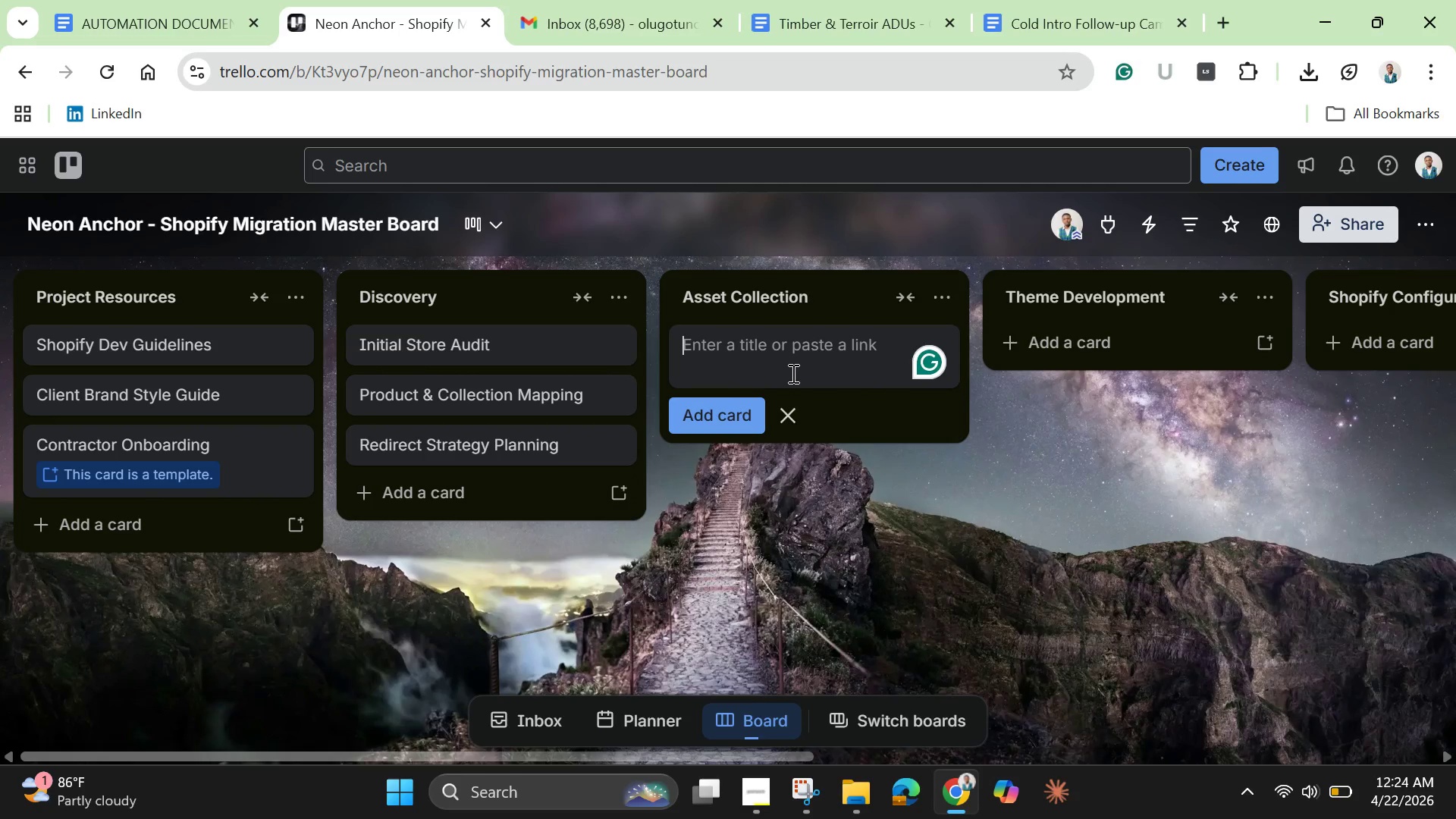 
type(Gather Product Images & Descriptions)
 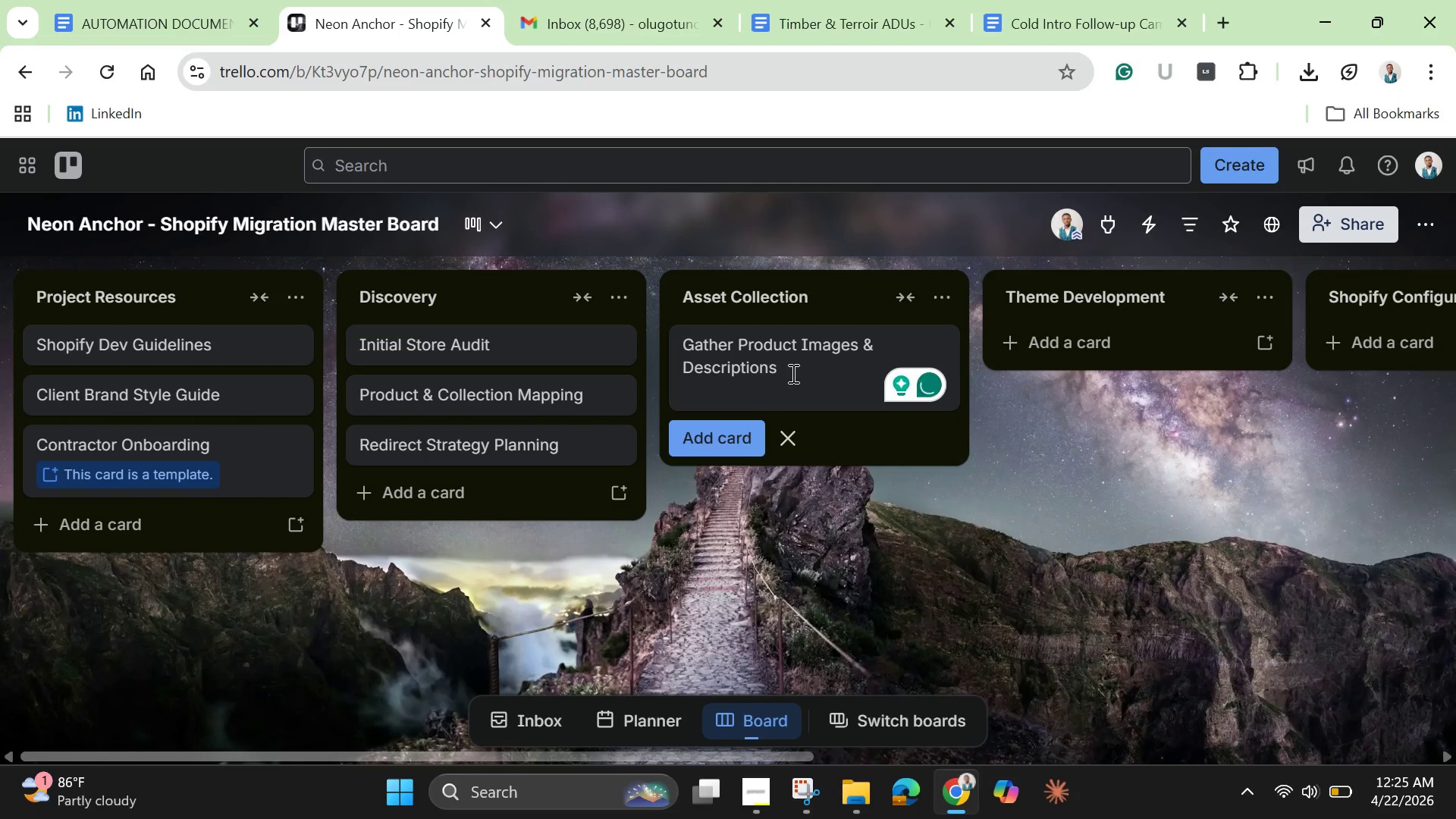 
wait(13.77)
 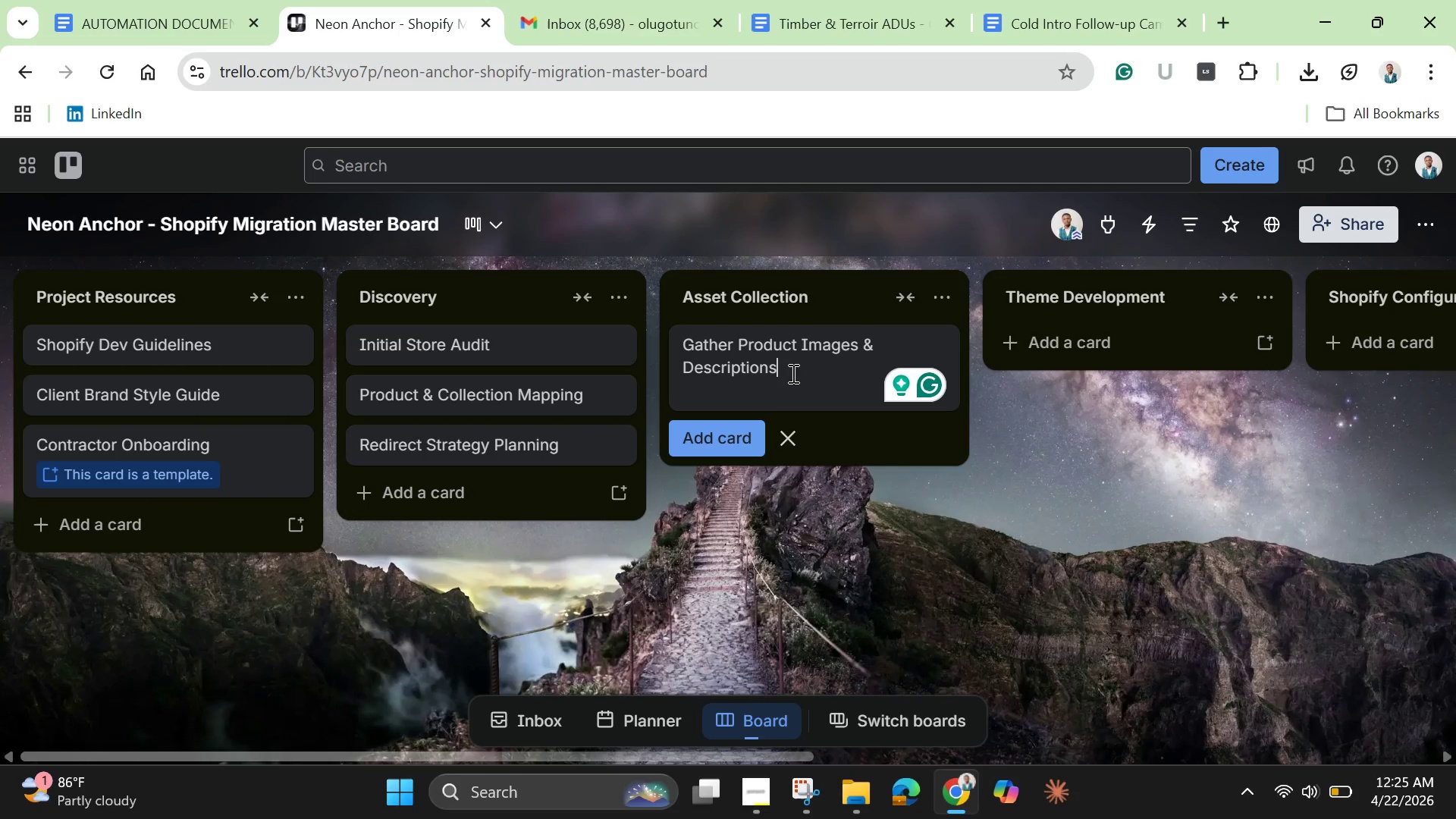 
key(Enter)
 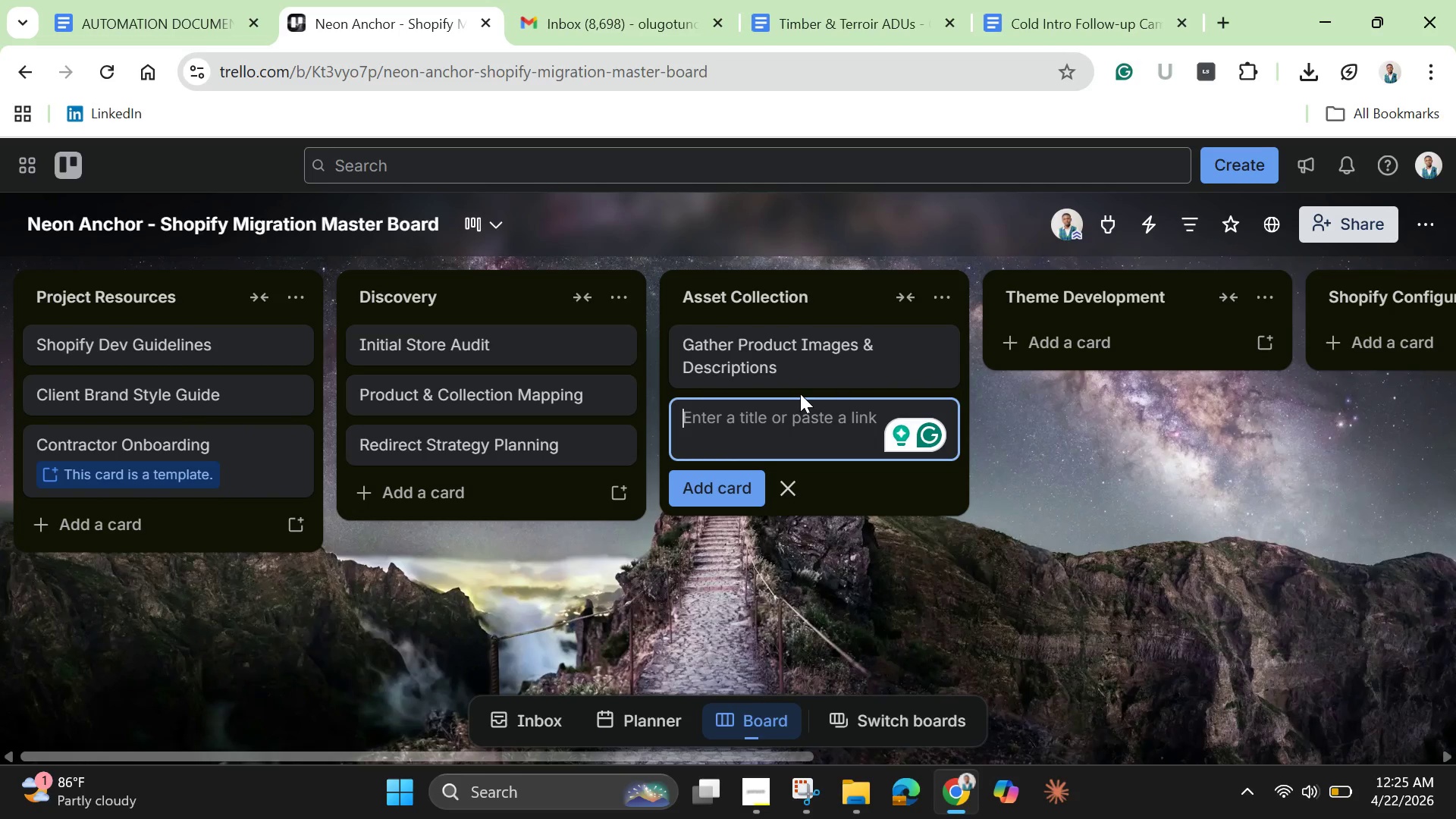 
wait(6.73)
 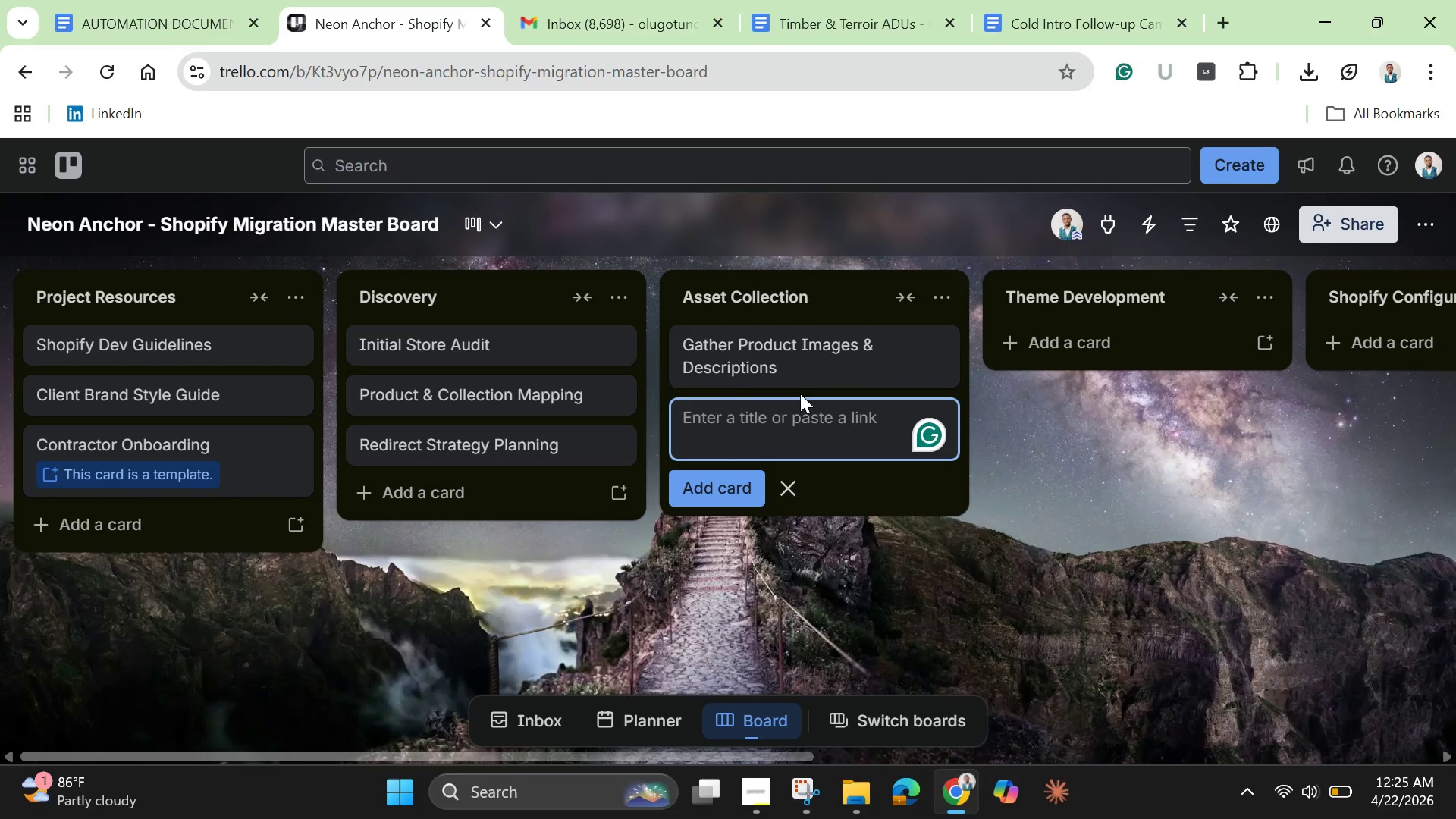 
type(Export Legacy Store Data)
 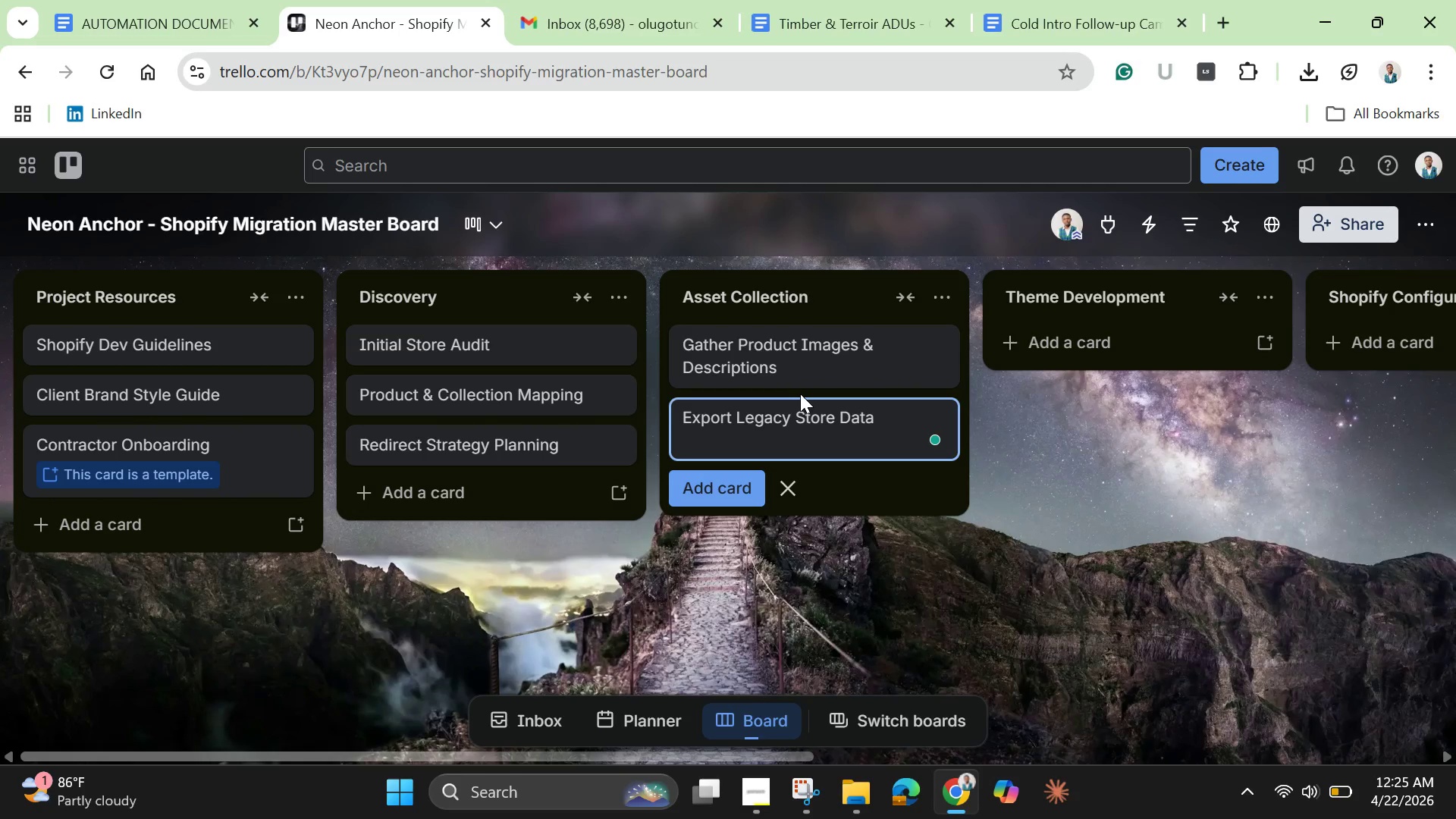 
key(Enter)
 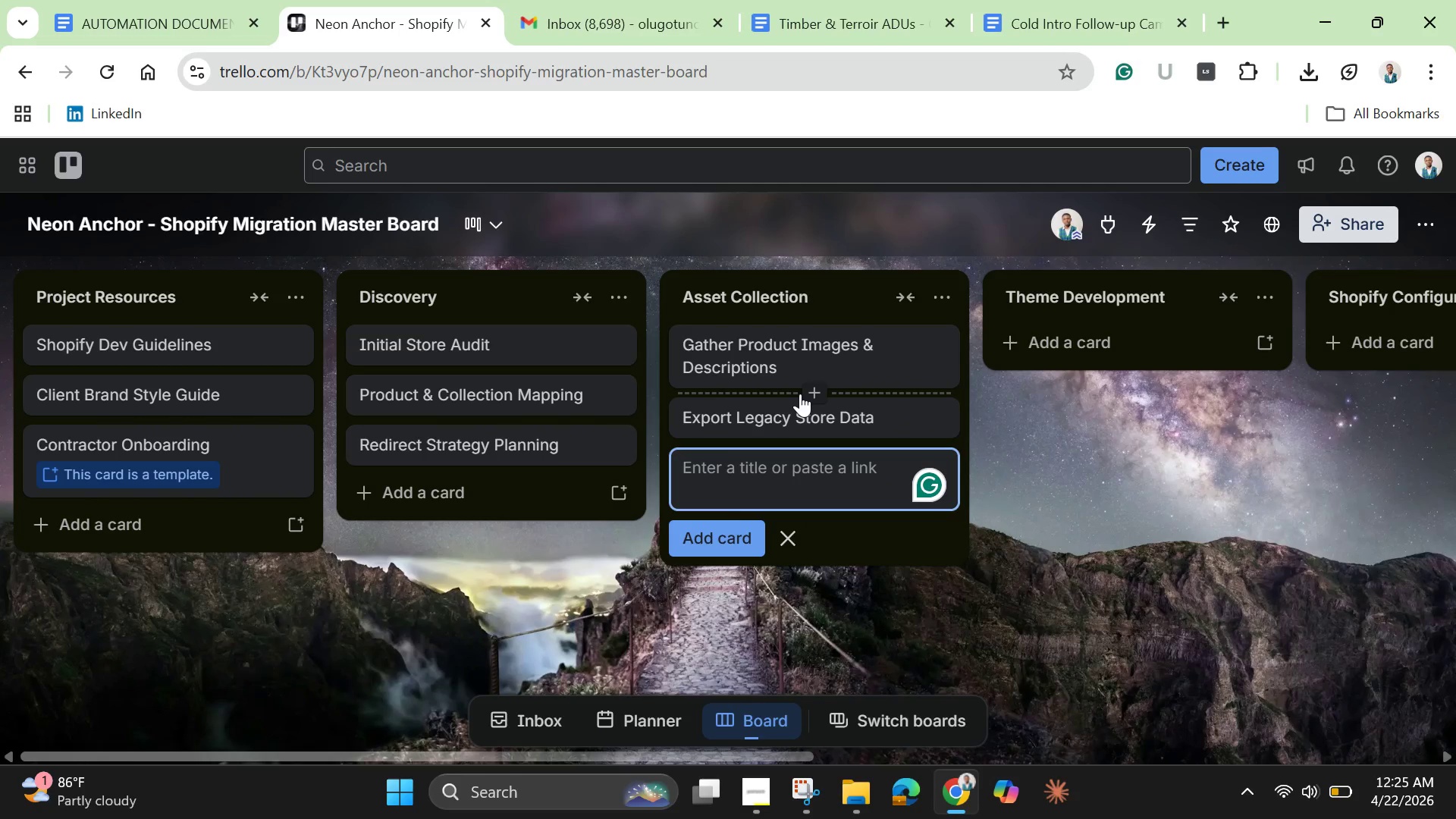 
type(Com)
key(Backspace)
type(ntent & Policy Pages Collection)
 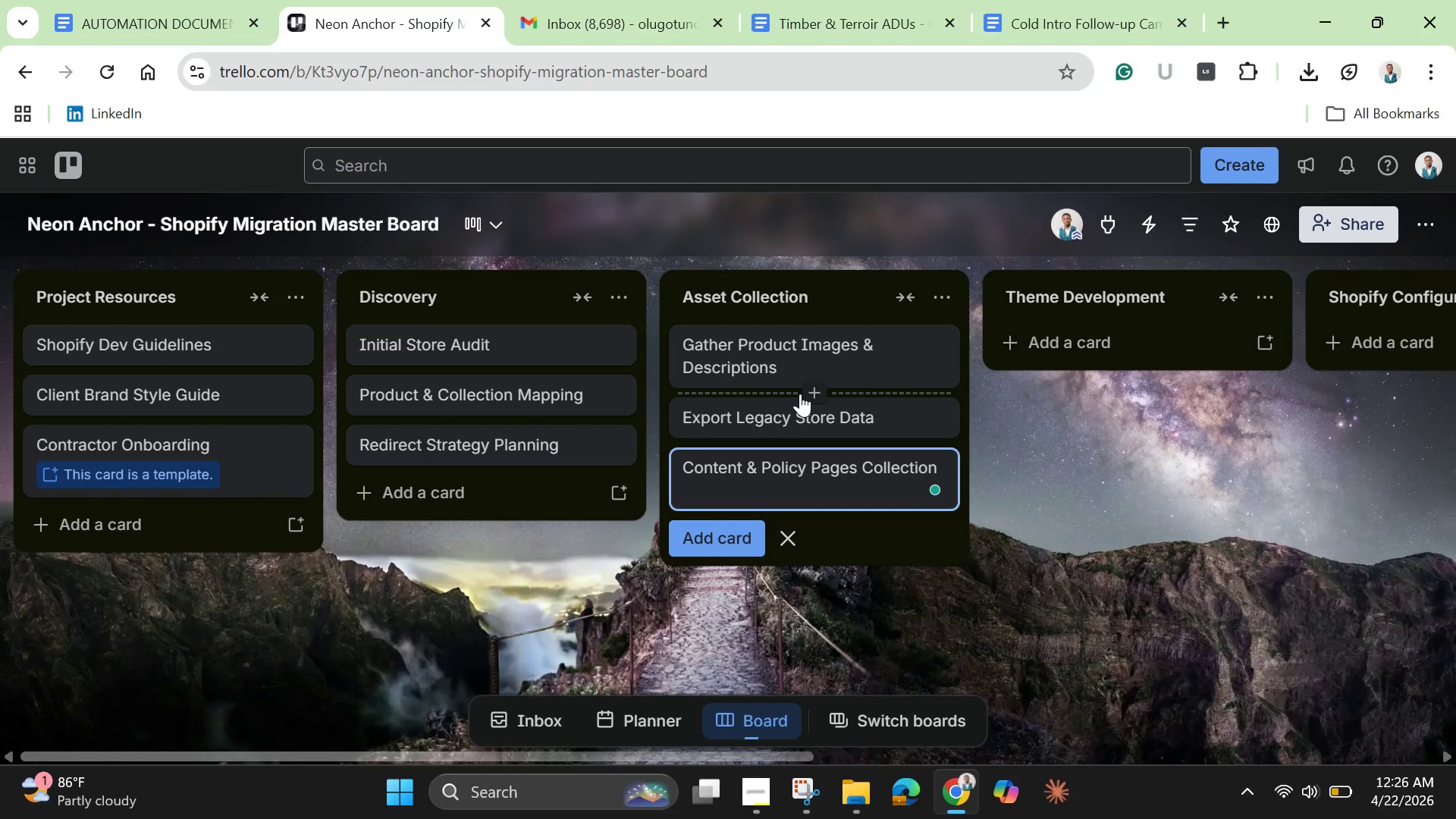 
key(Enter)
 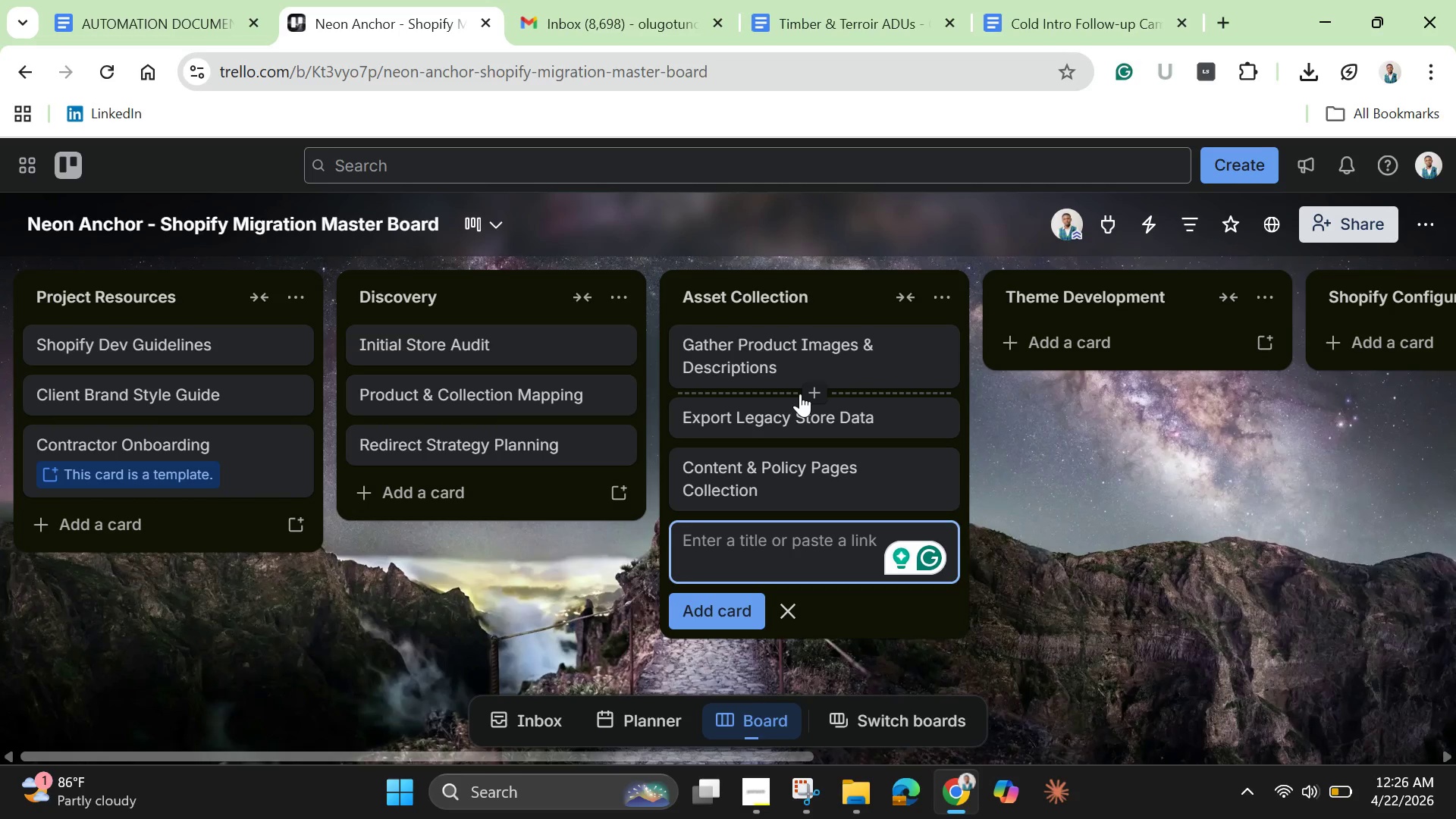 
wait(15.52)
 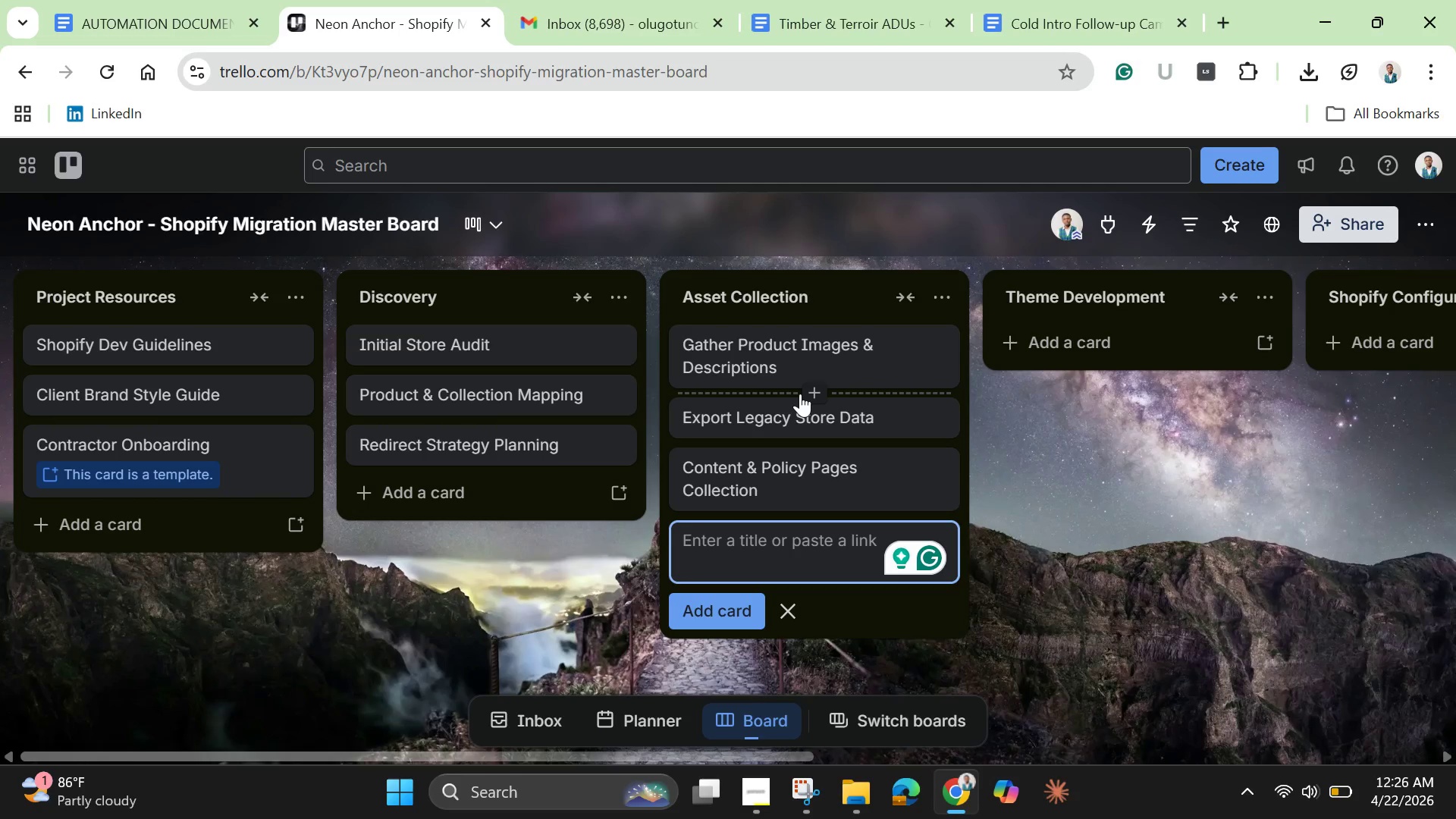 
left_click([1098, 350])
 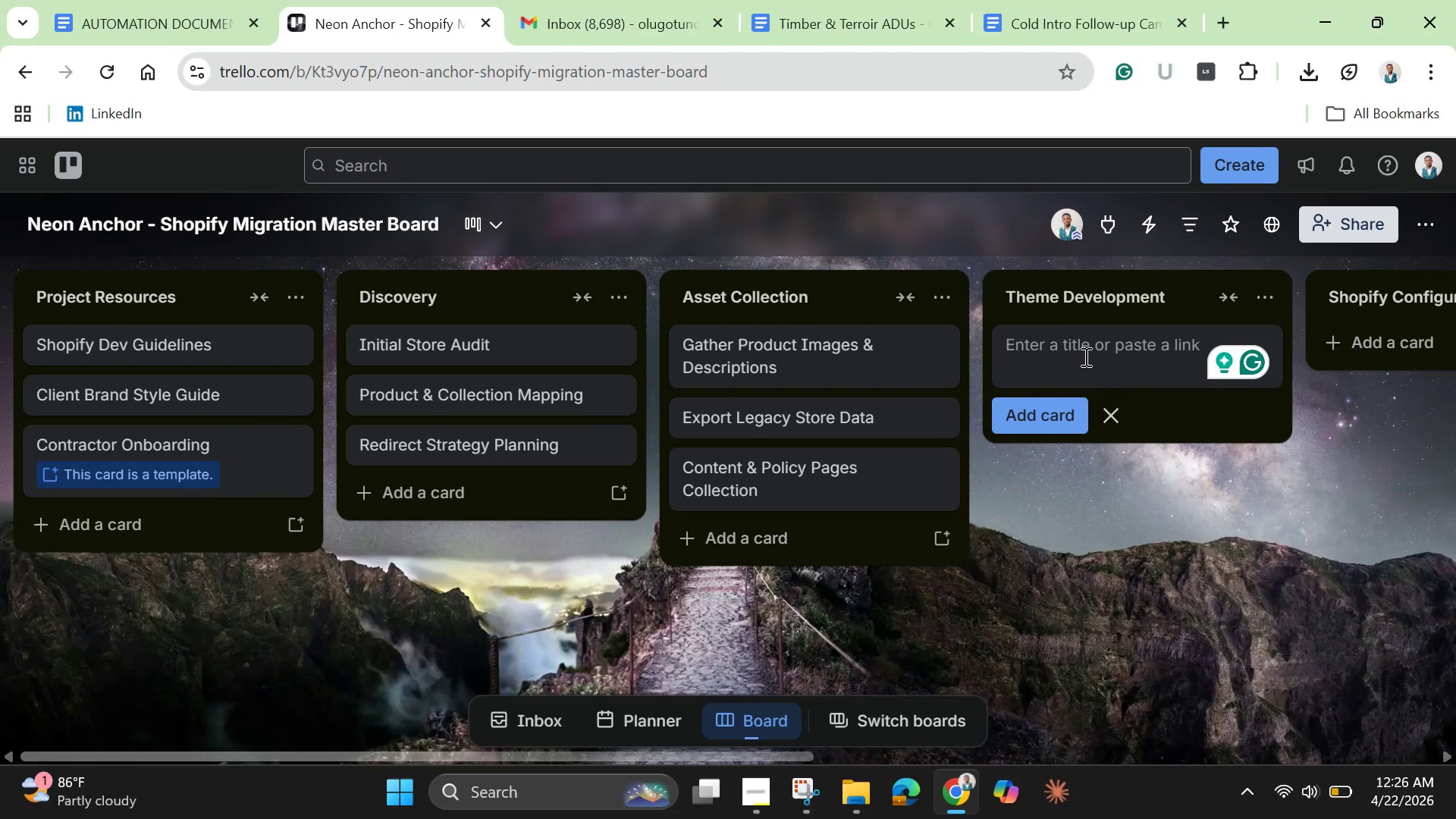 
wait(6.27)
 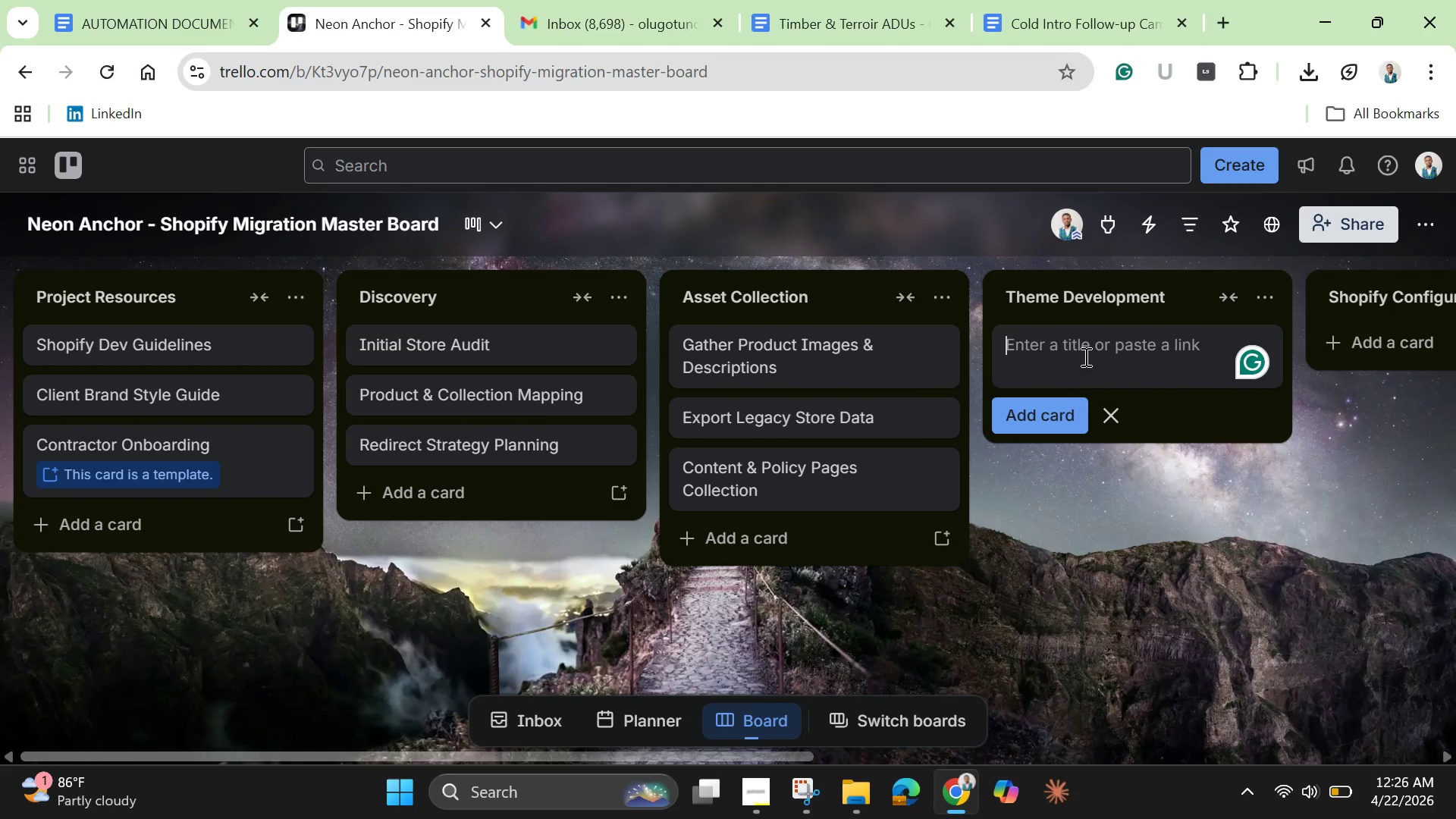 
type(Liquid Template Optimization )
 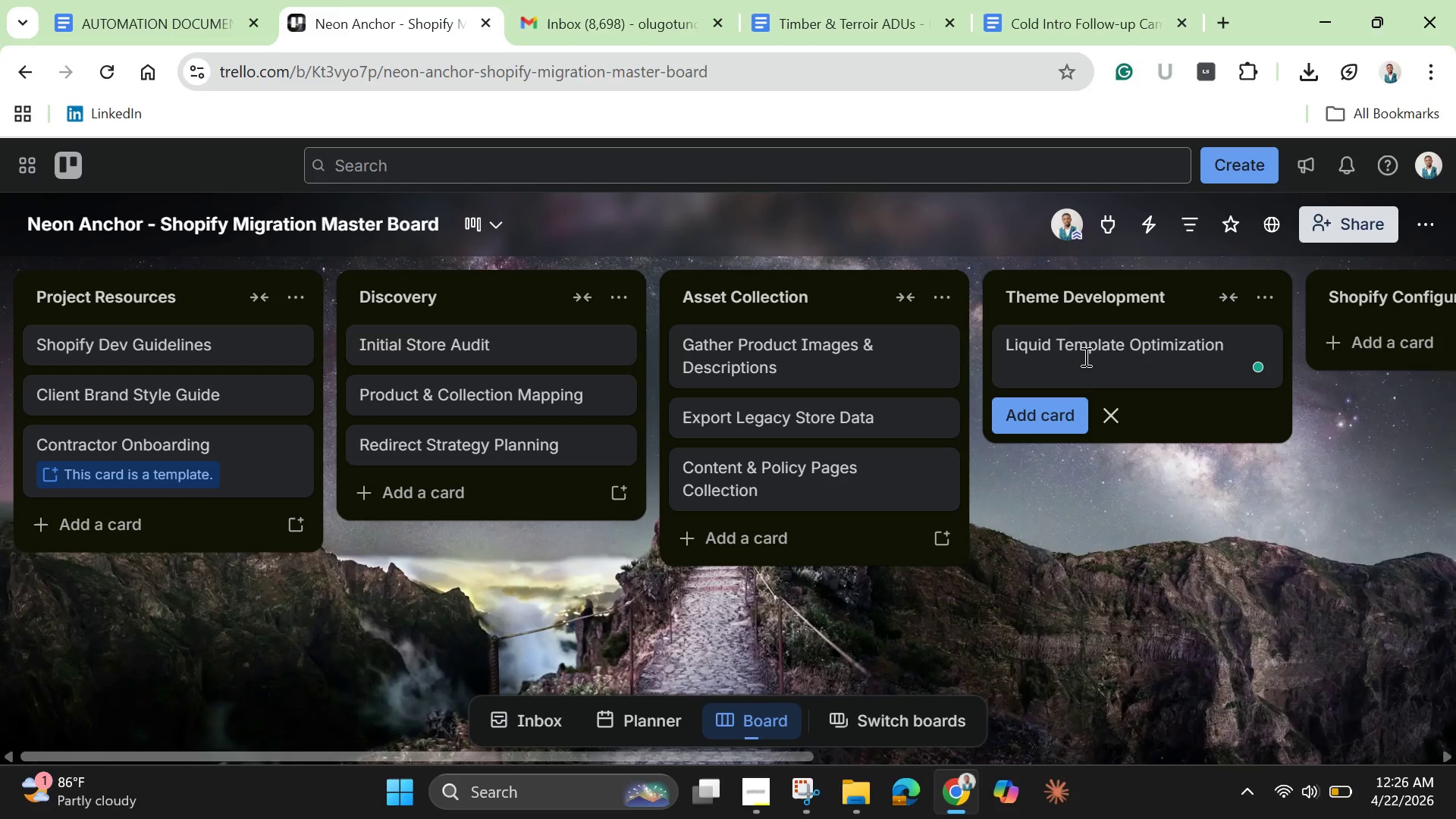 
key(Enter)
 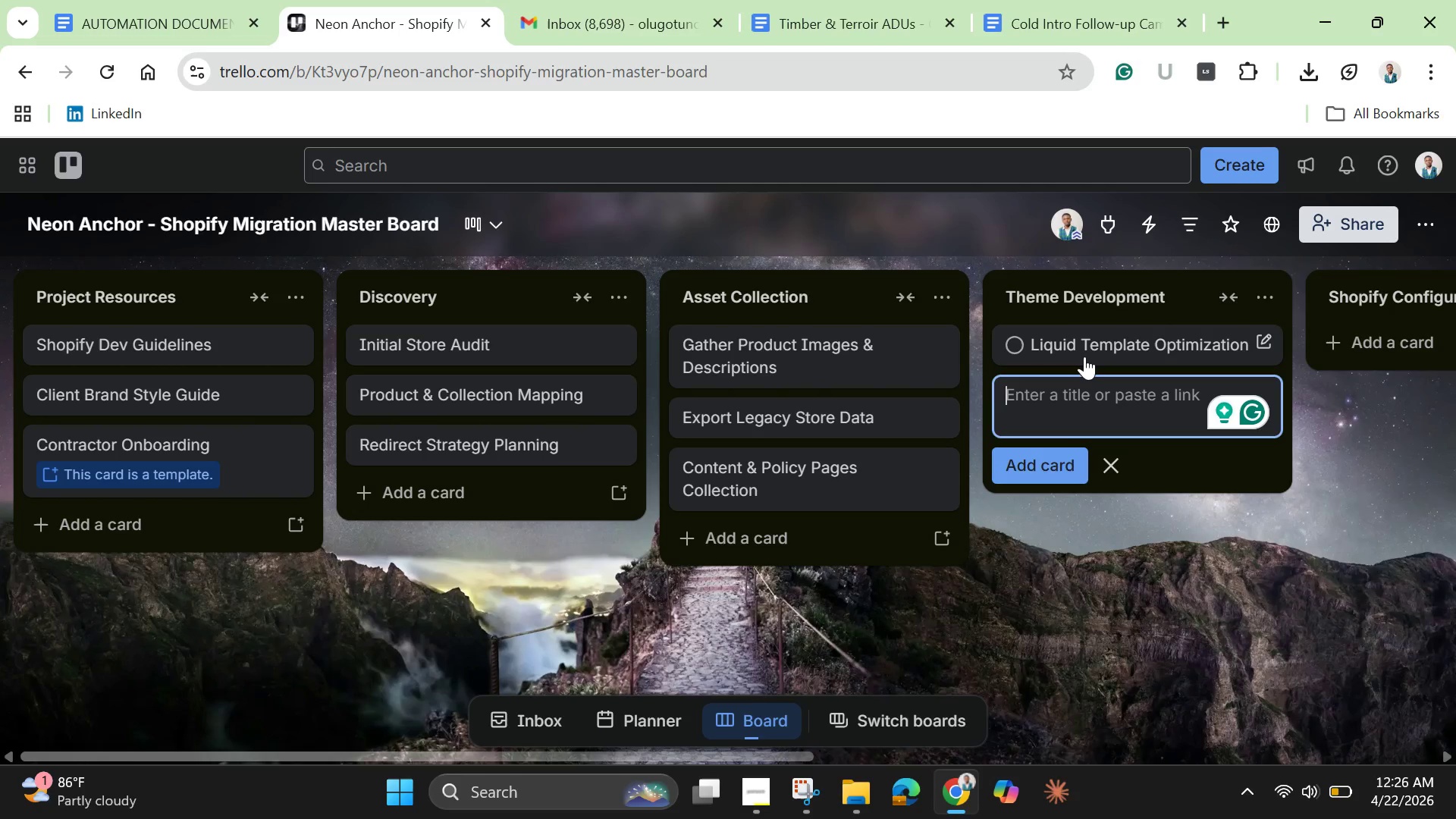 
wait(16.66)
 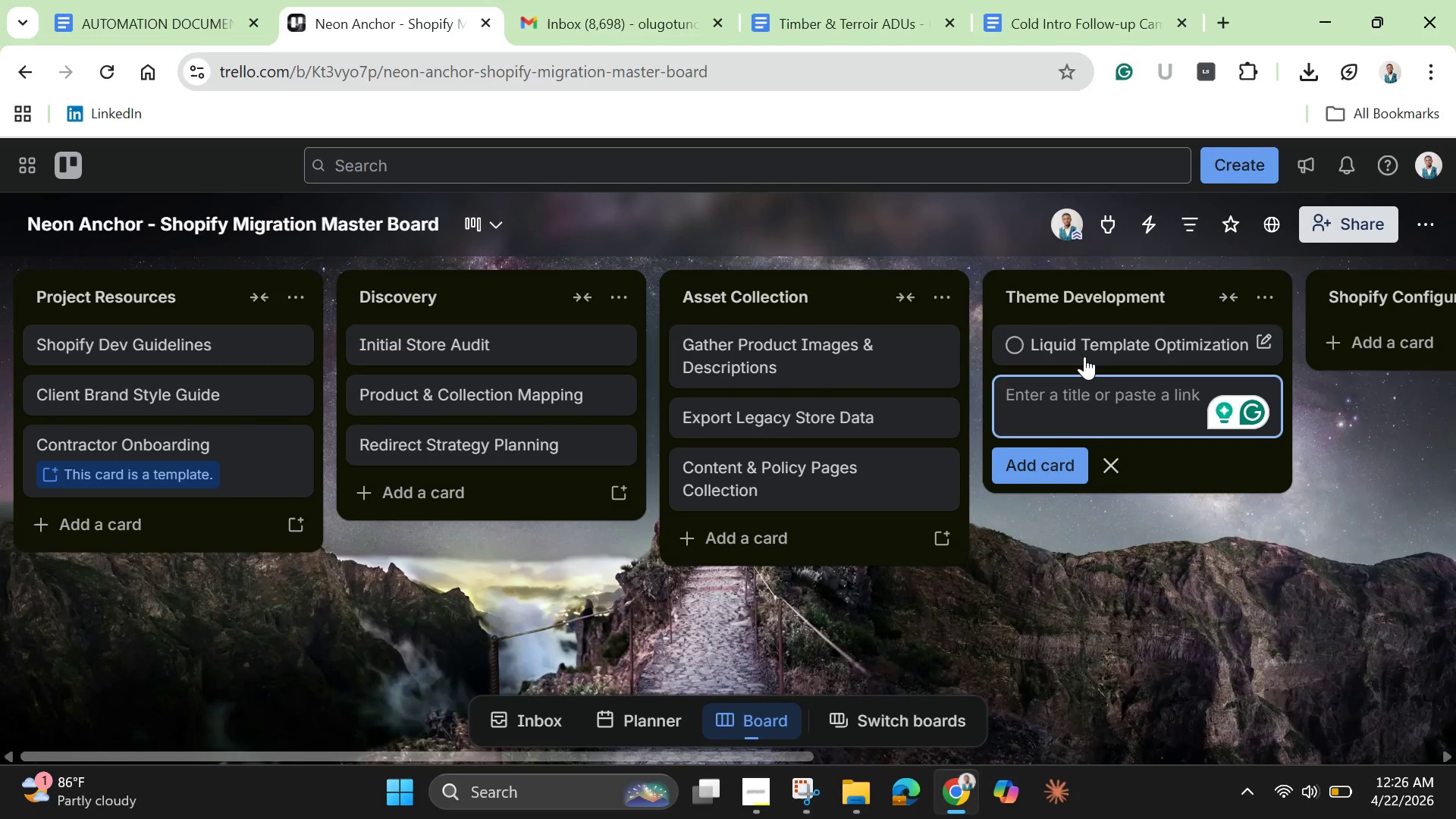 
type(Homepage Layout Build)
 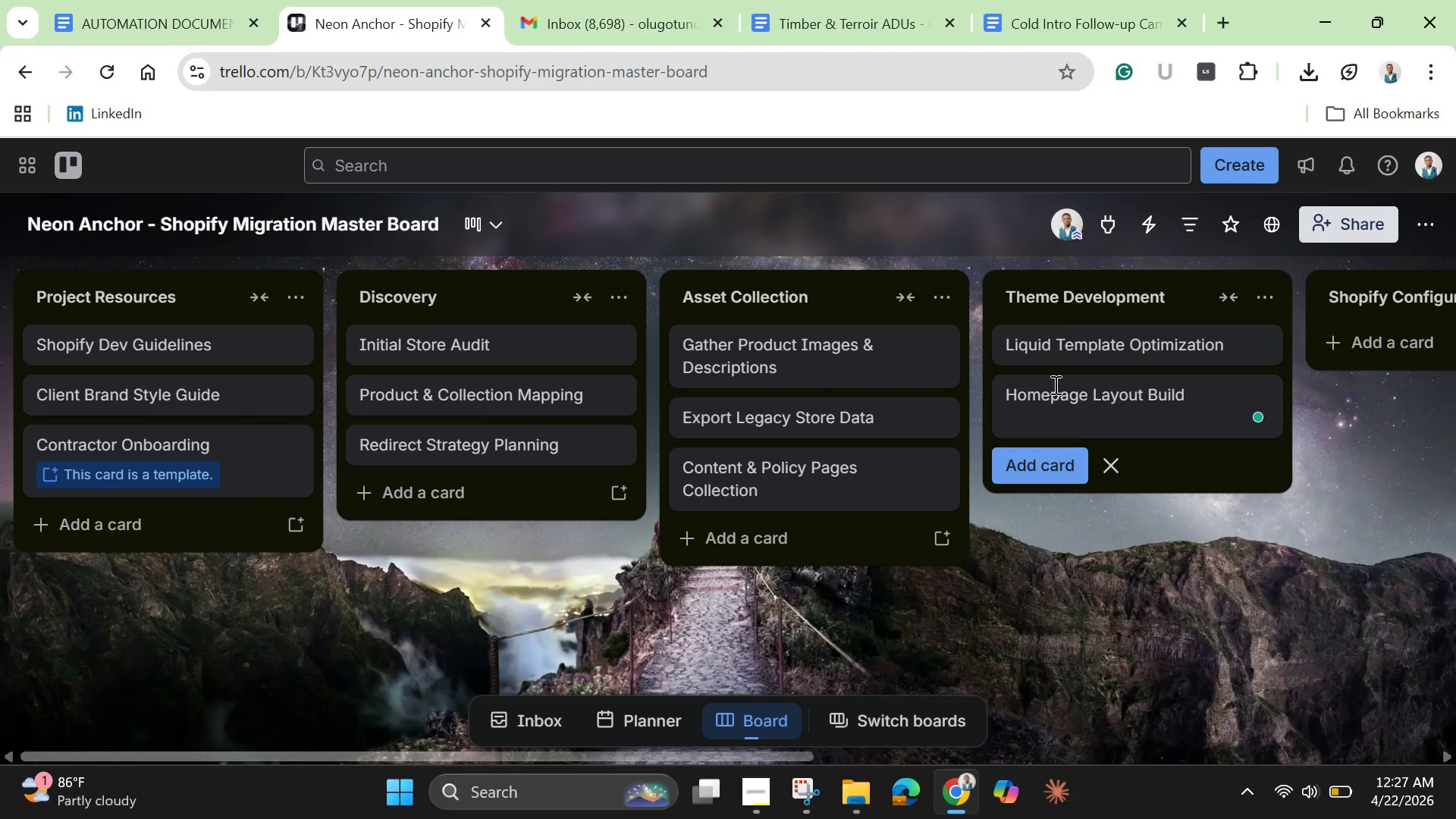 
key(Enter)
 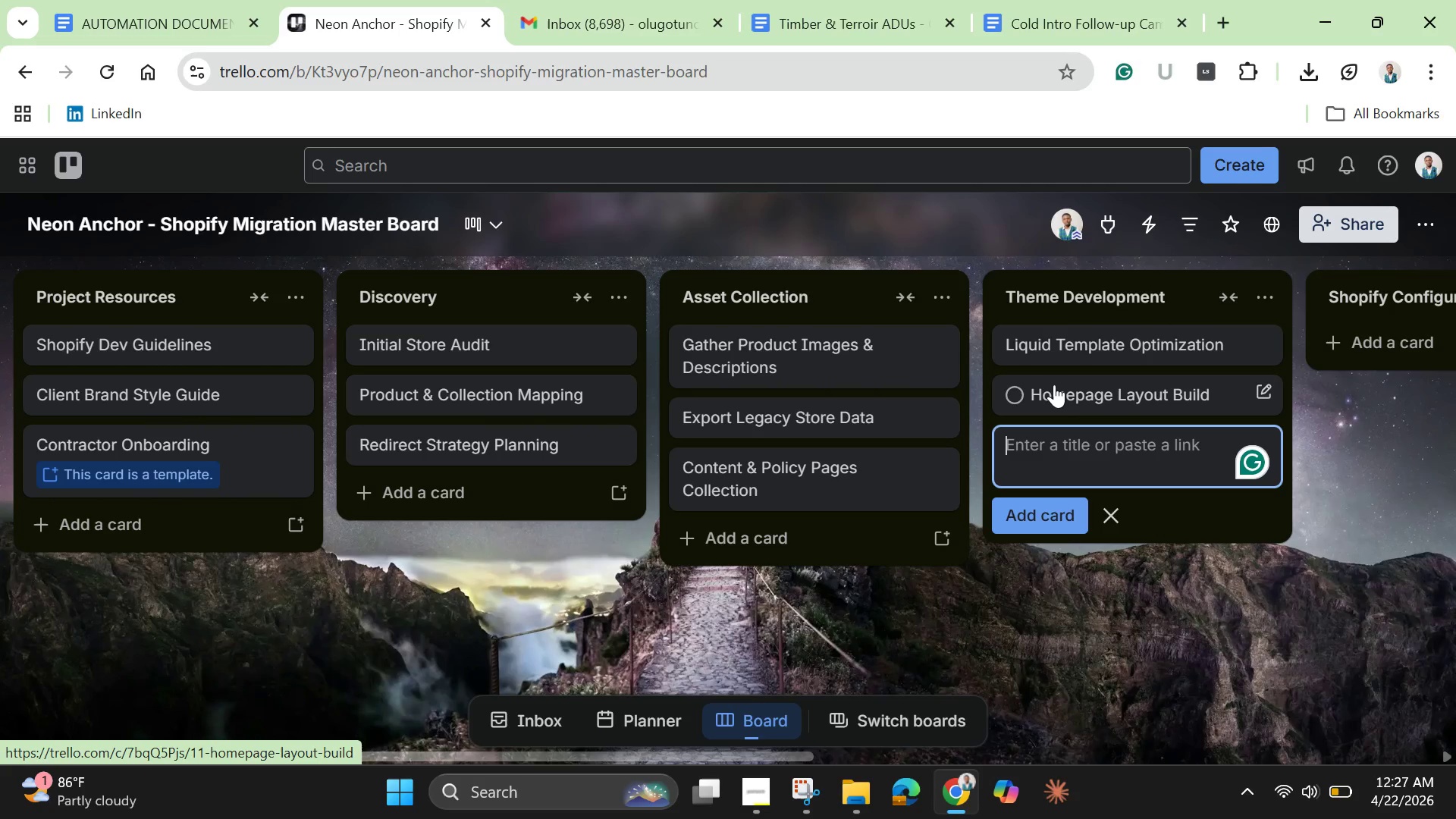 
type(Mobile Responsiveness Setup)
 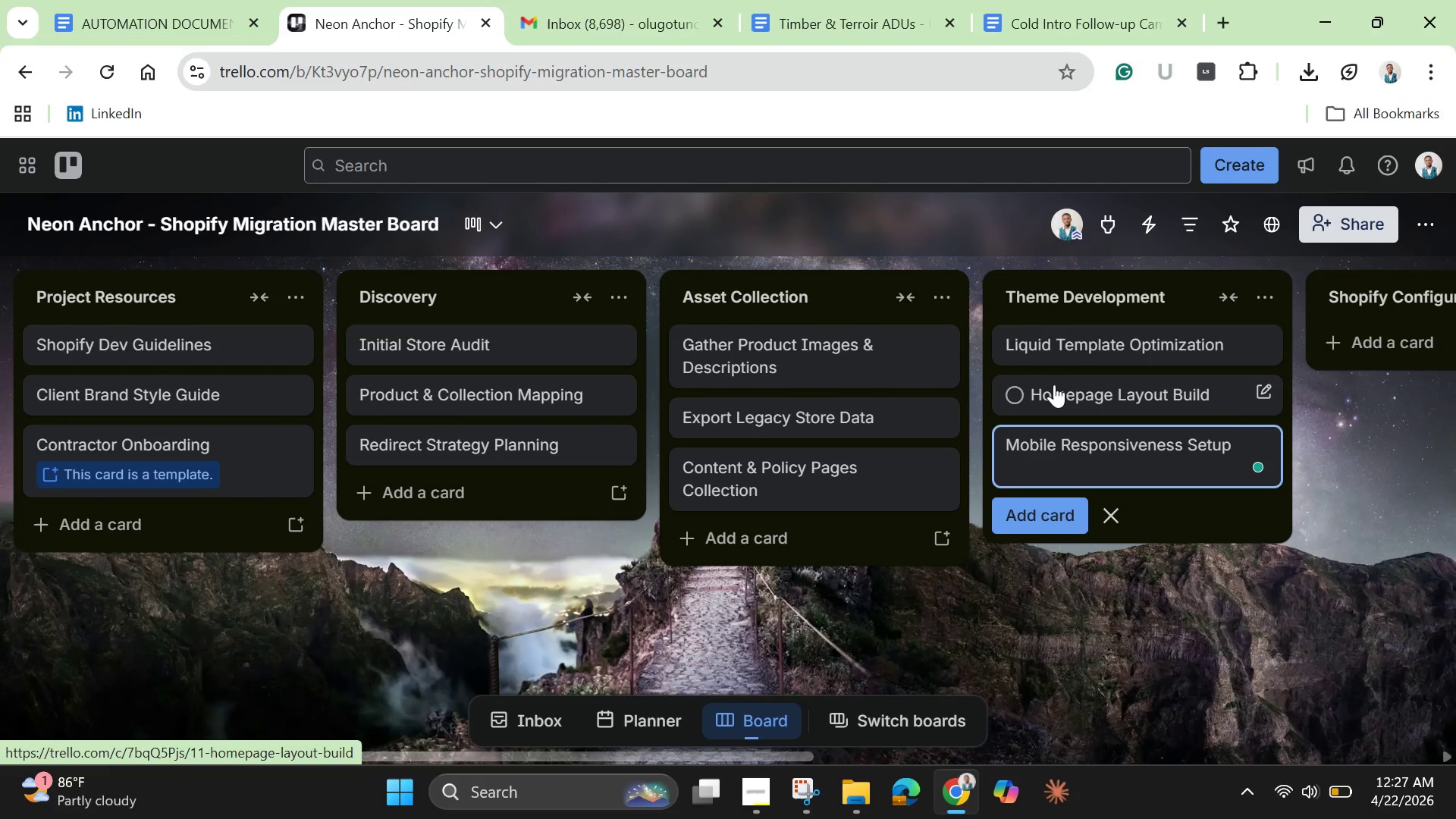 
hold_key(key=Enter, duration=0.38)
 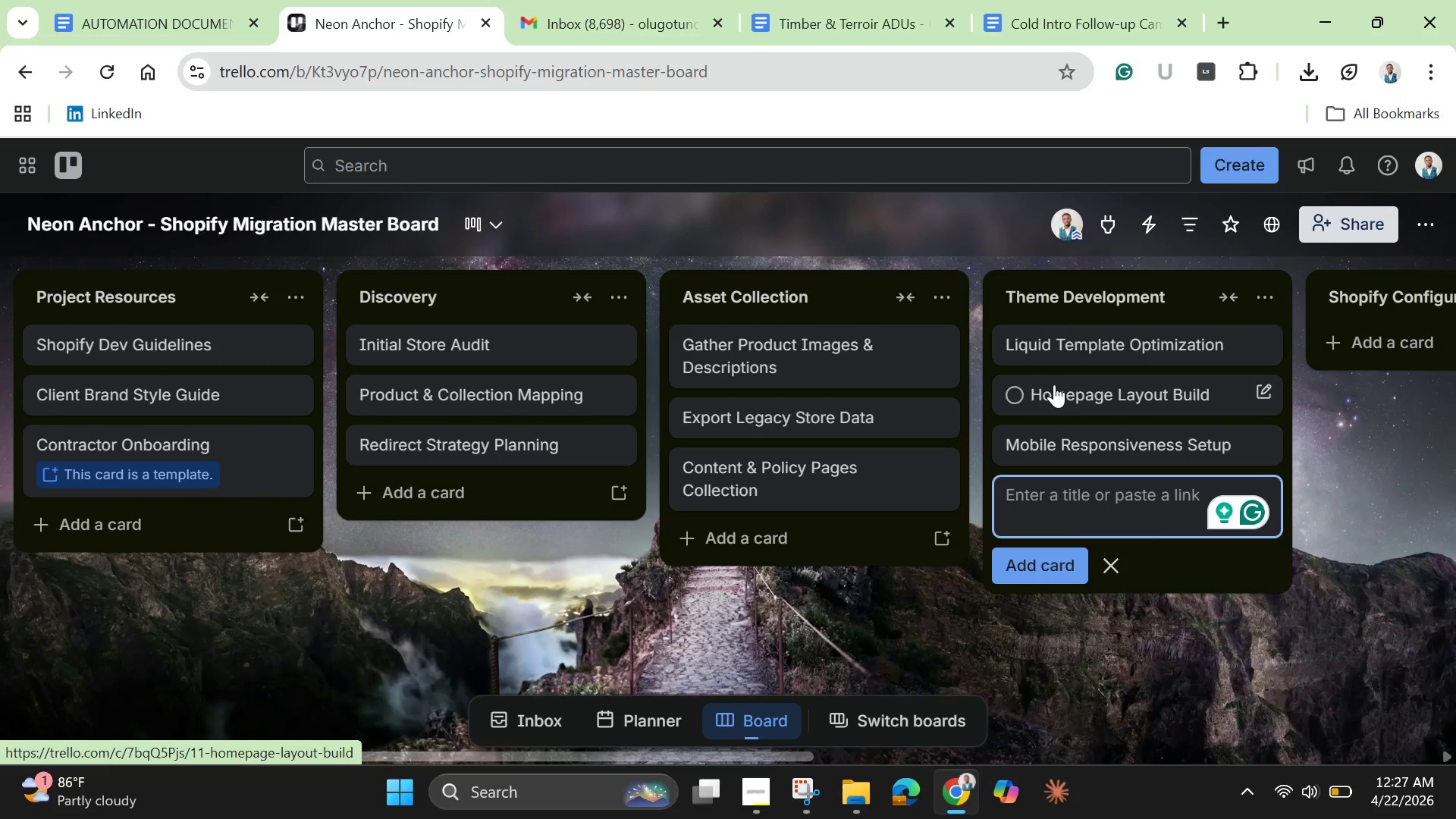 
wait(12.66)
 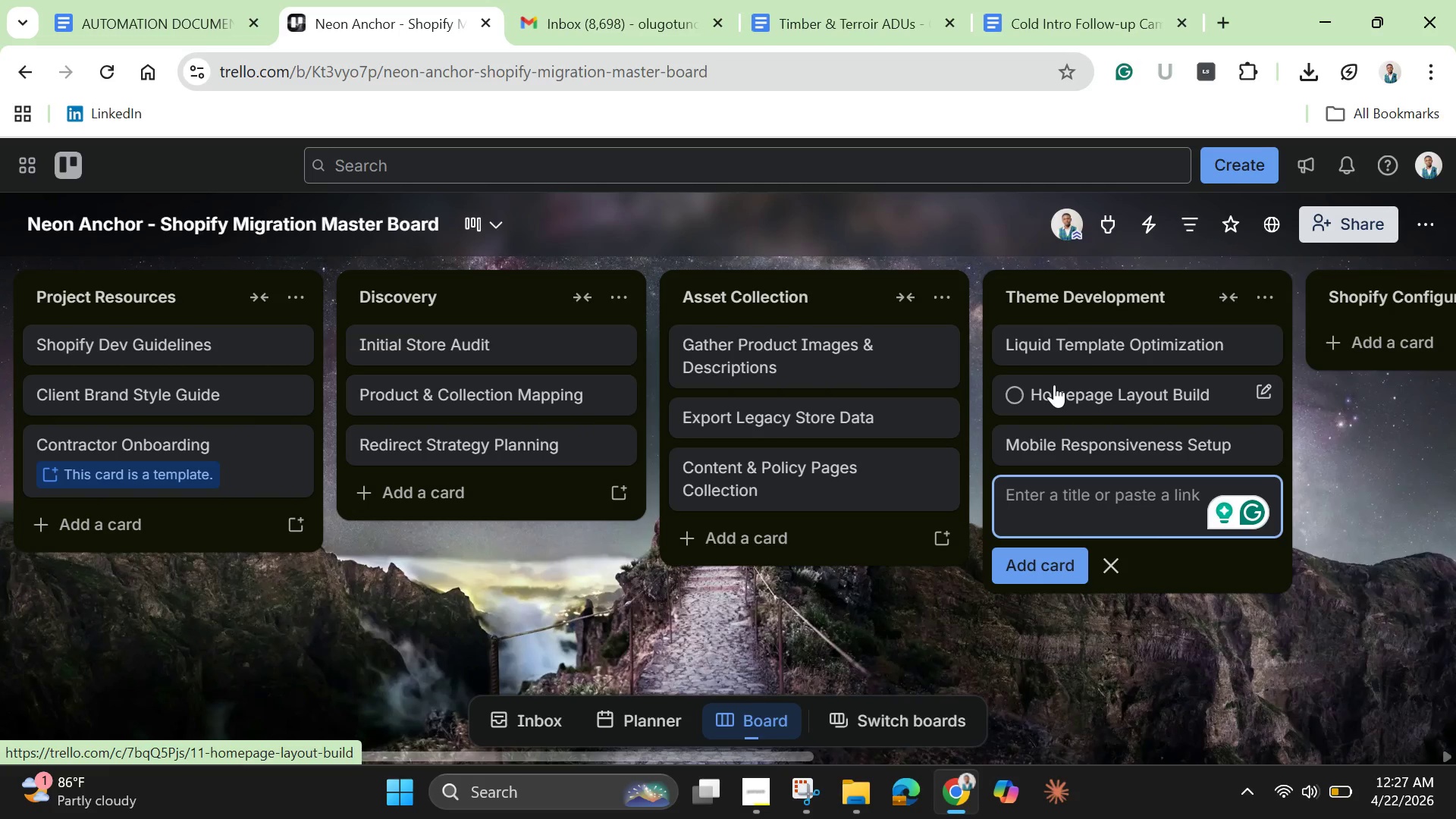 
left_click_drag(start_coordinate=[734, 757], to_coordinate=[1232, 719])
 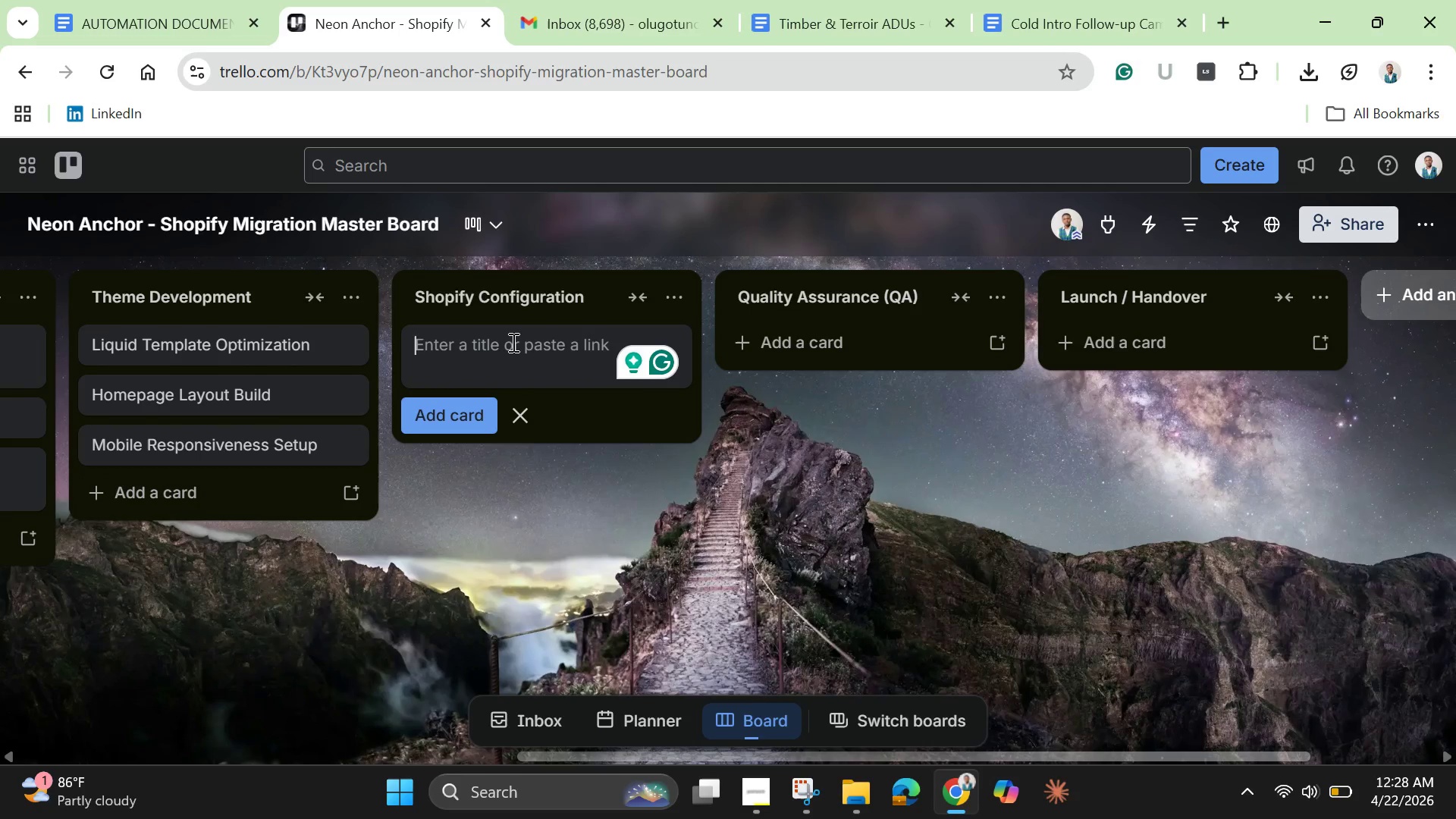 
wait(23.22)
 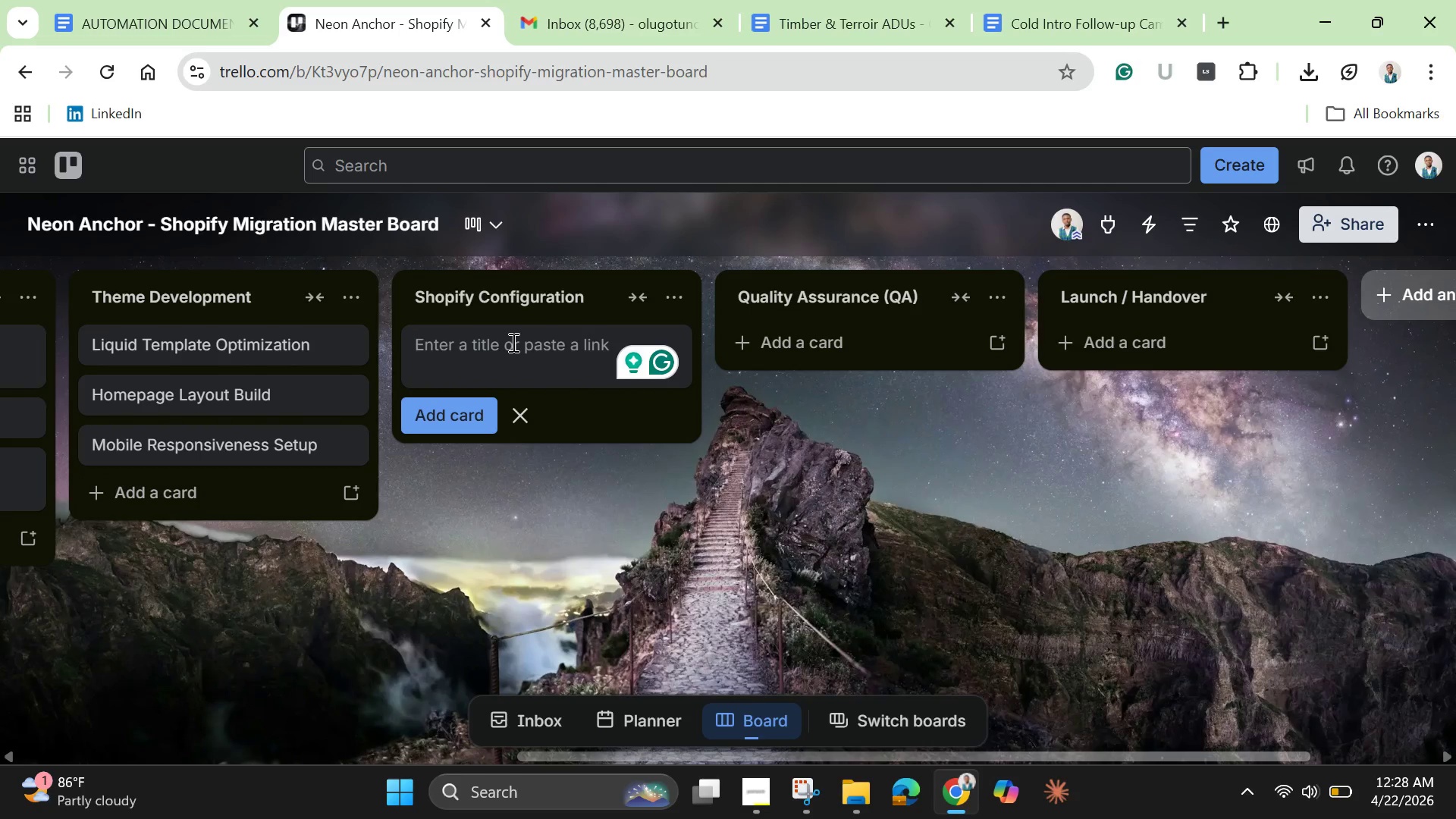 
type(Payment Gateway Setup)
 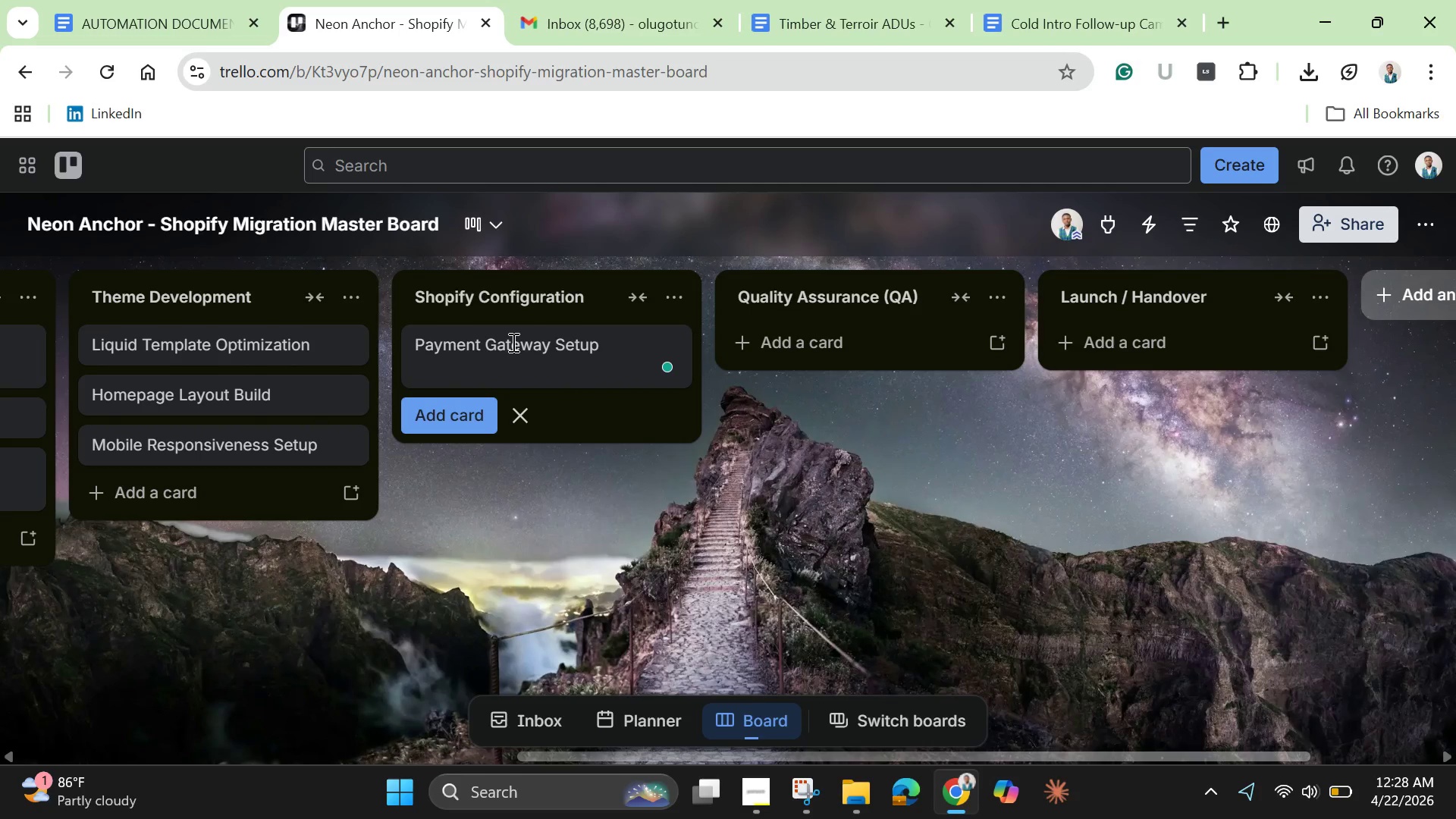 
key(Enter)
 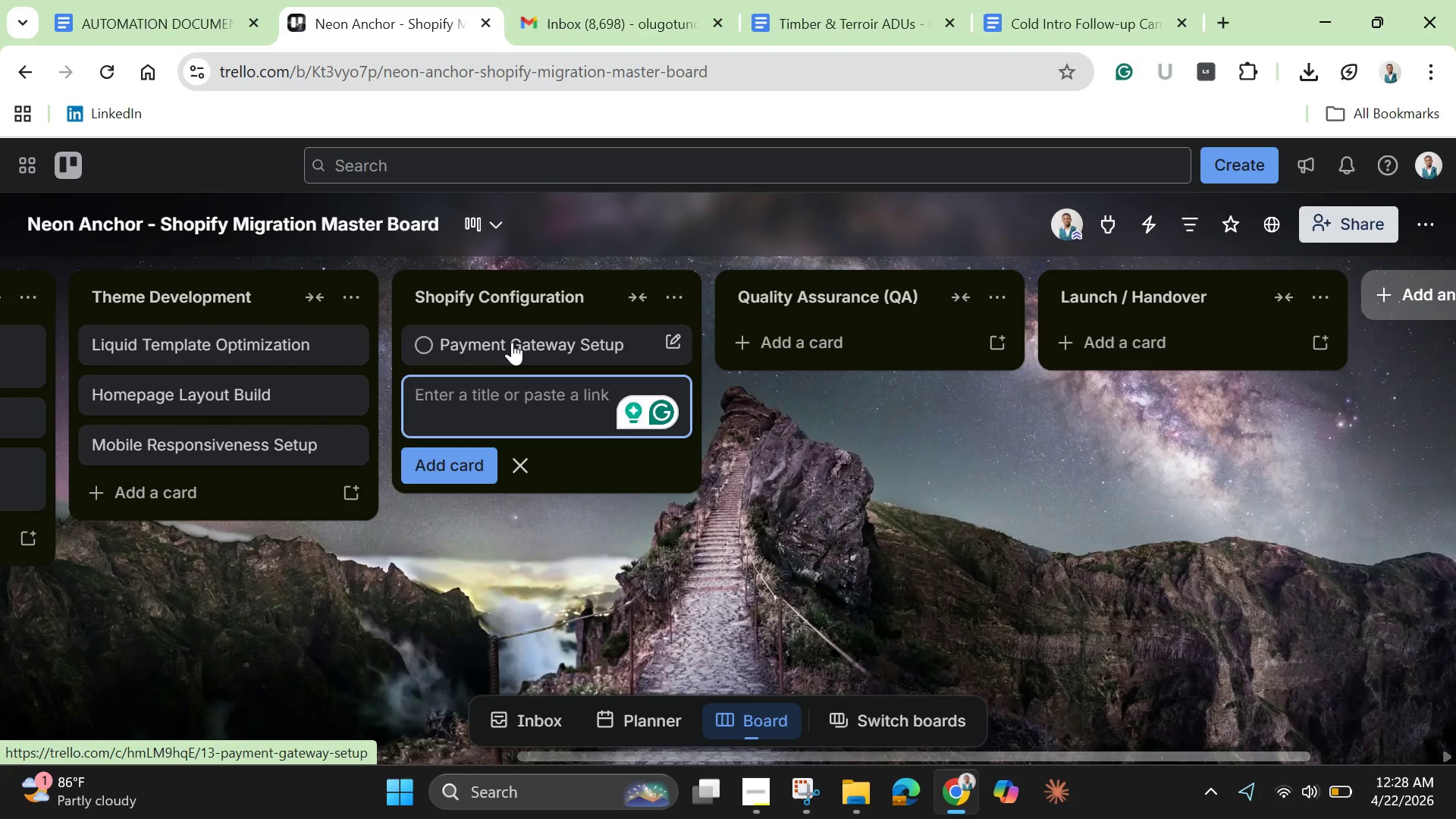 
type(Shipping Rules Configuration)
 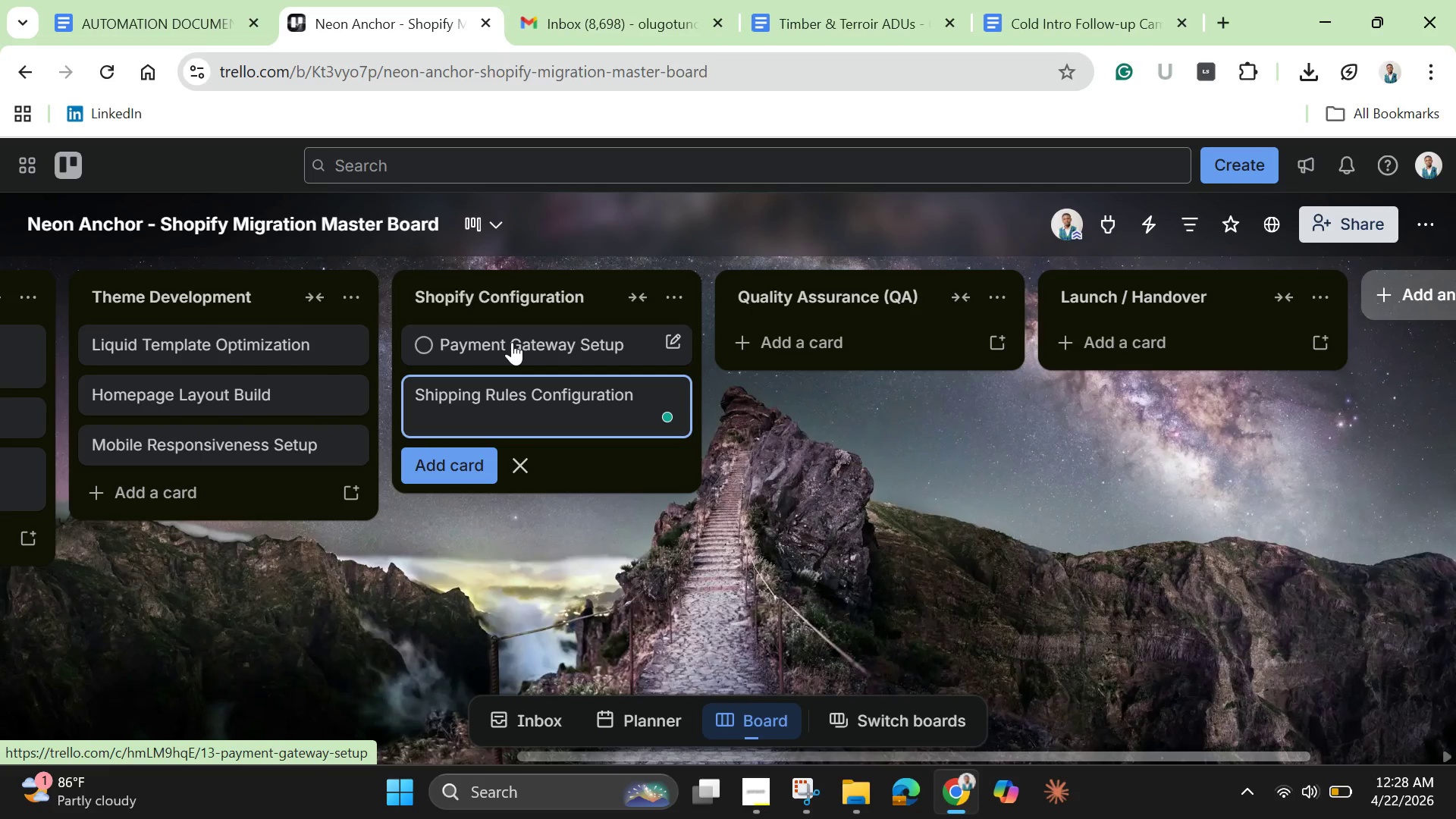 
key(Enter)
 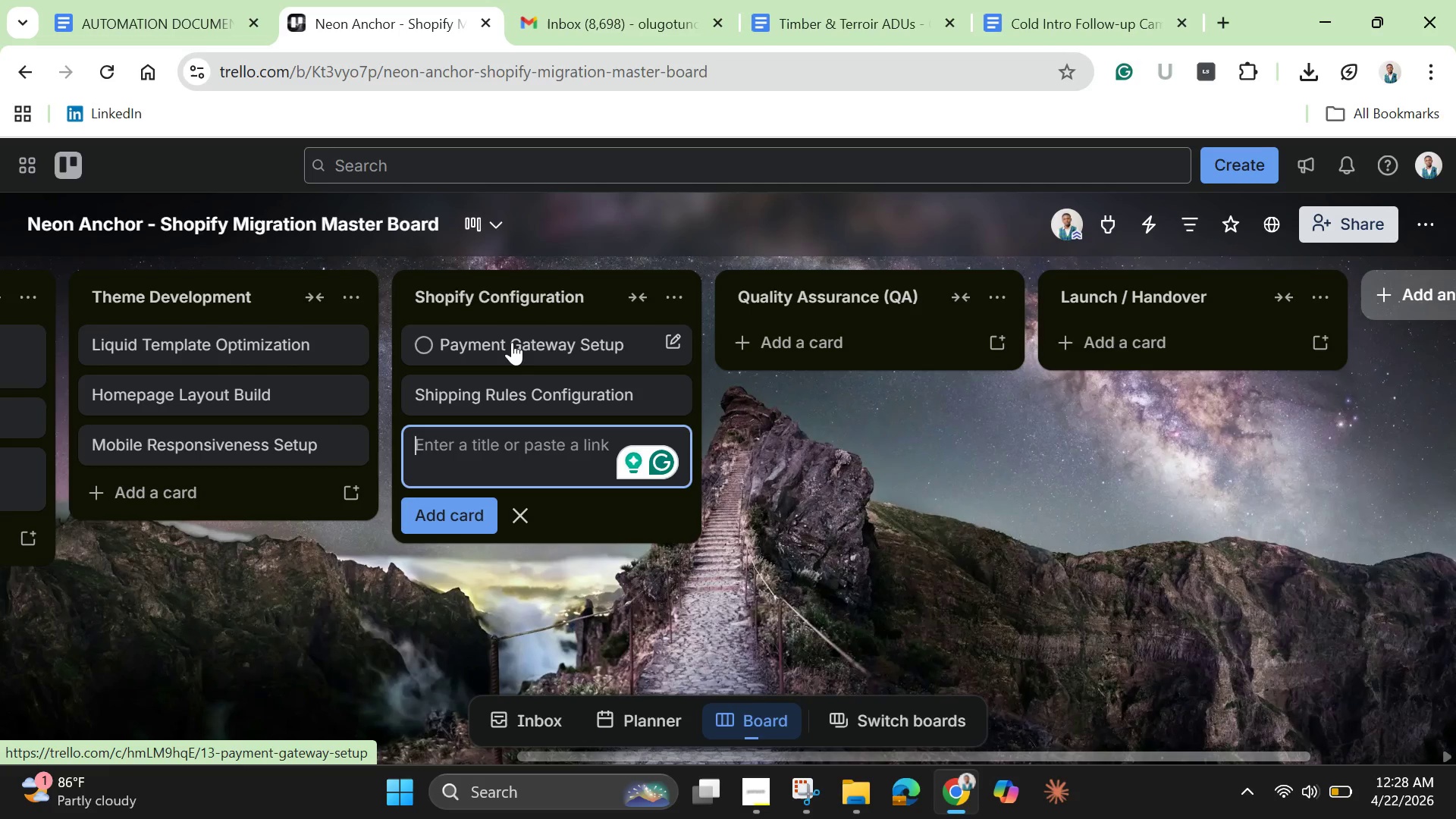 
type(Redirect CSV Mapping)
 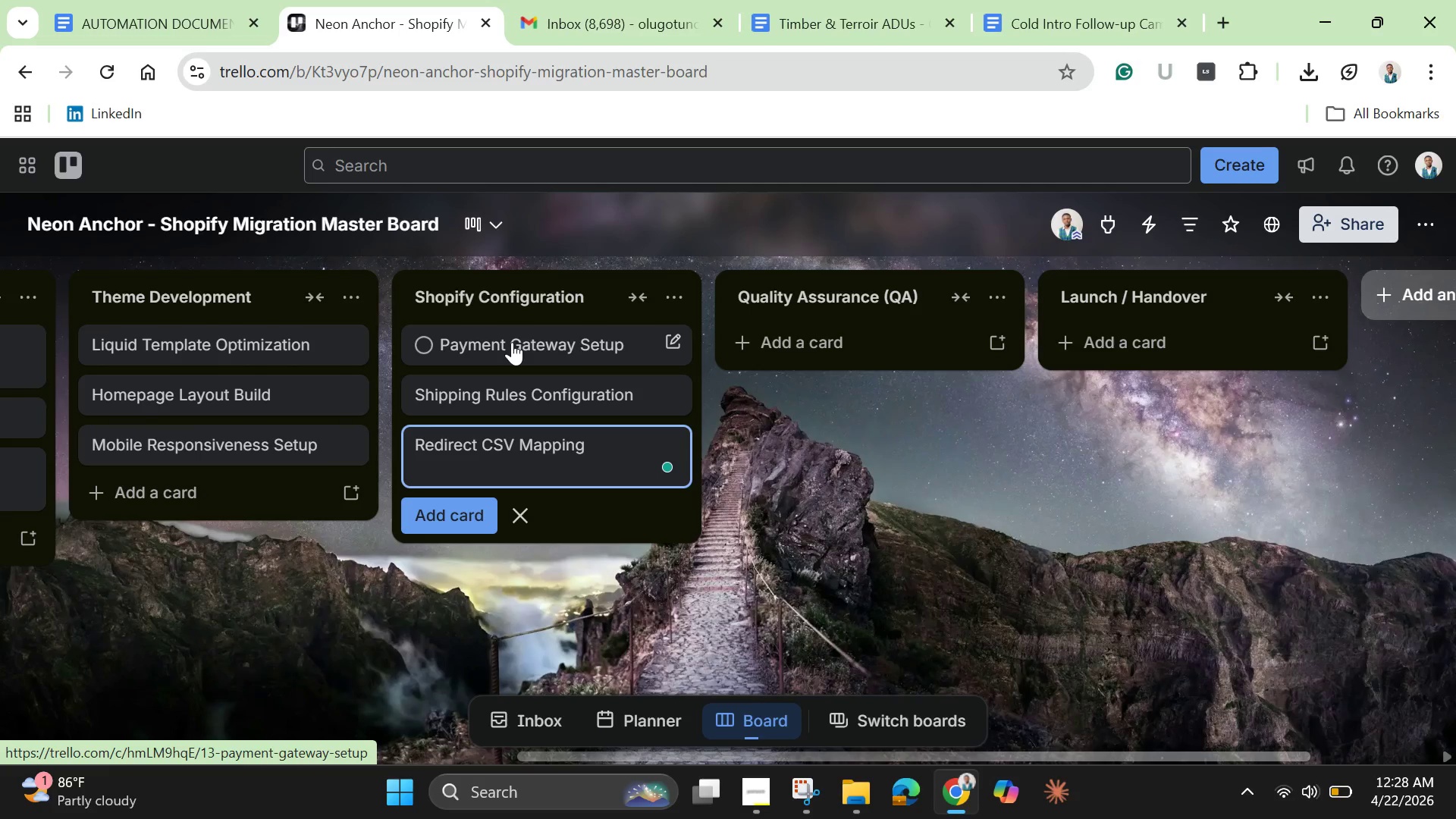 
key(Enter)
 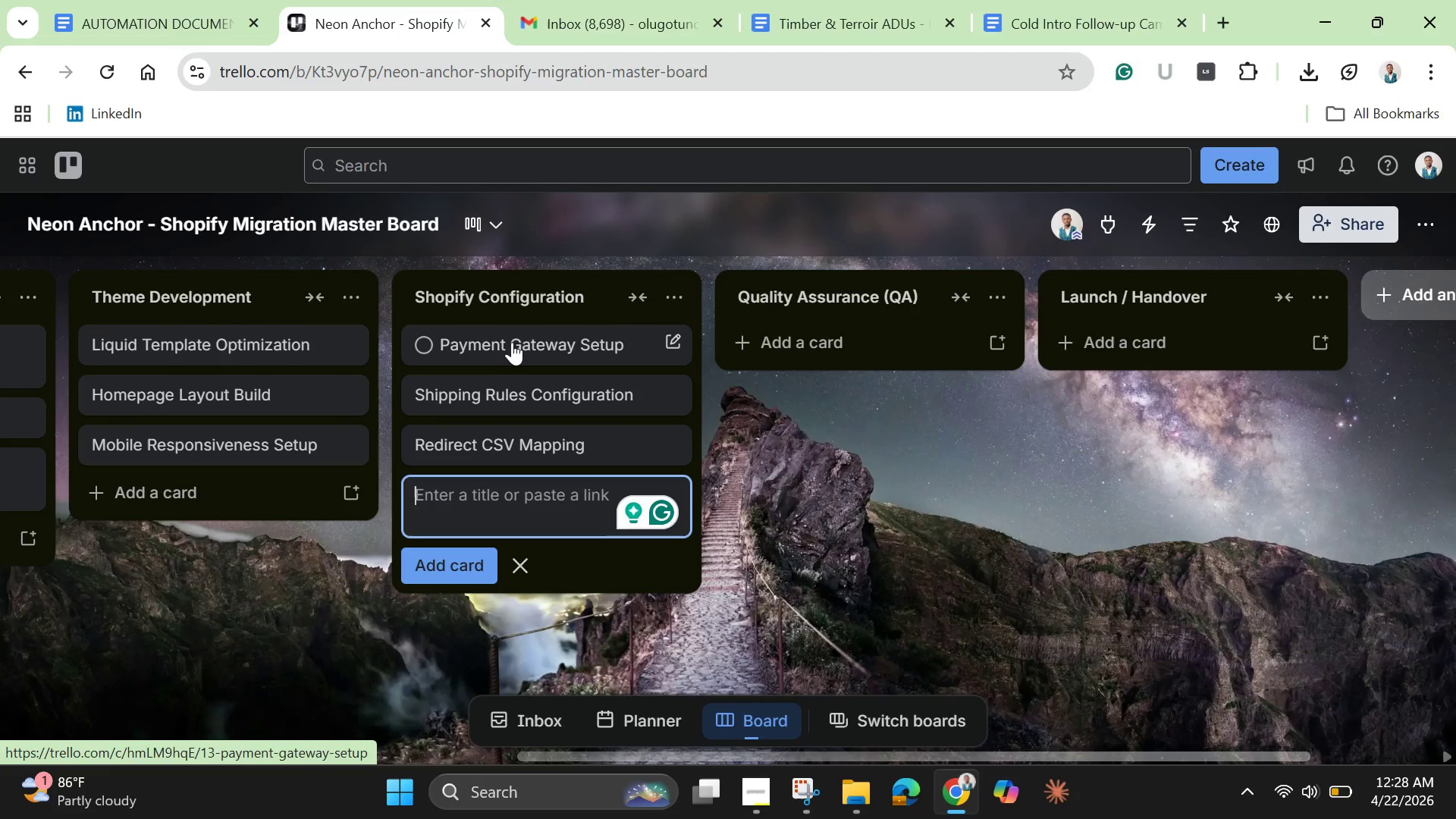 
left_click([831, 342])
 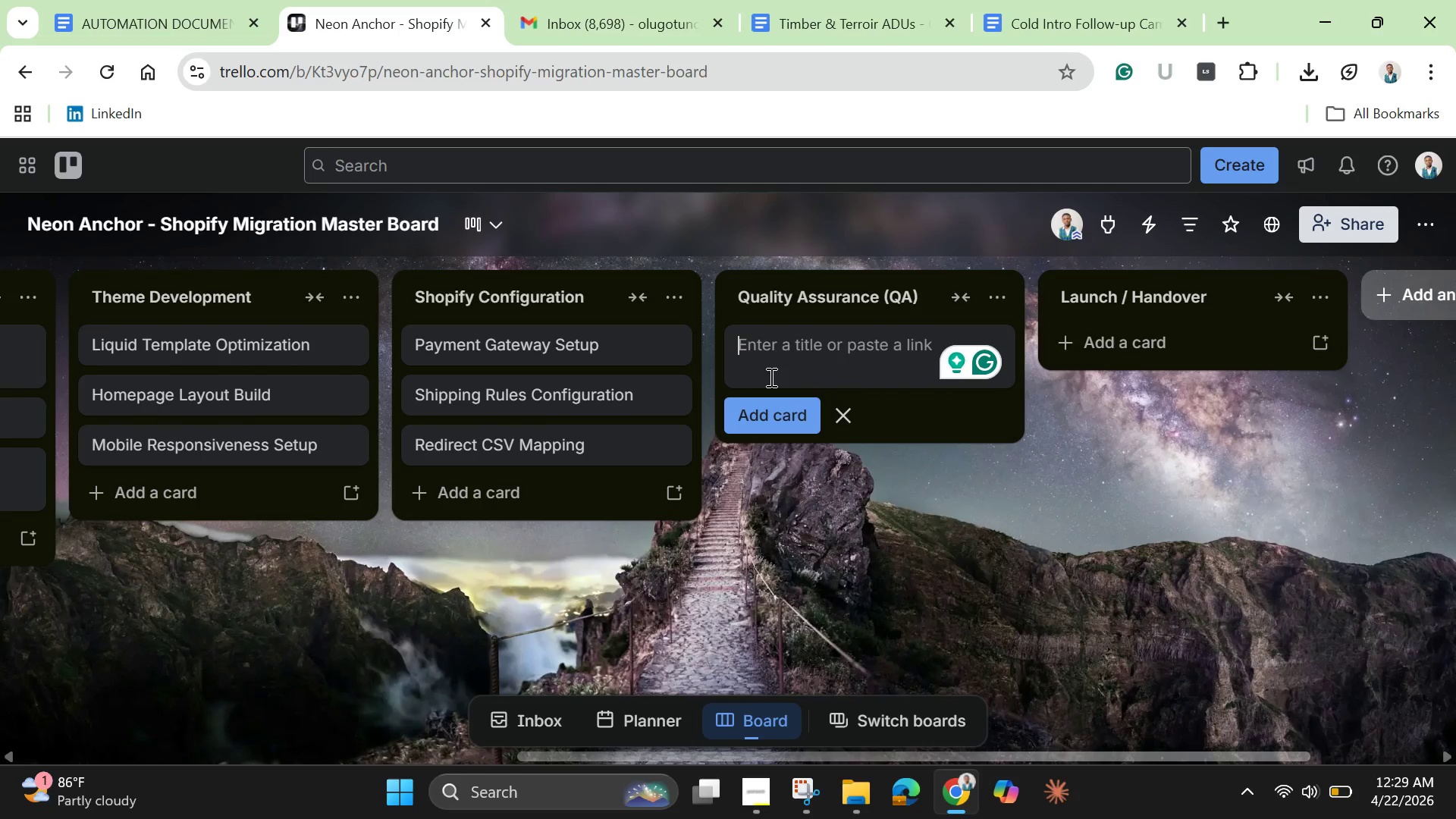 
wait(10.99)
 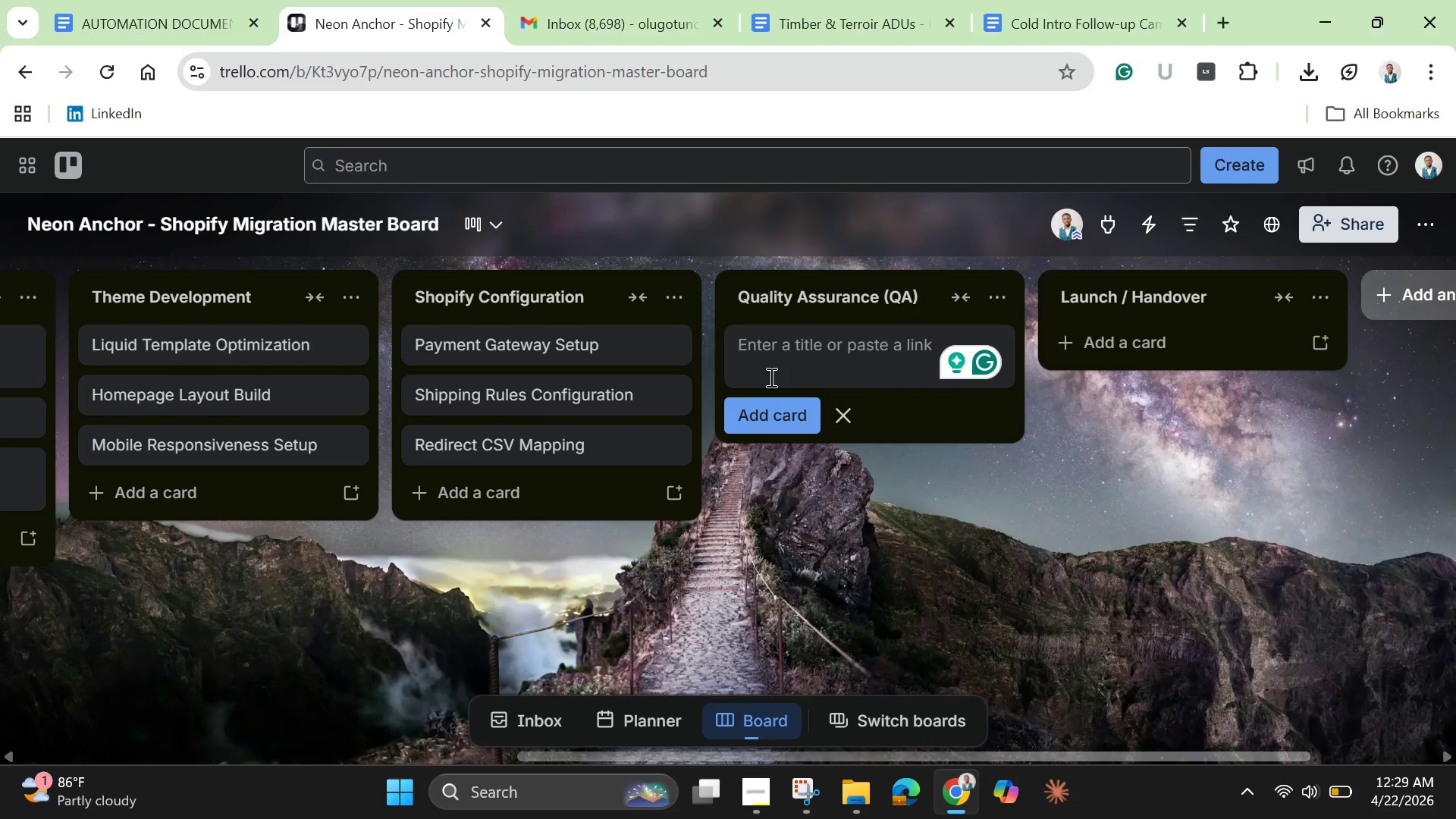 
type(Cross )
key(Backspace)
type(-Browser Testing])
 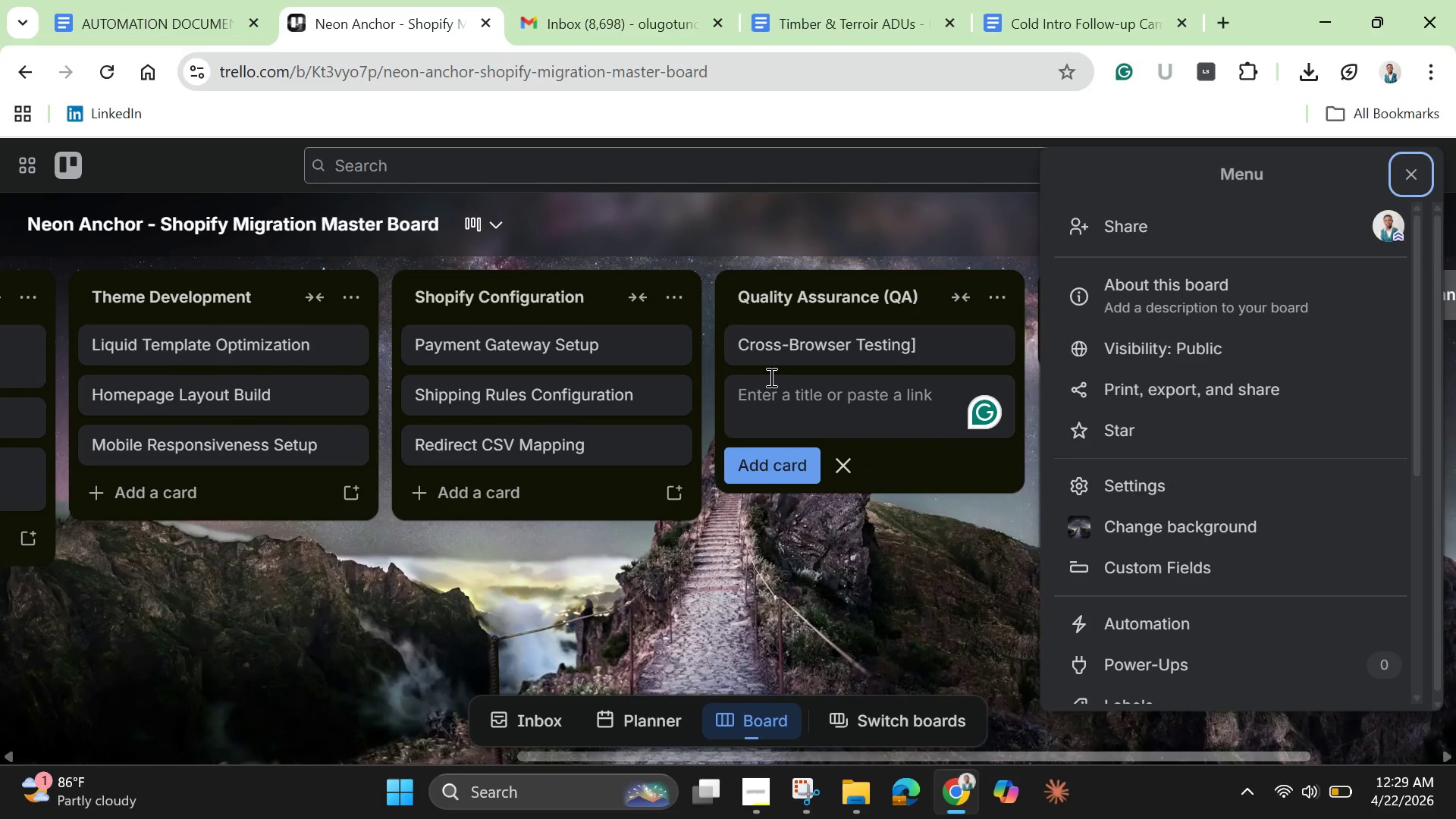 
 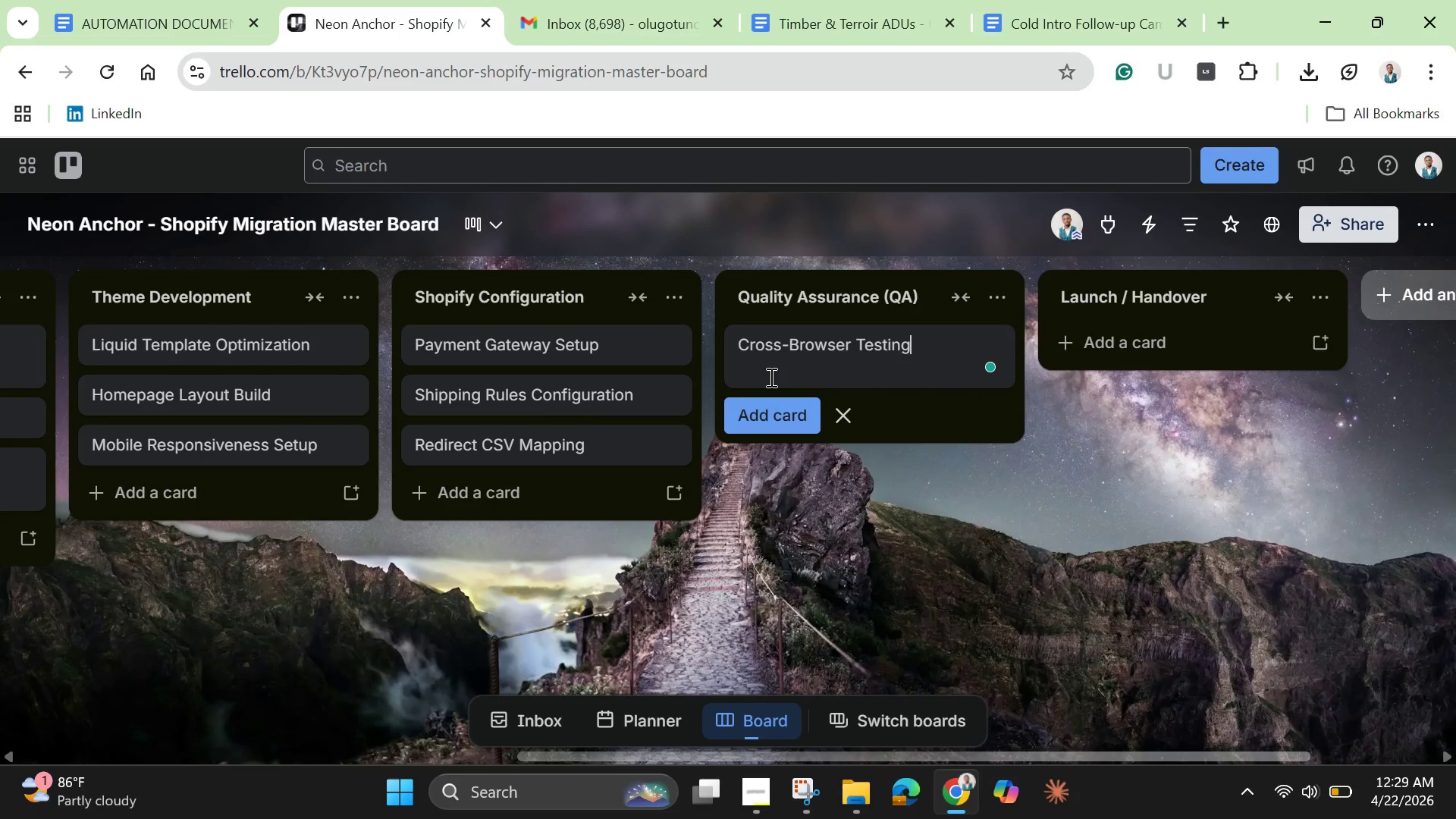 
key(Enter)
 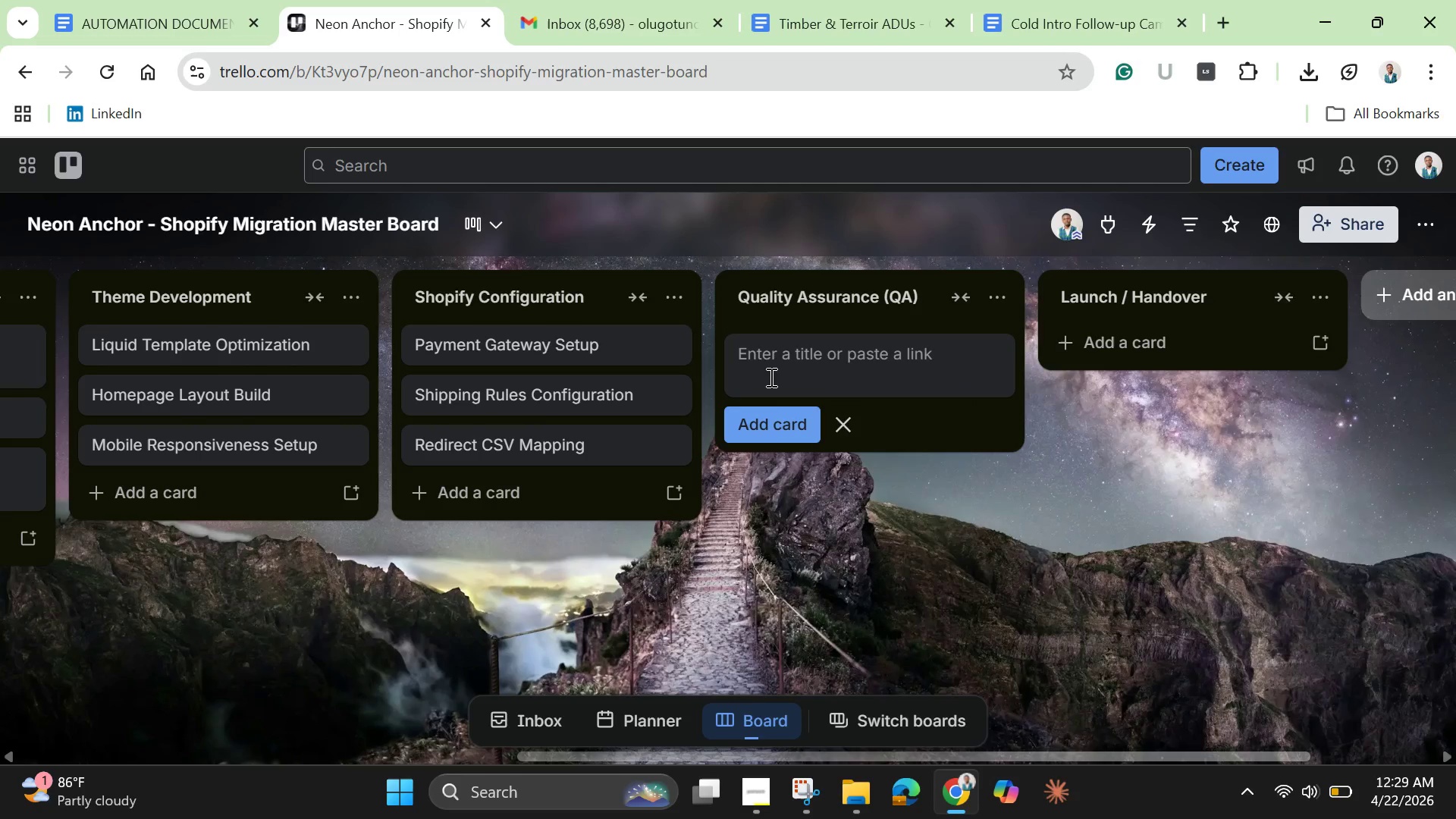 
key(BracketRight)
 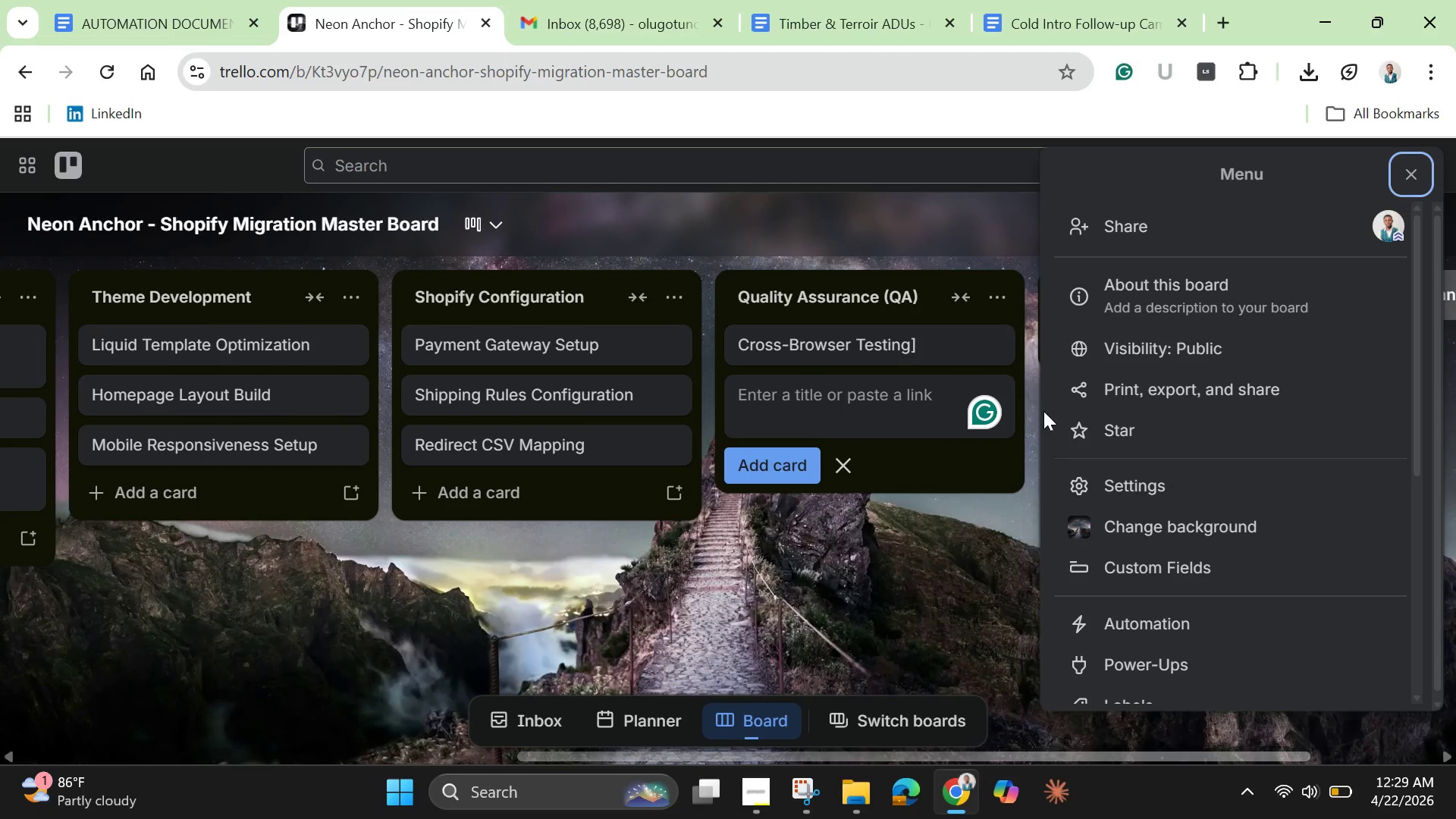 
left_click([960, 347])
 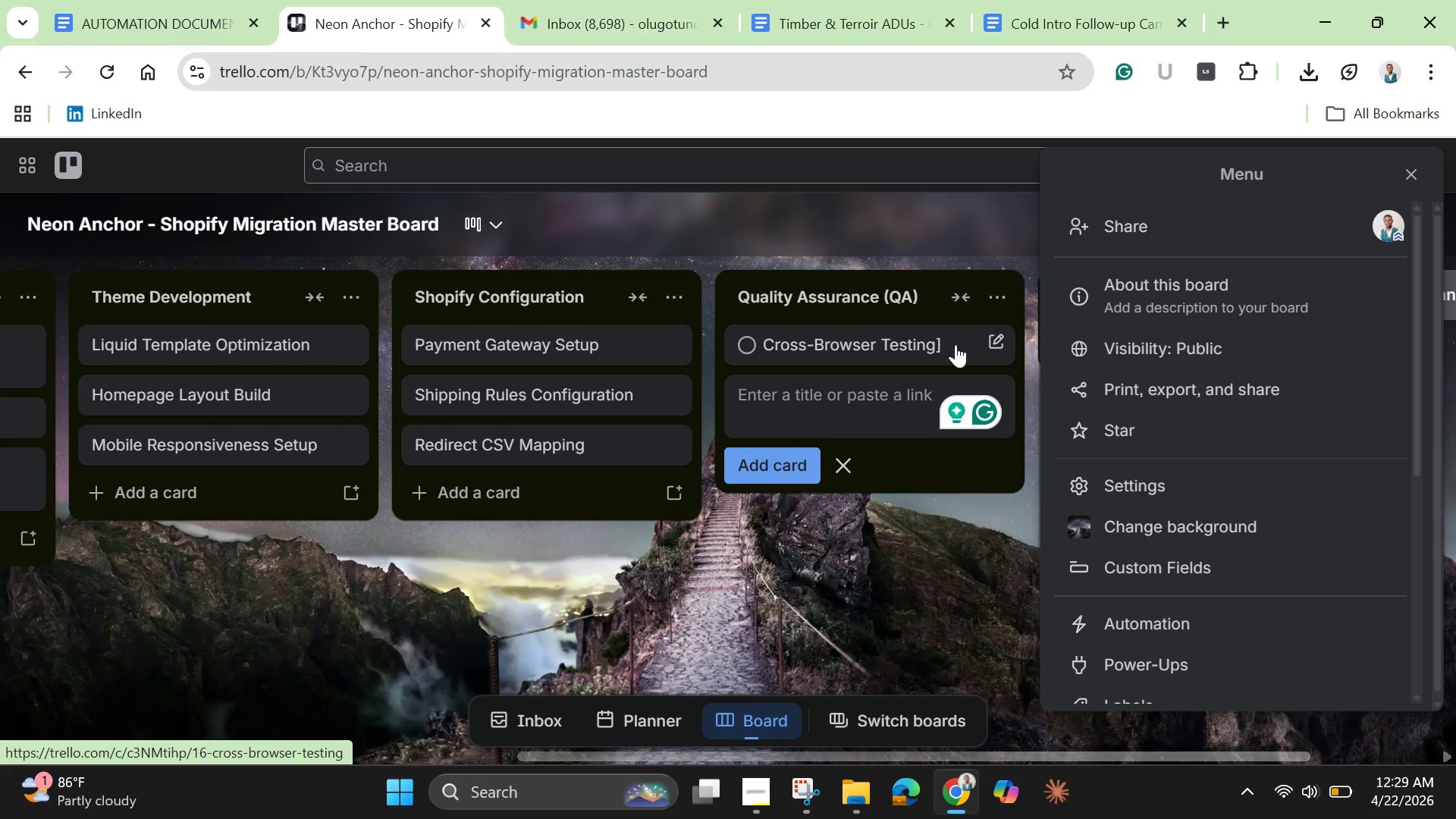 
mouse_move([979, 334])
 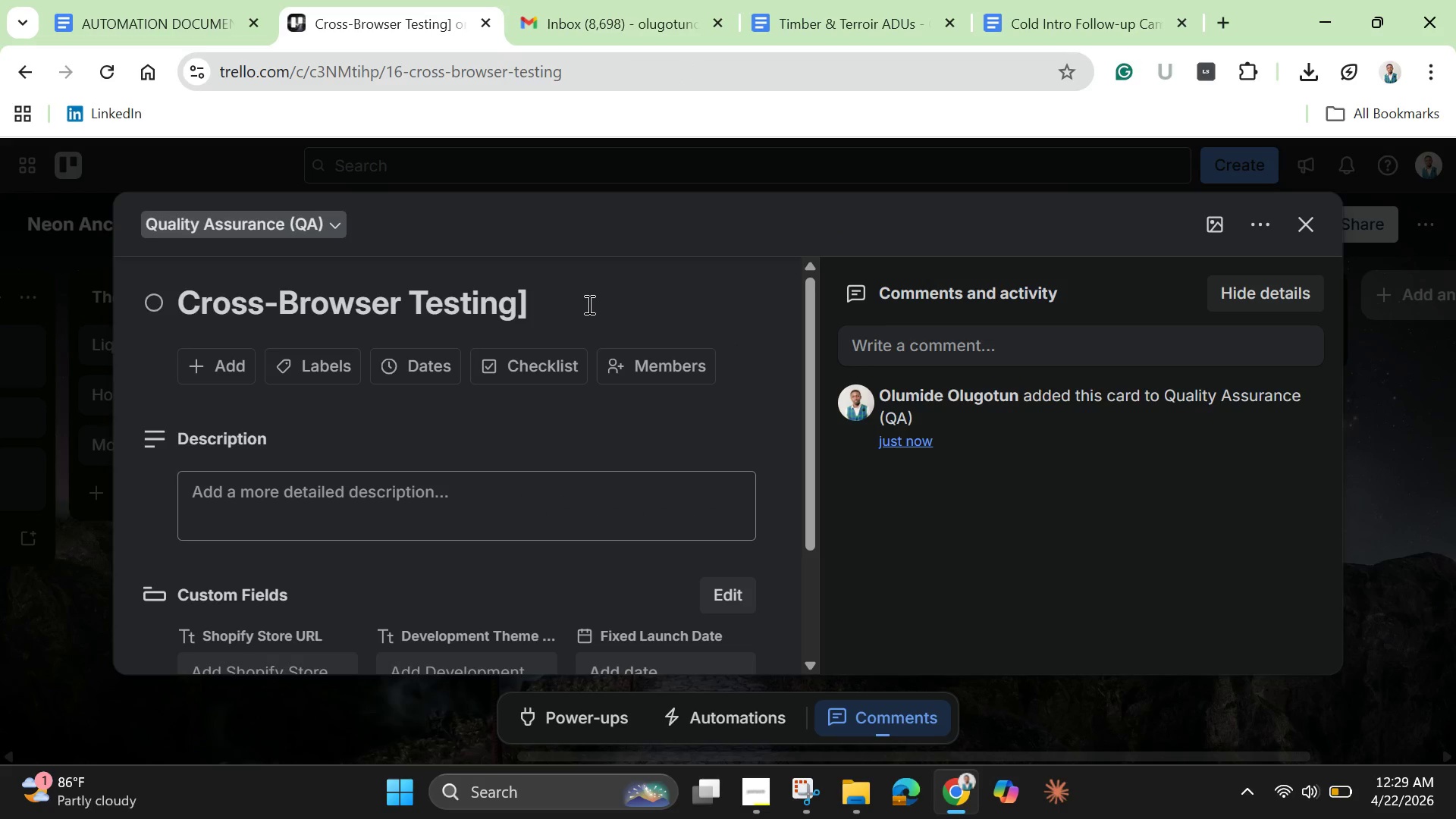 
left_click([588, 304])
 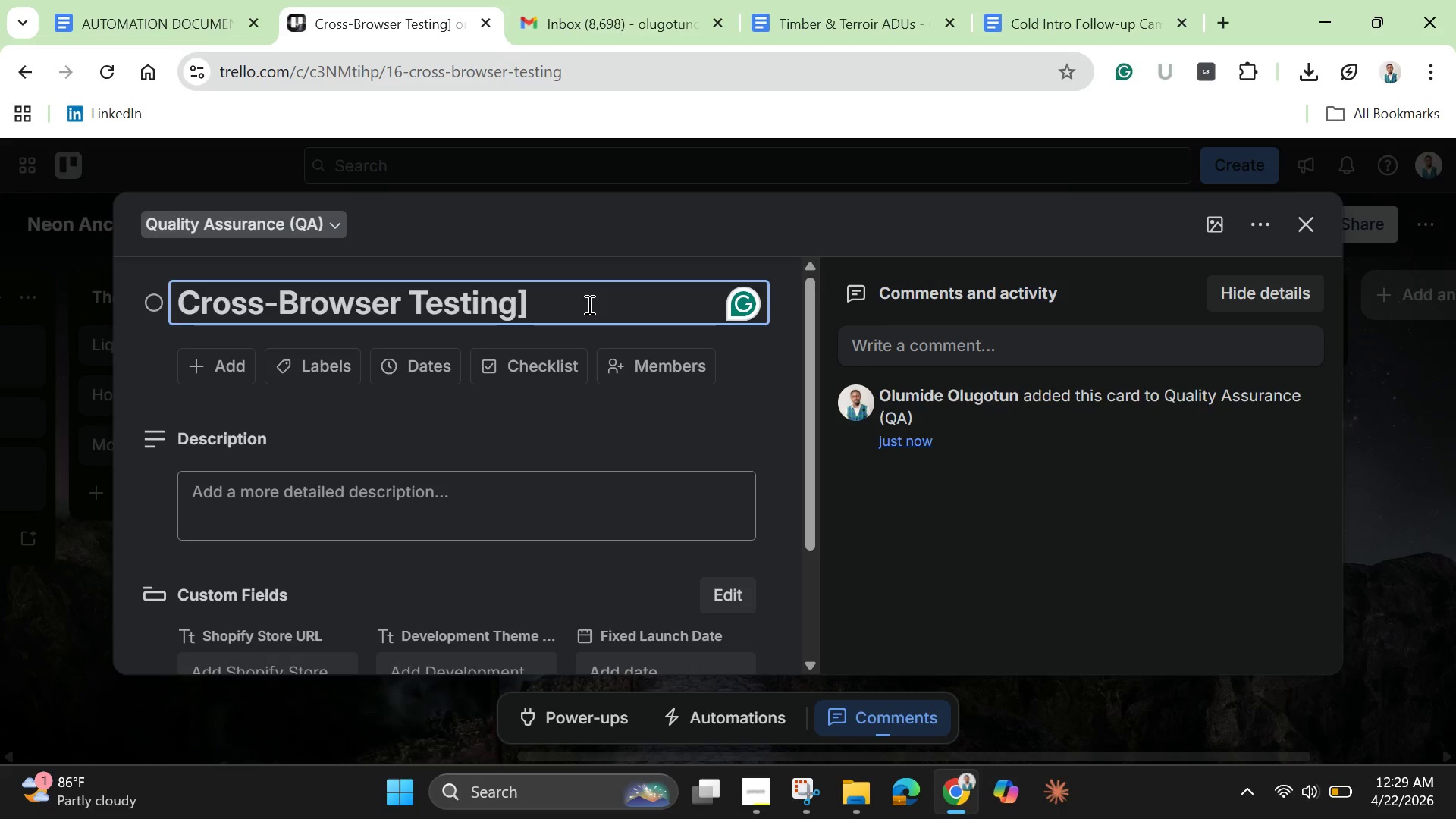 
key(Backspace)
 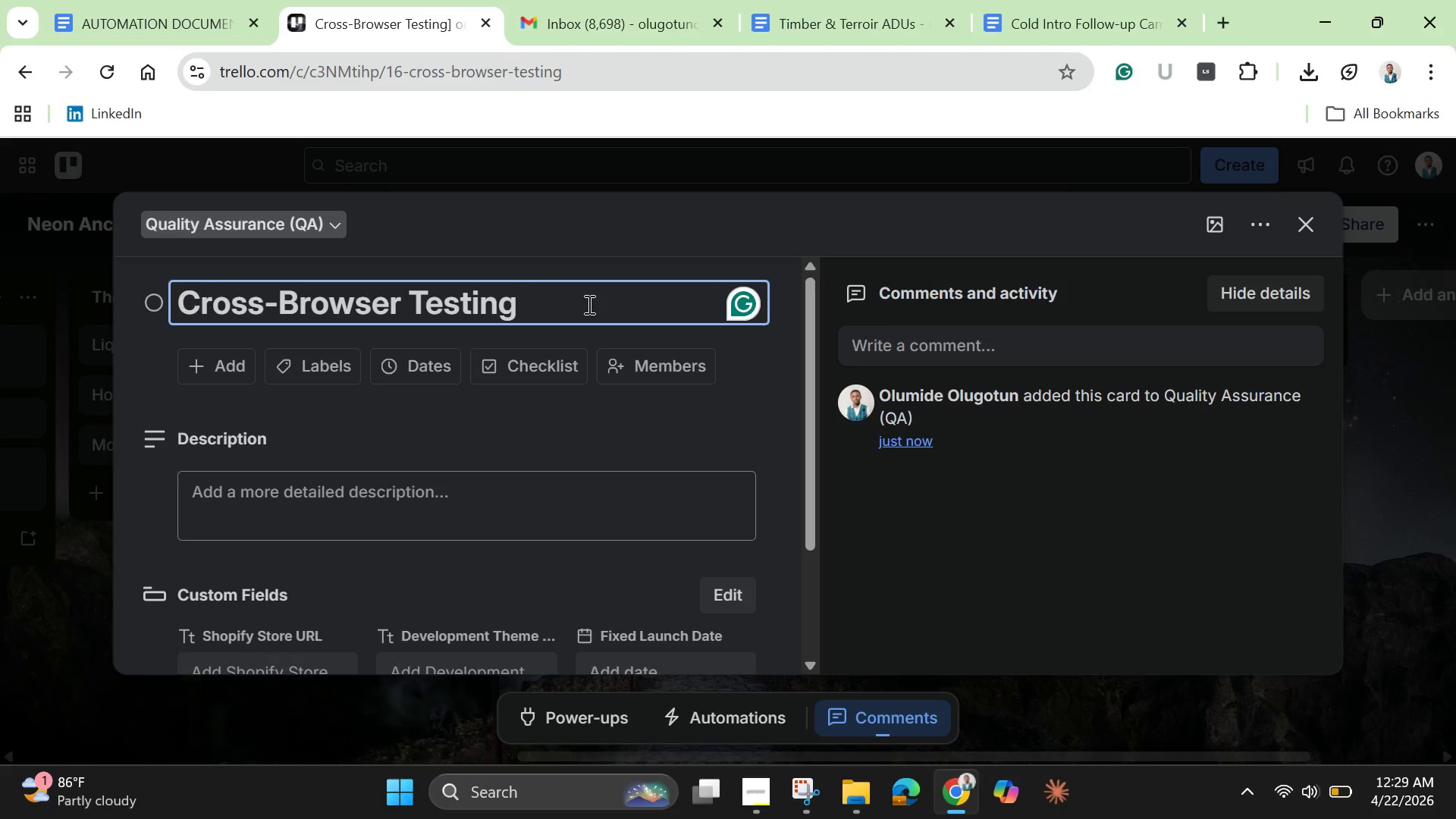 
key(Enter)
 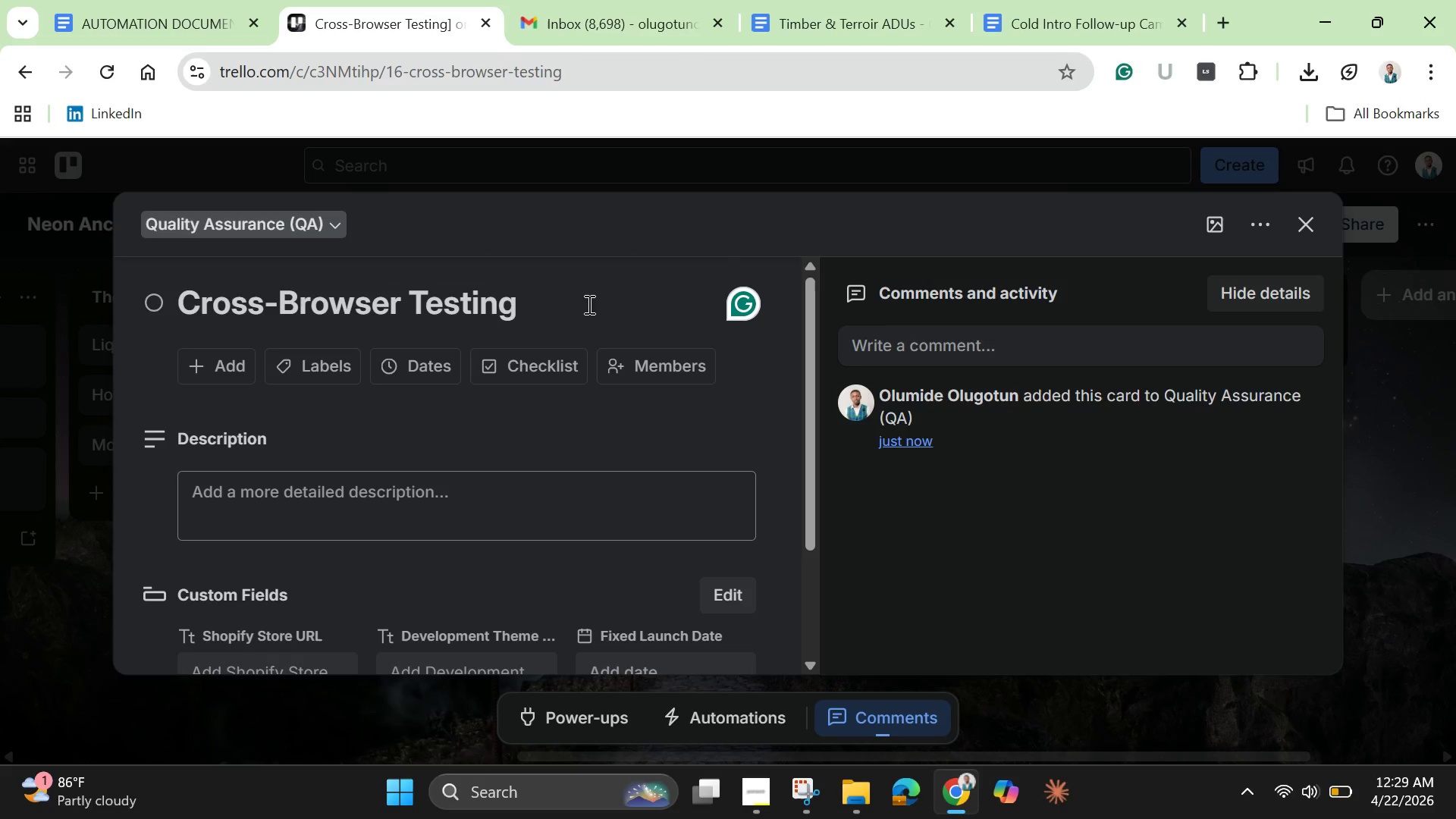 
hold_key(key=Enter, duration=0.34)
 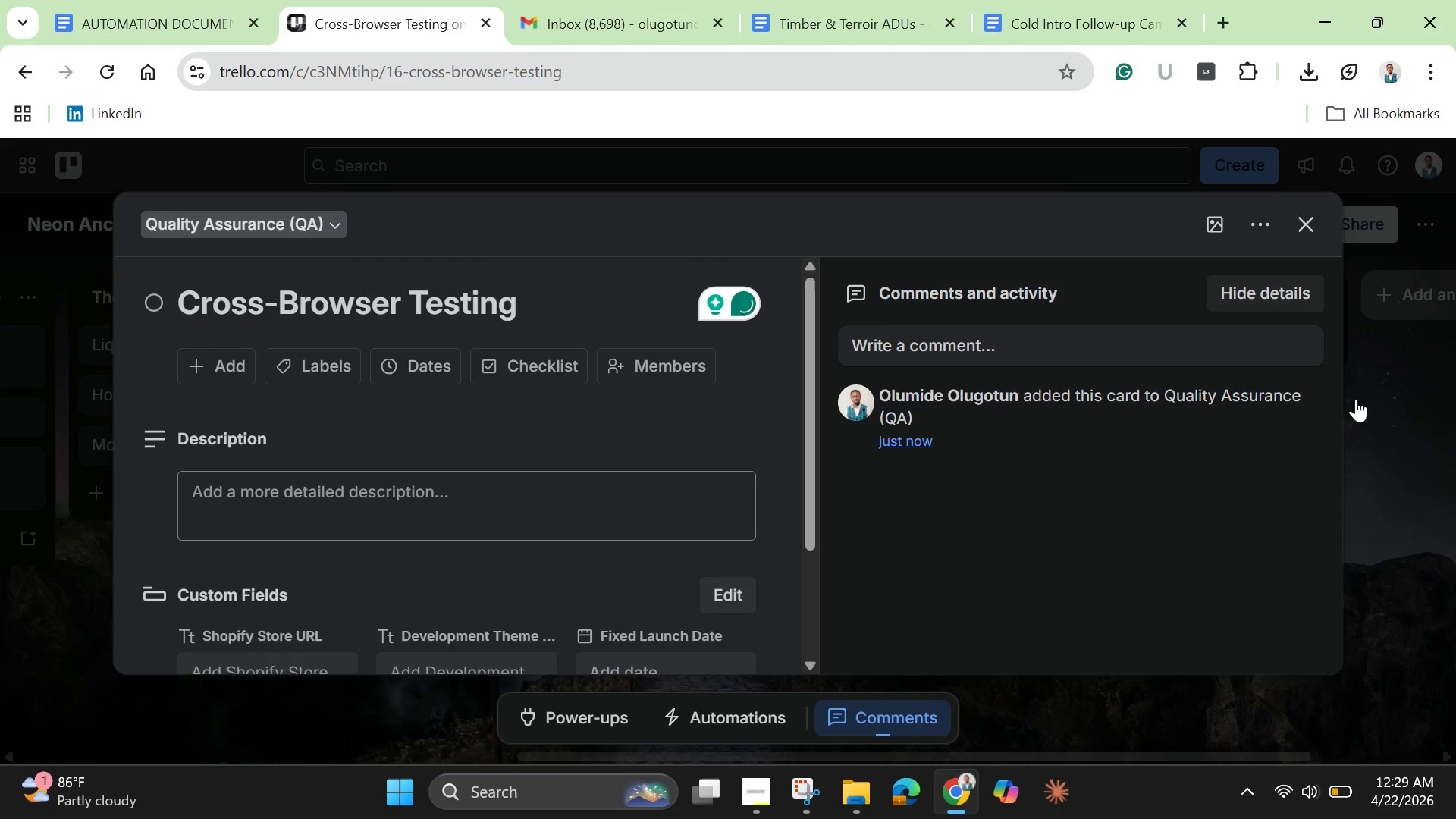 
left_click([1382, 416])
 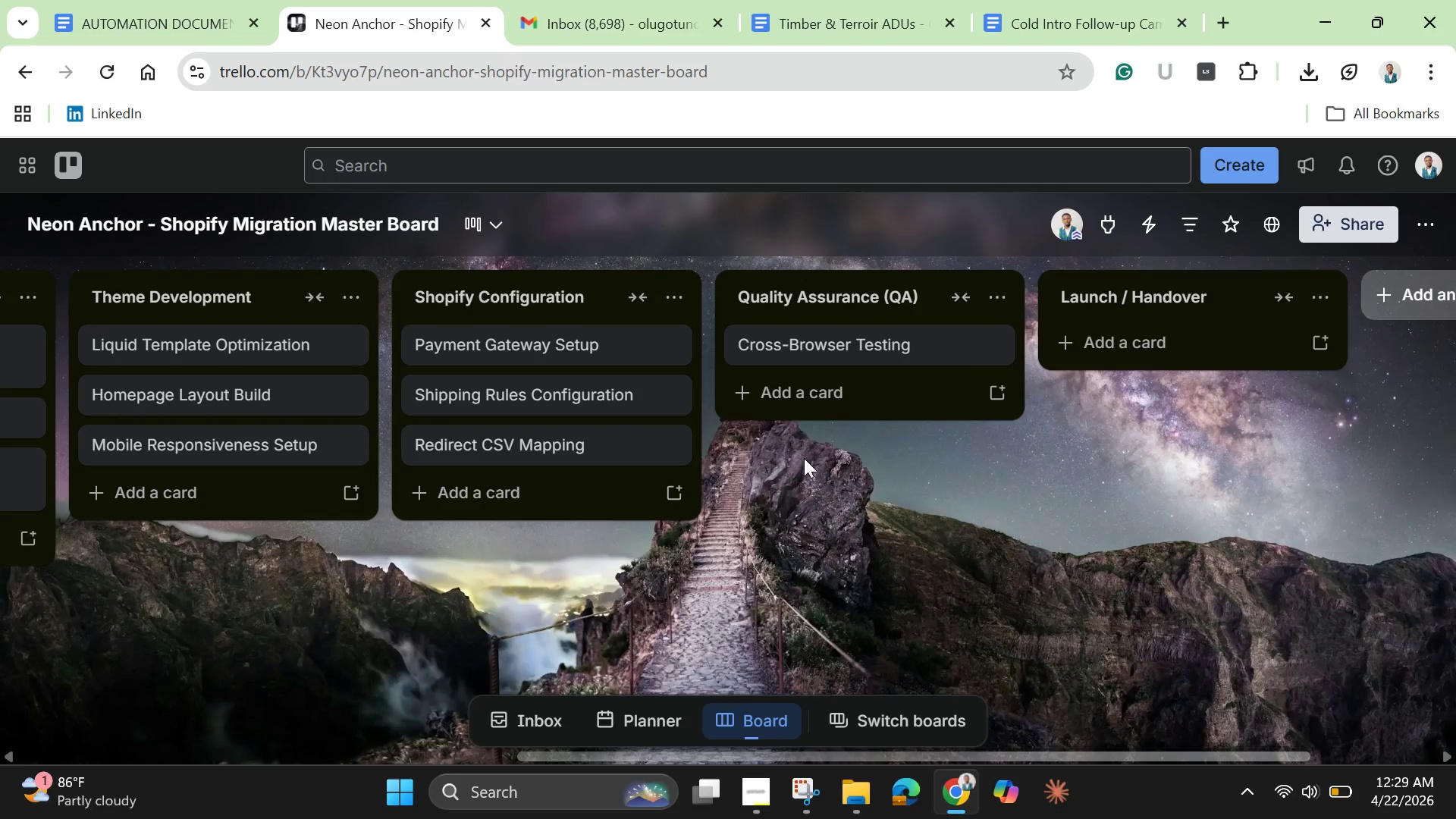 
left_click([811, 381])
 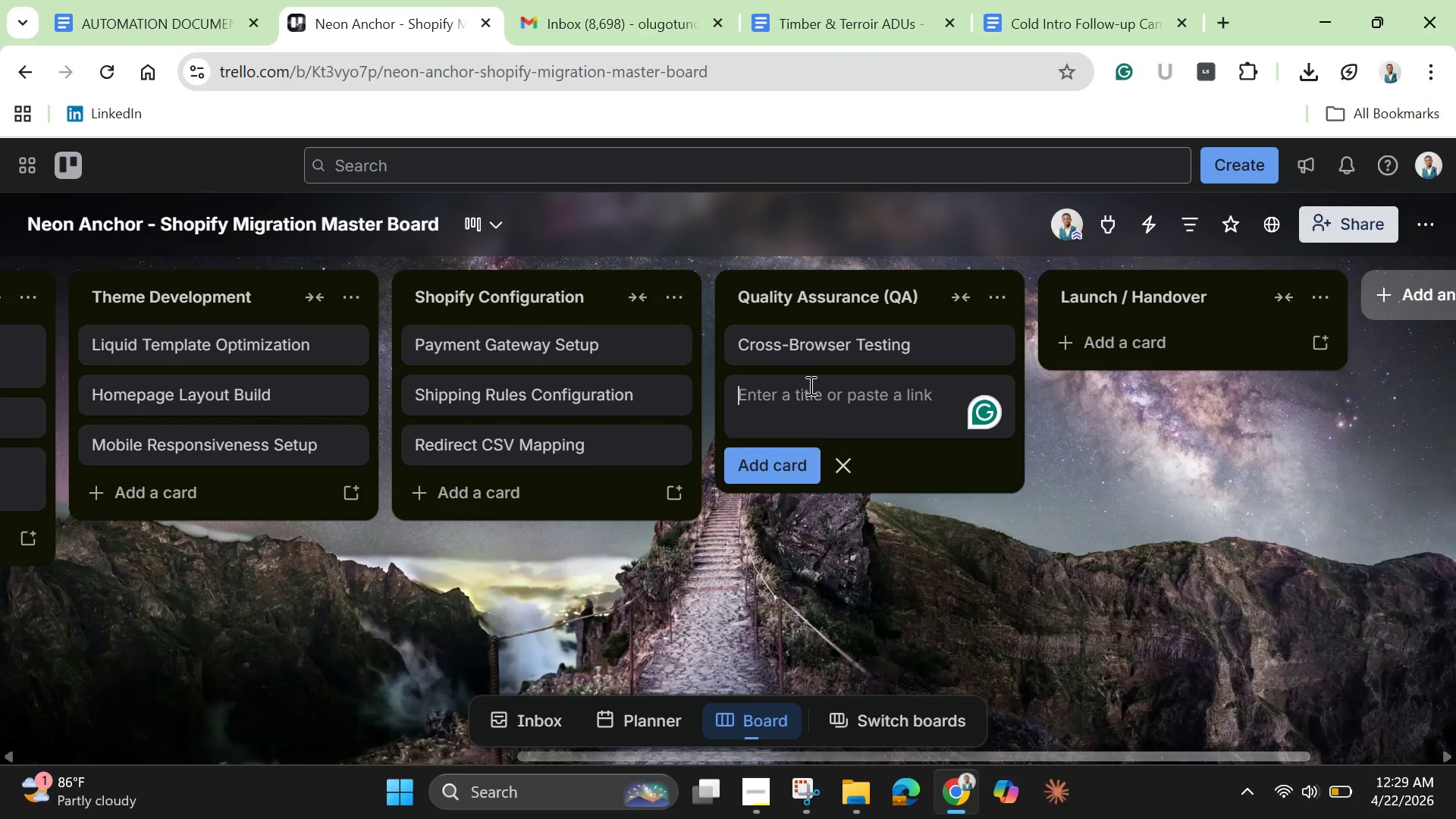 
type(Check)
 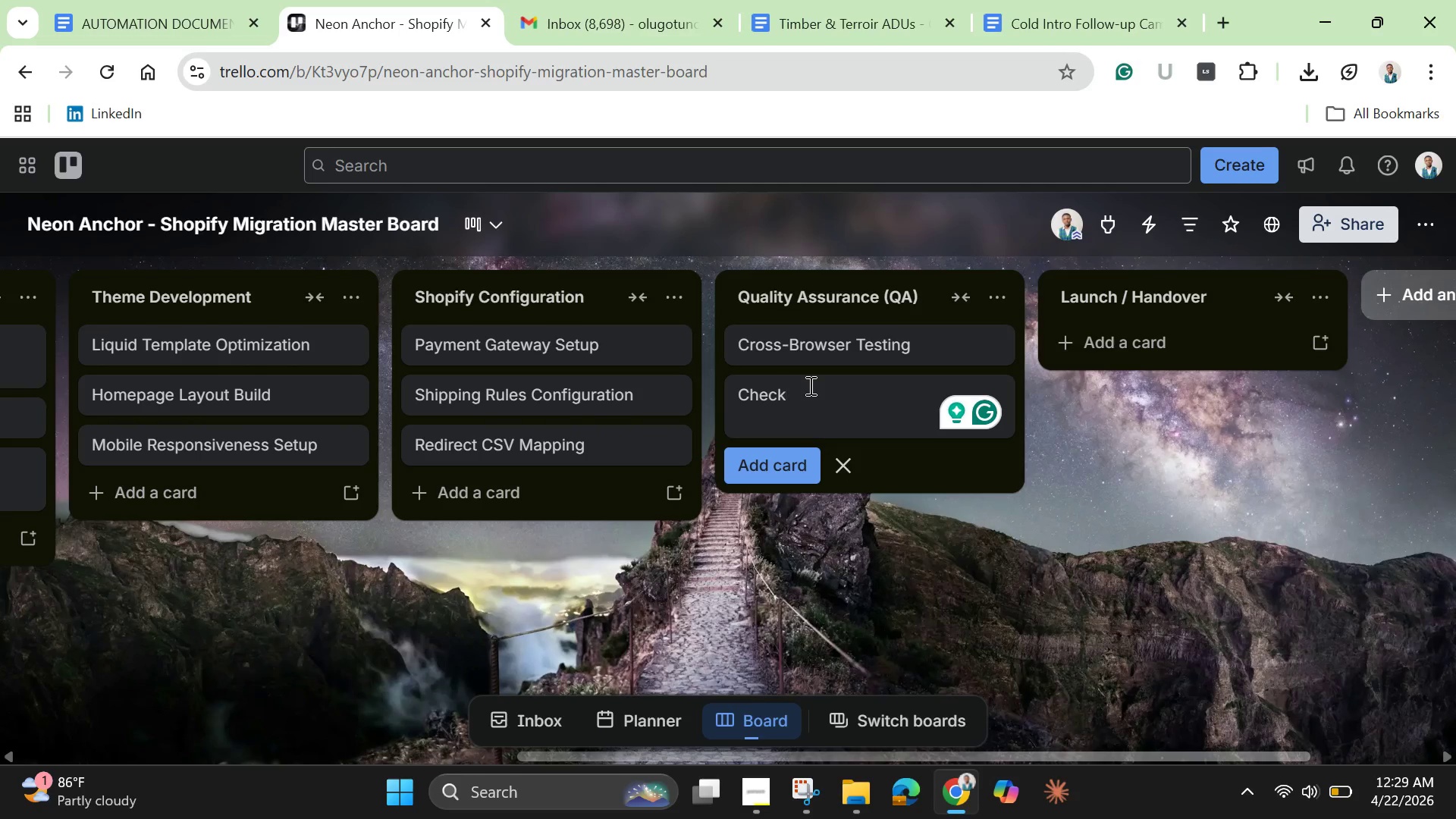 
wait(7.53)
 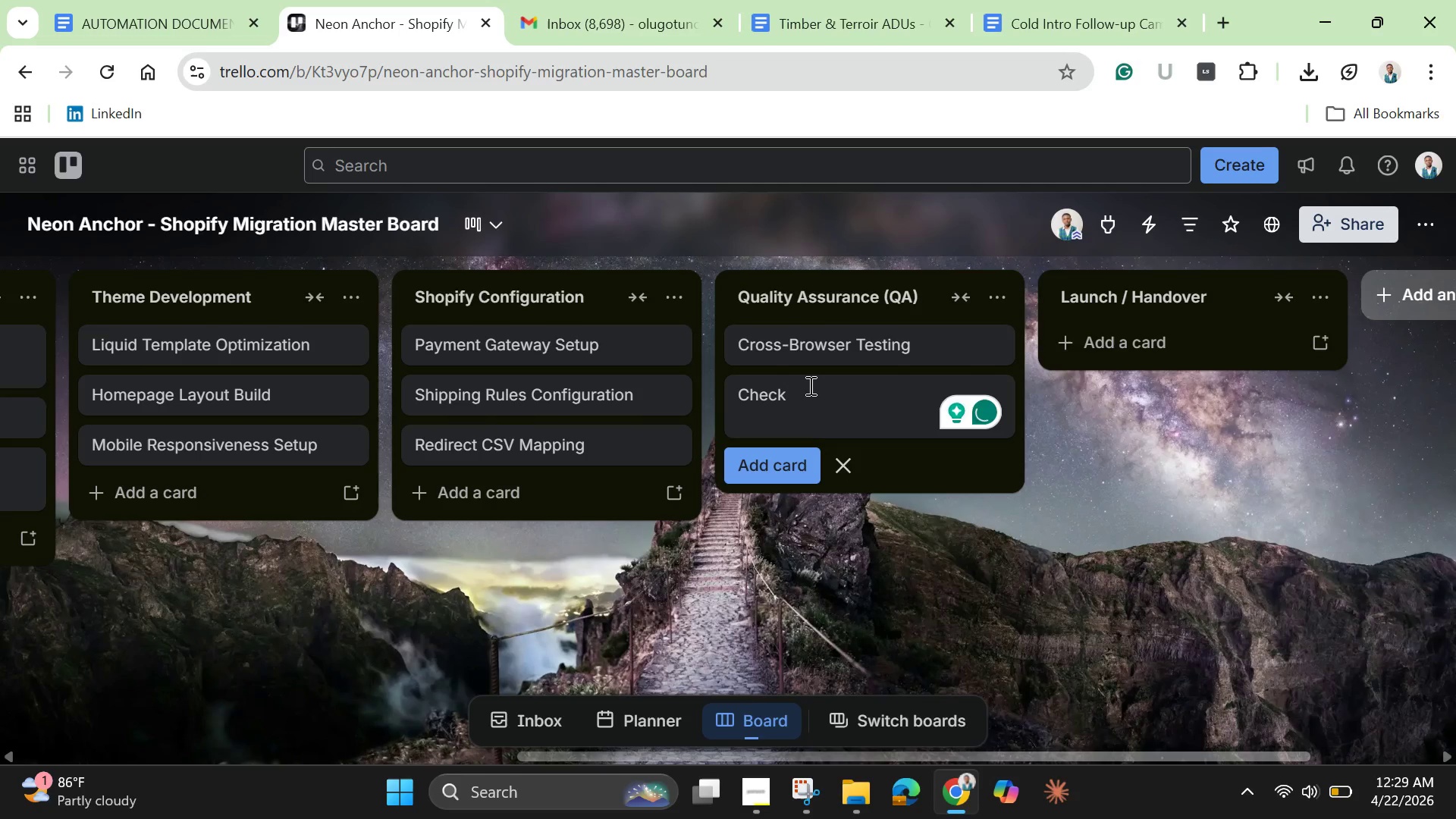 
type(out Flow Testing)
 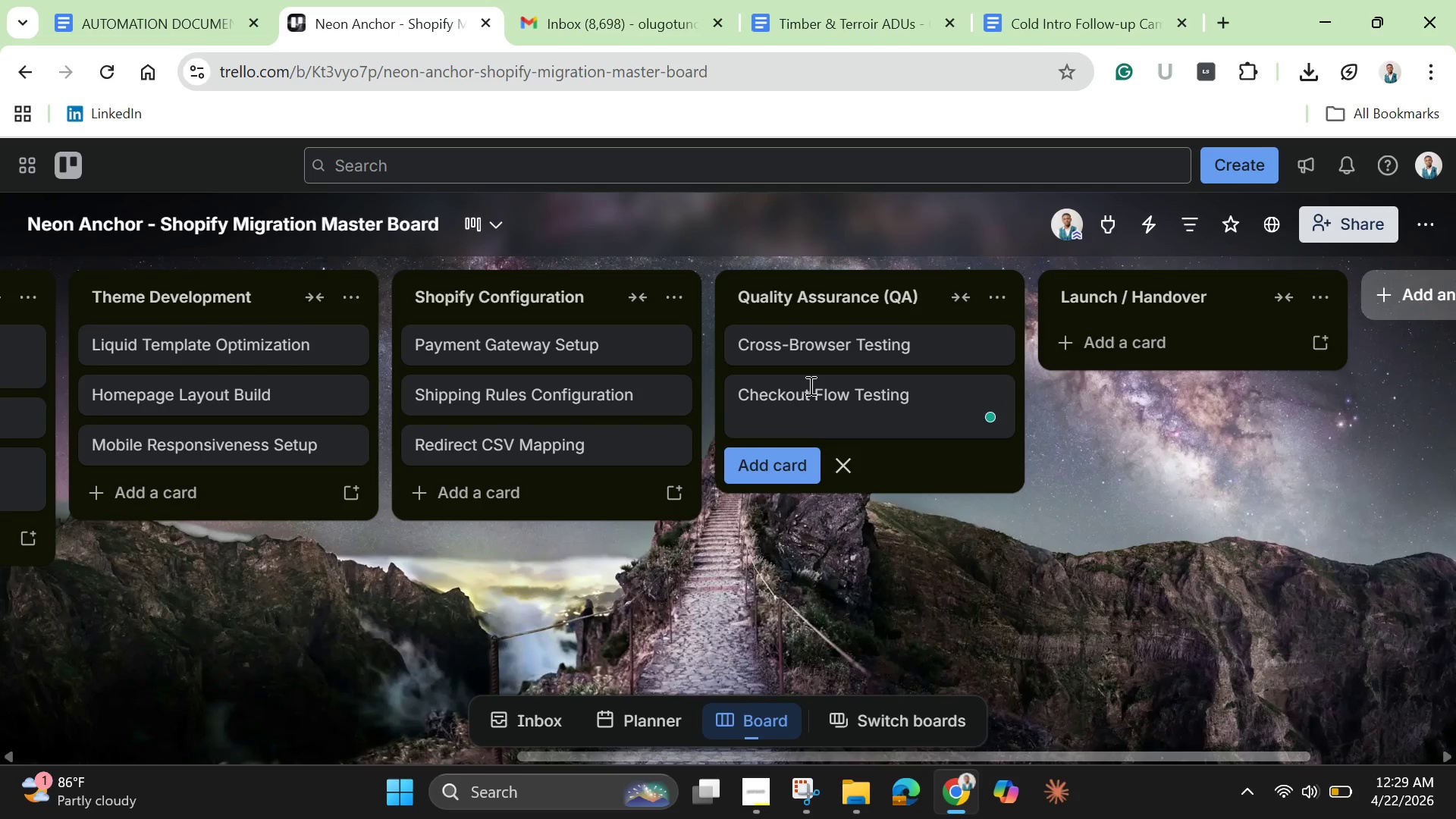 
wait(6.22)
 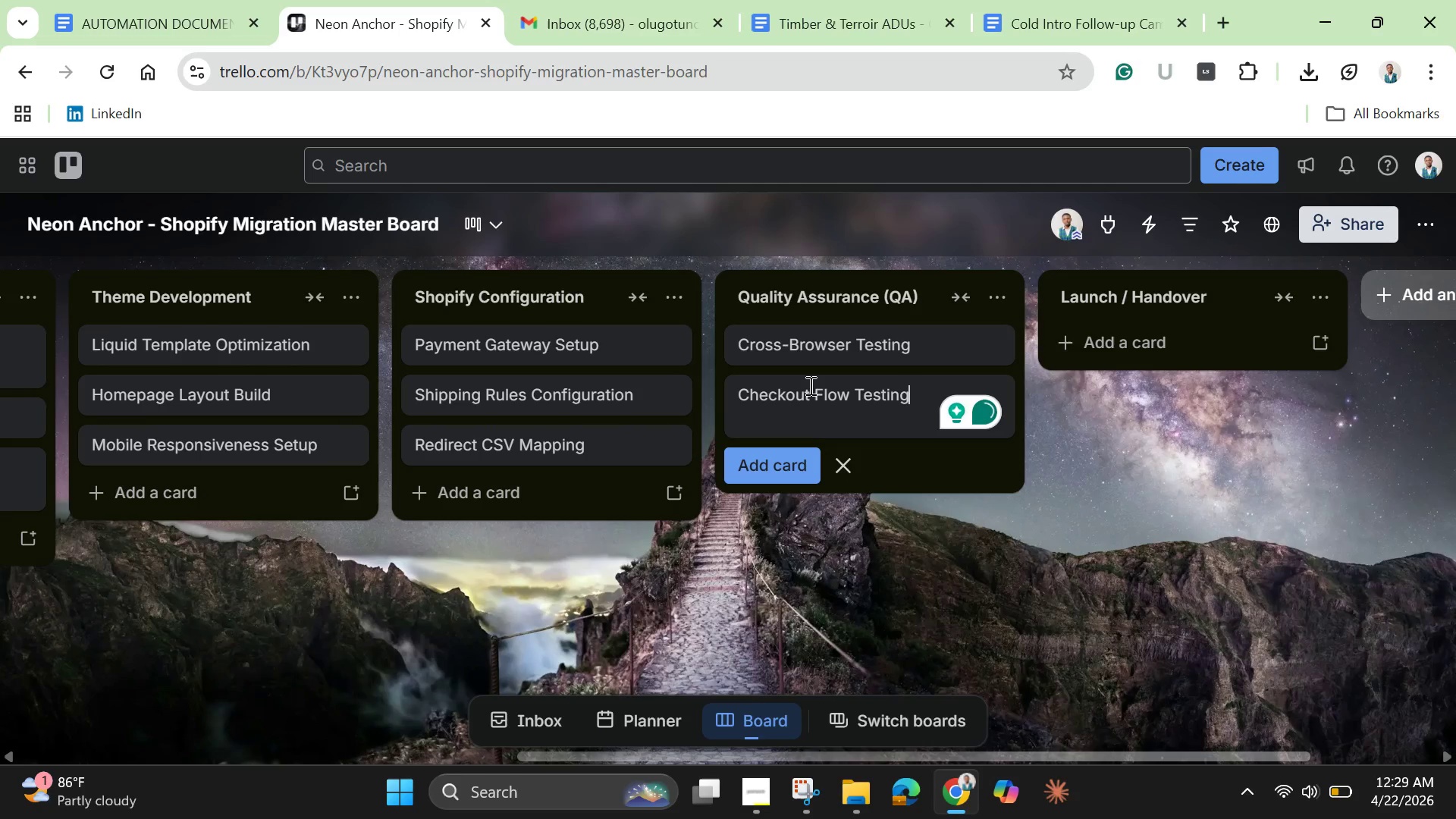 
key(Enter)
 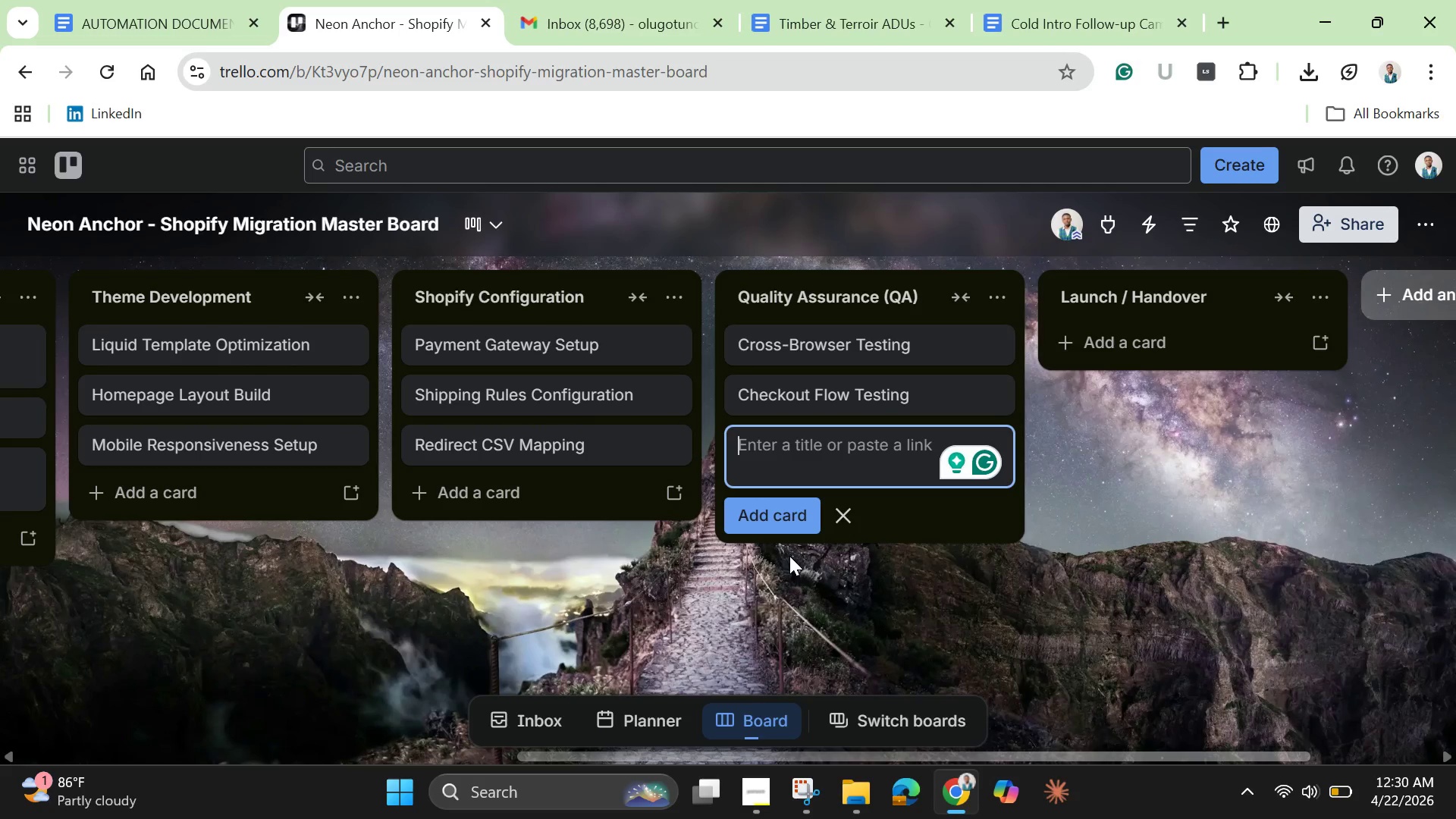 
wait(7.83)
 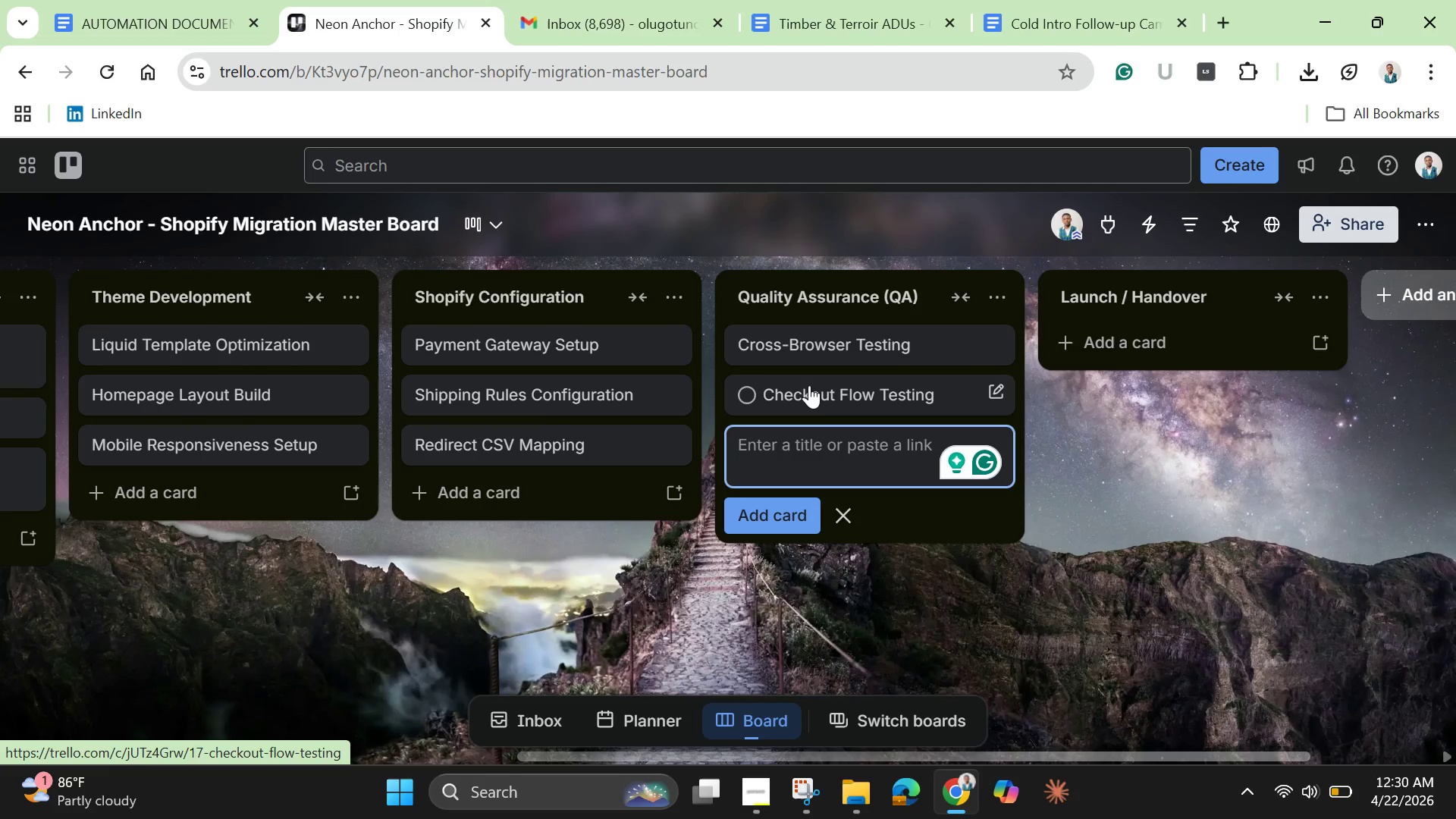 
left_click([1154, 340])
 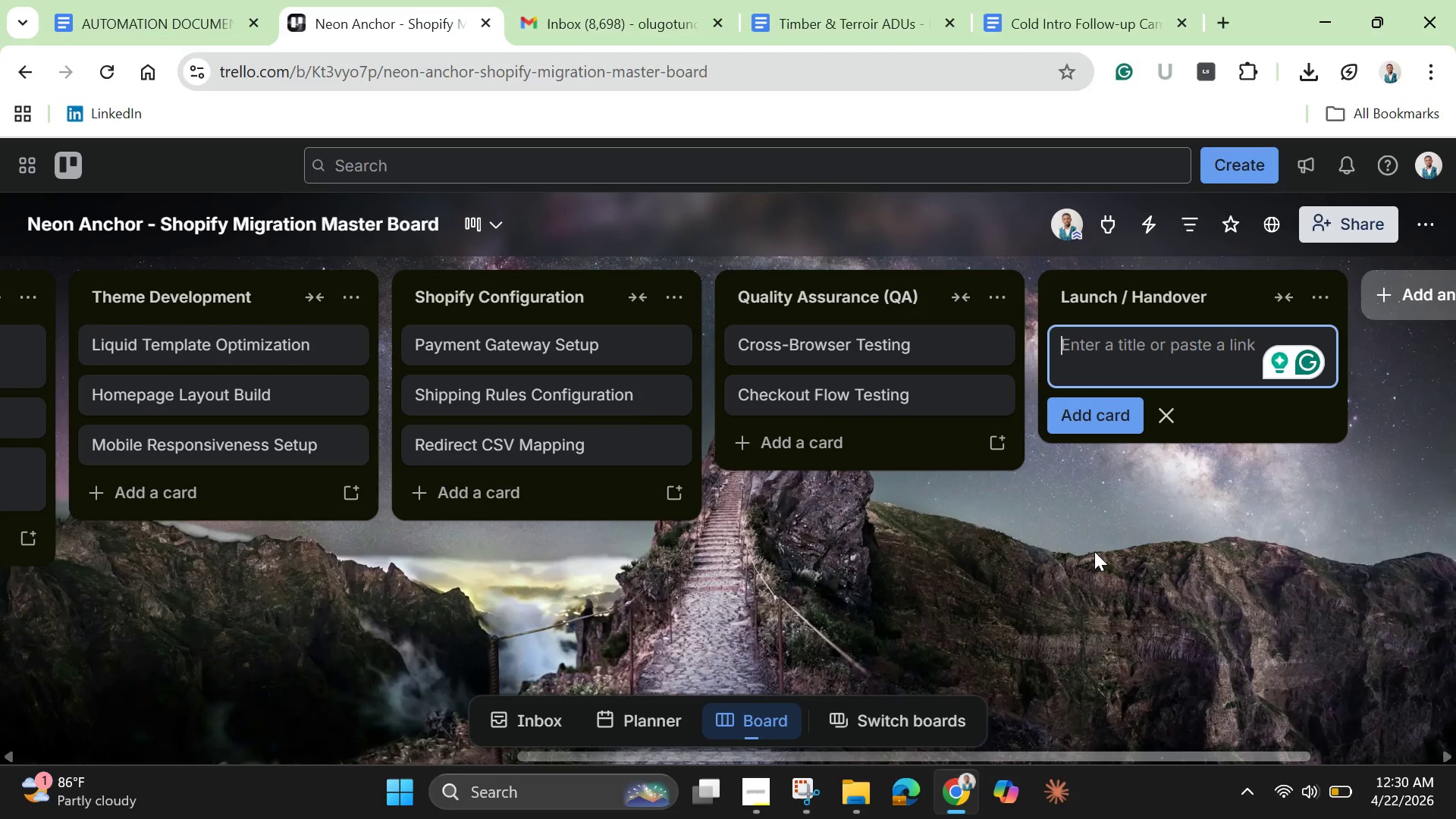 
wait(33.47)
 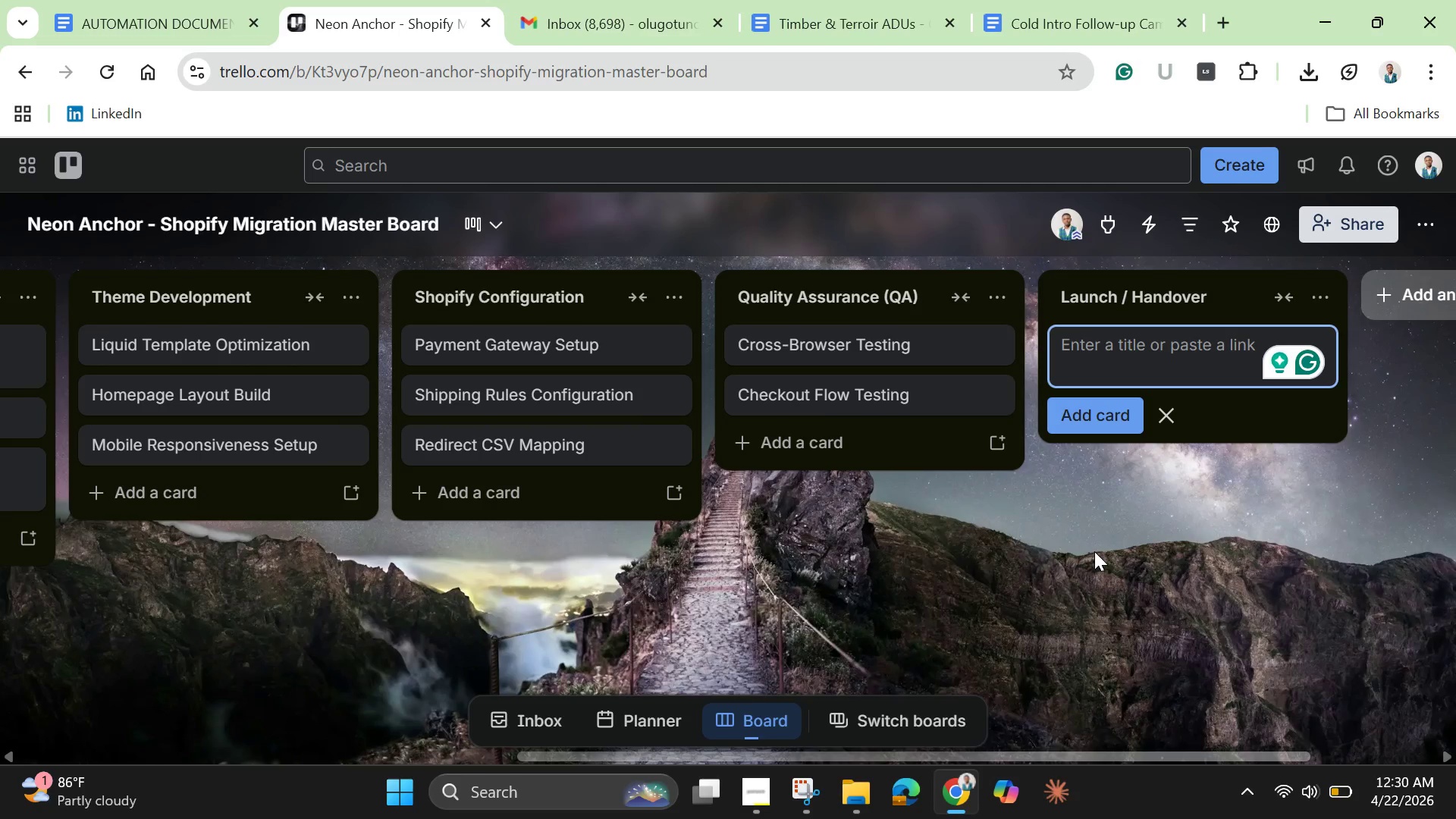 
type(Final Client Review)
 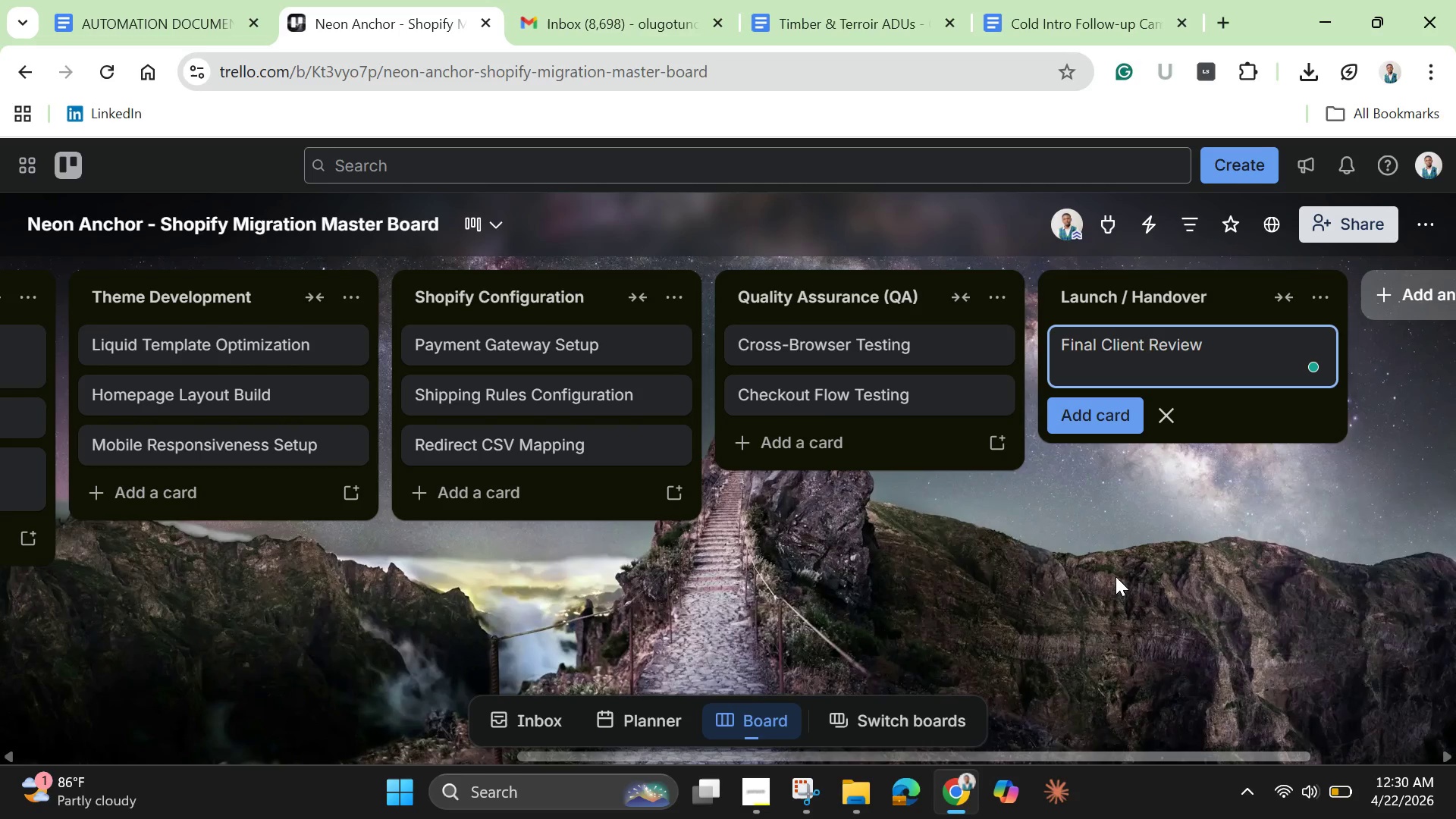 
key(Enter)
 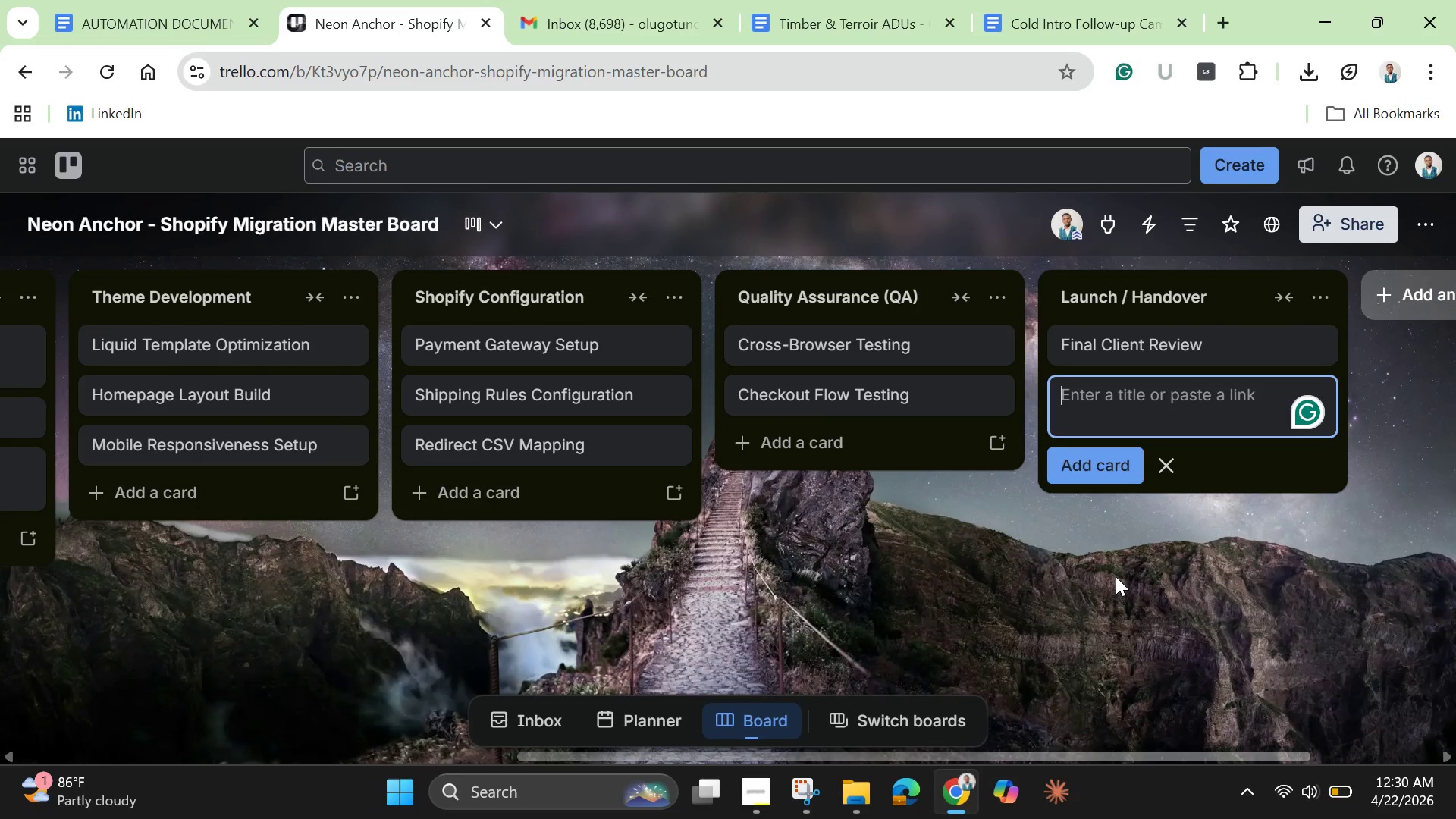 
type(Store Launch Exc)
key(Backspace)
type(ecution)
 